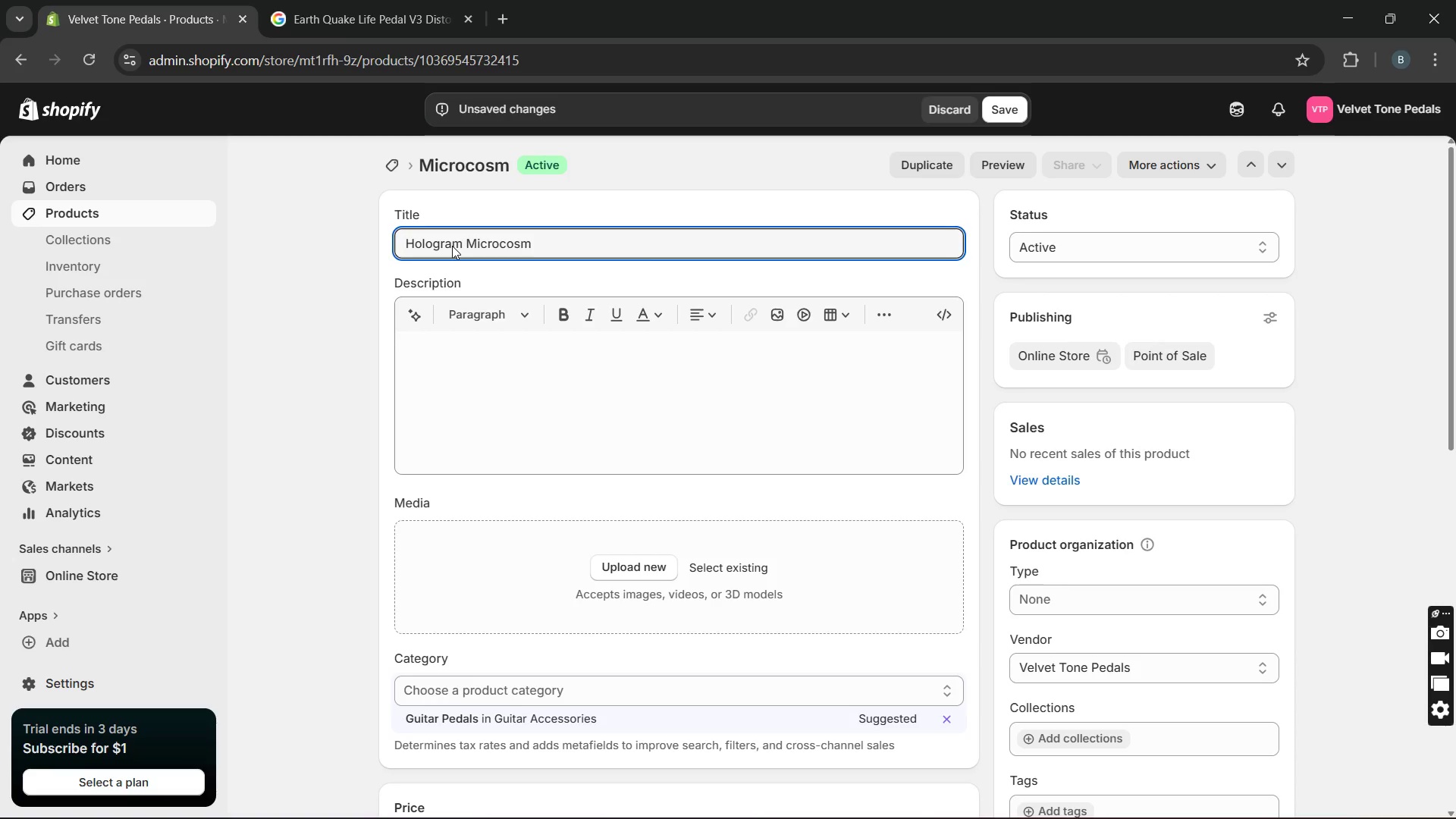 
key(ArrowRight)
 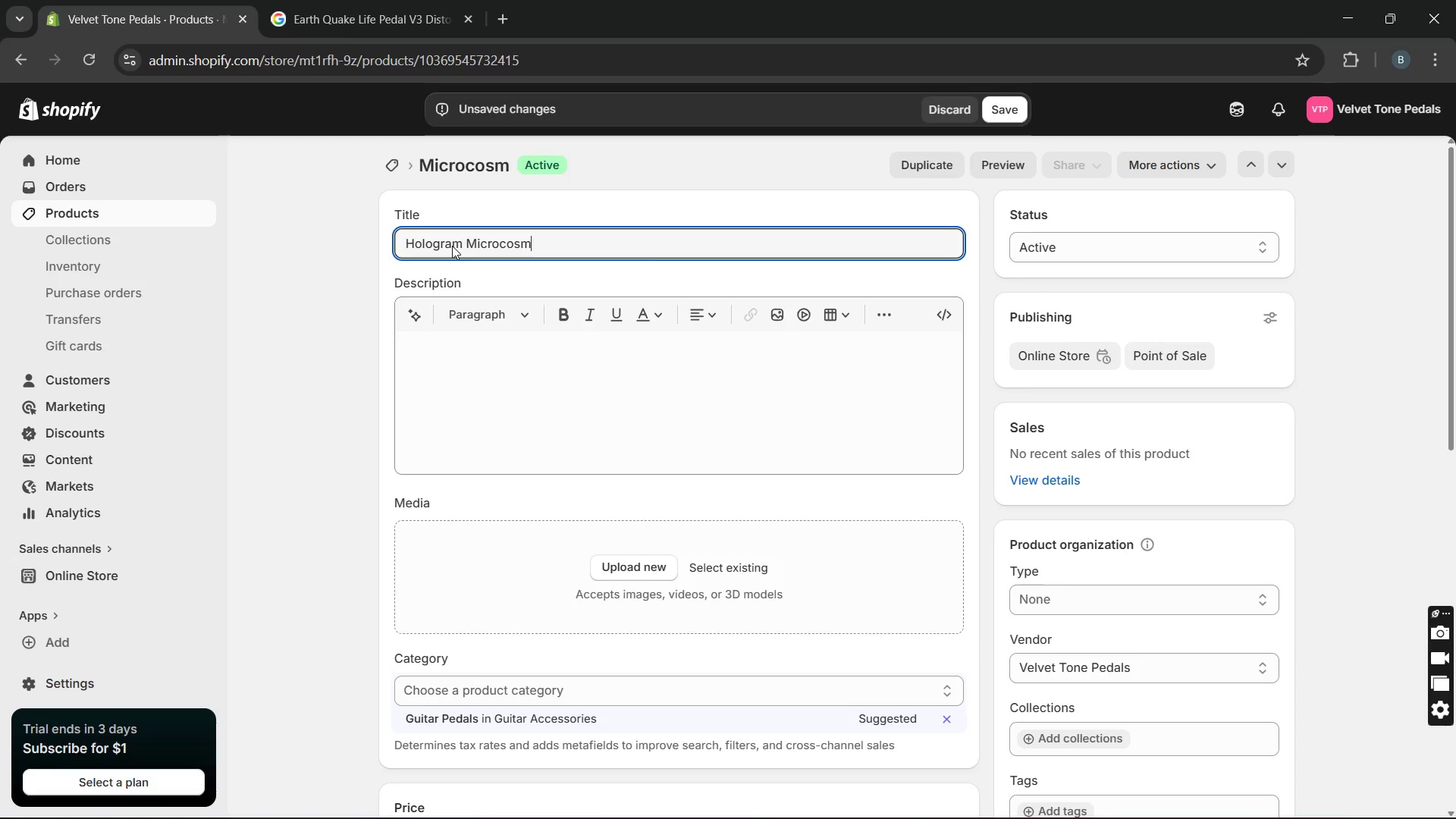 
key(ArrowRight)
 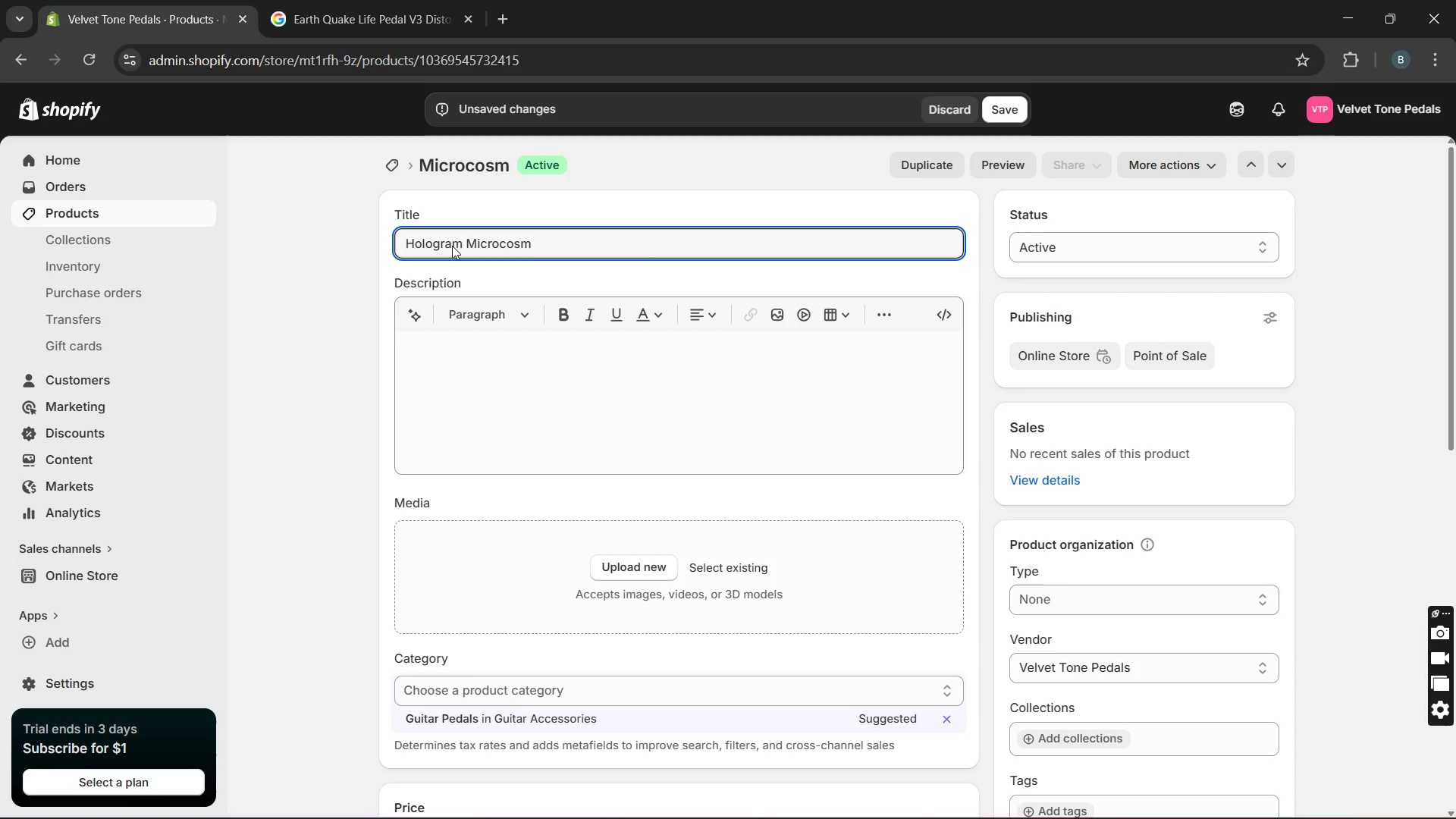 
key(ArrowRight)
 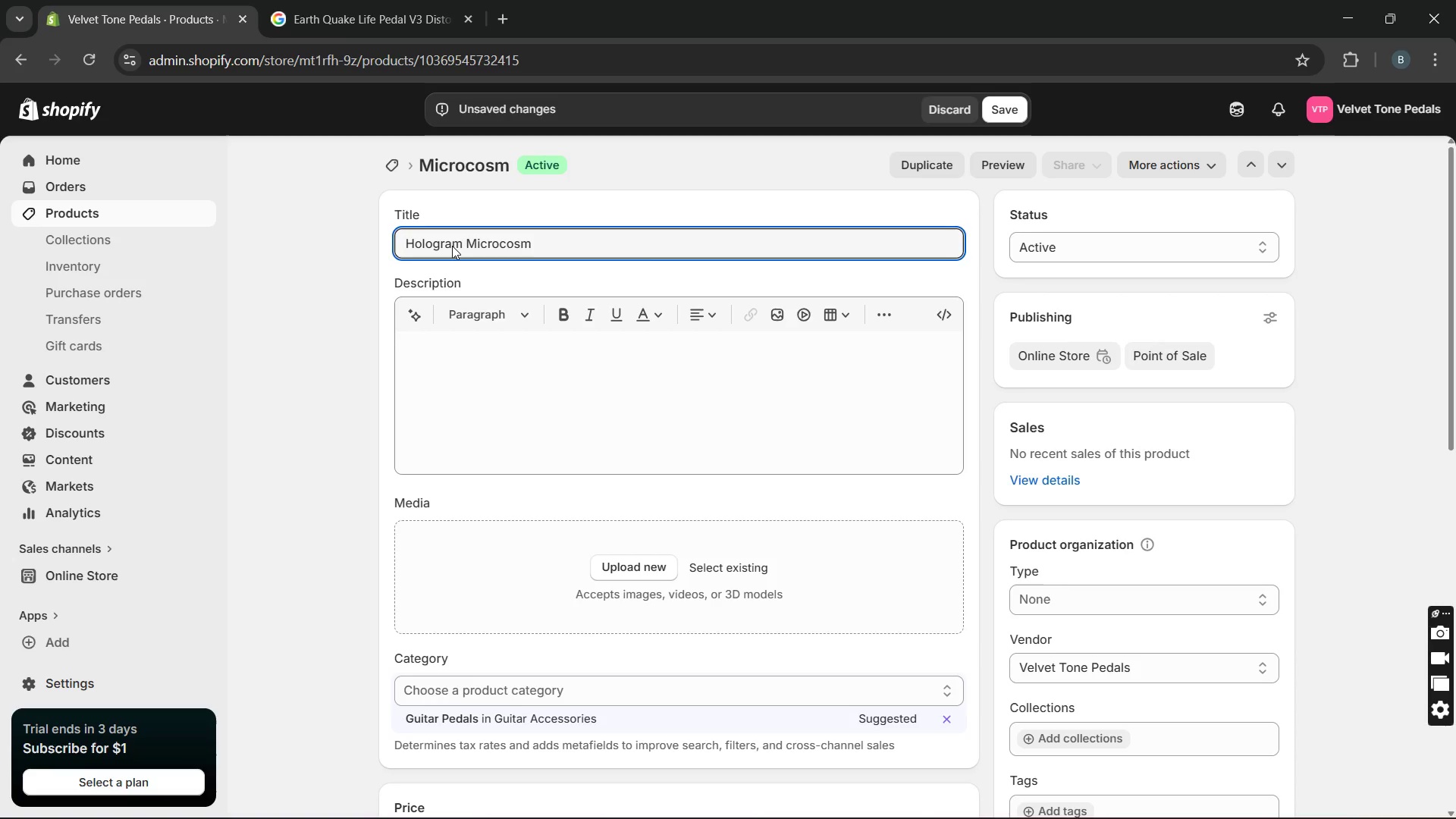 
key(ArrowRight)
 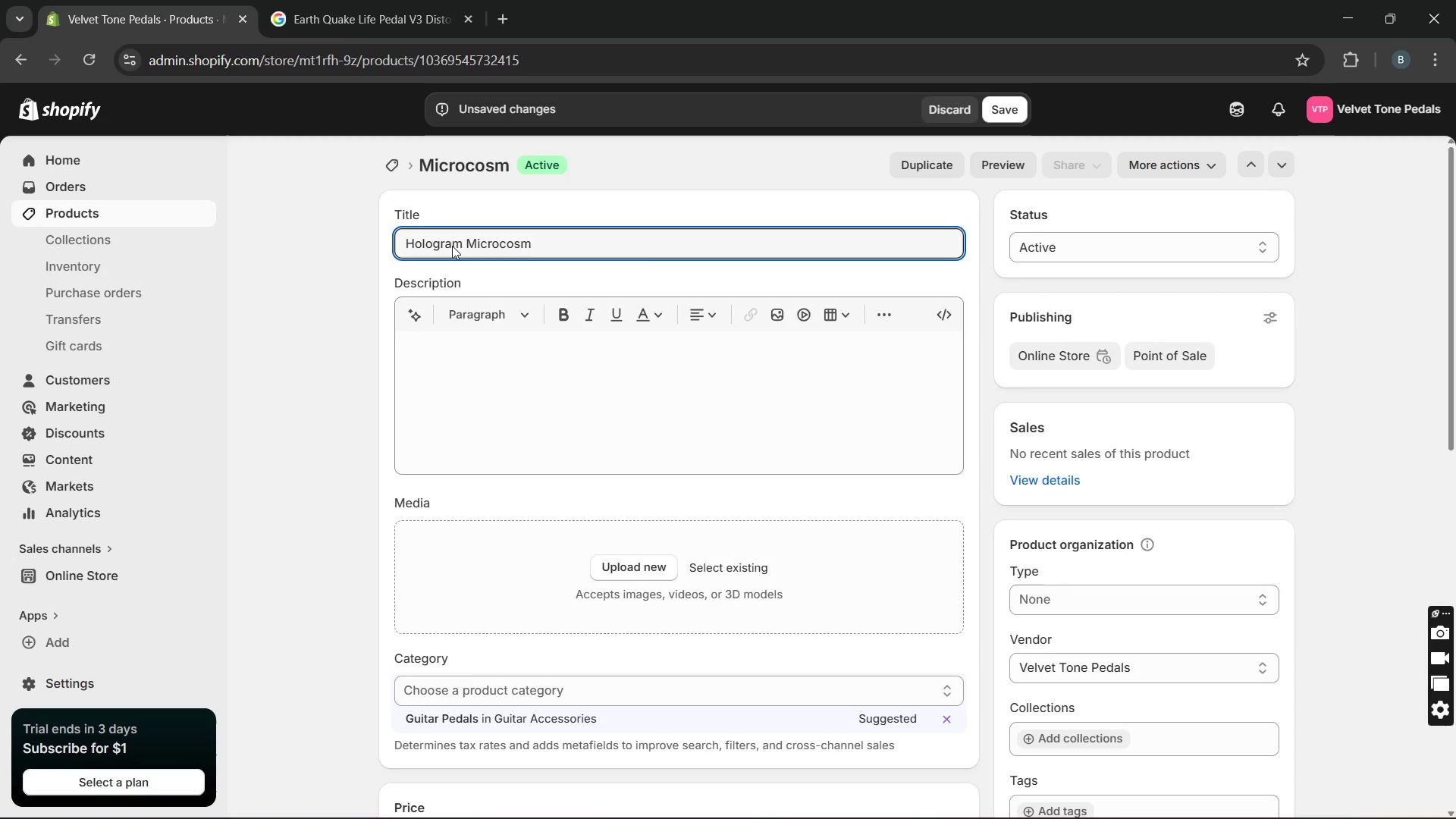 
key(ArrowRight)
 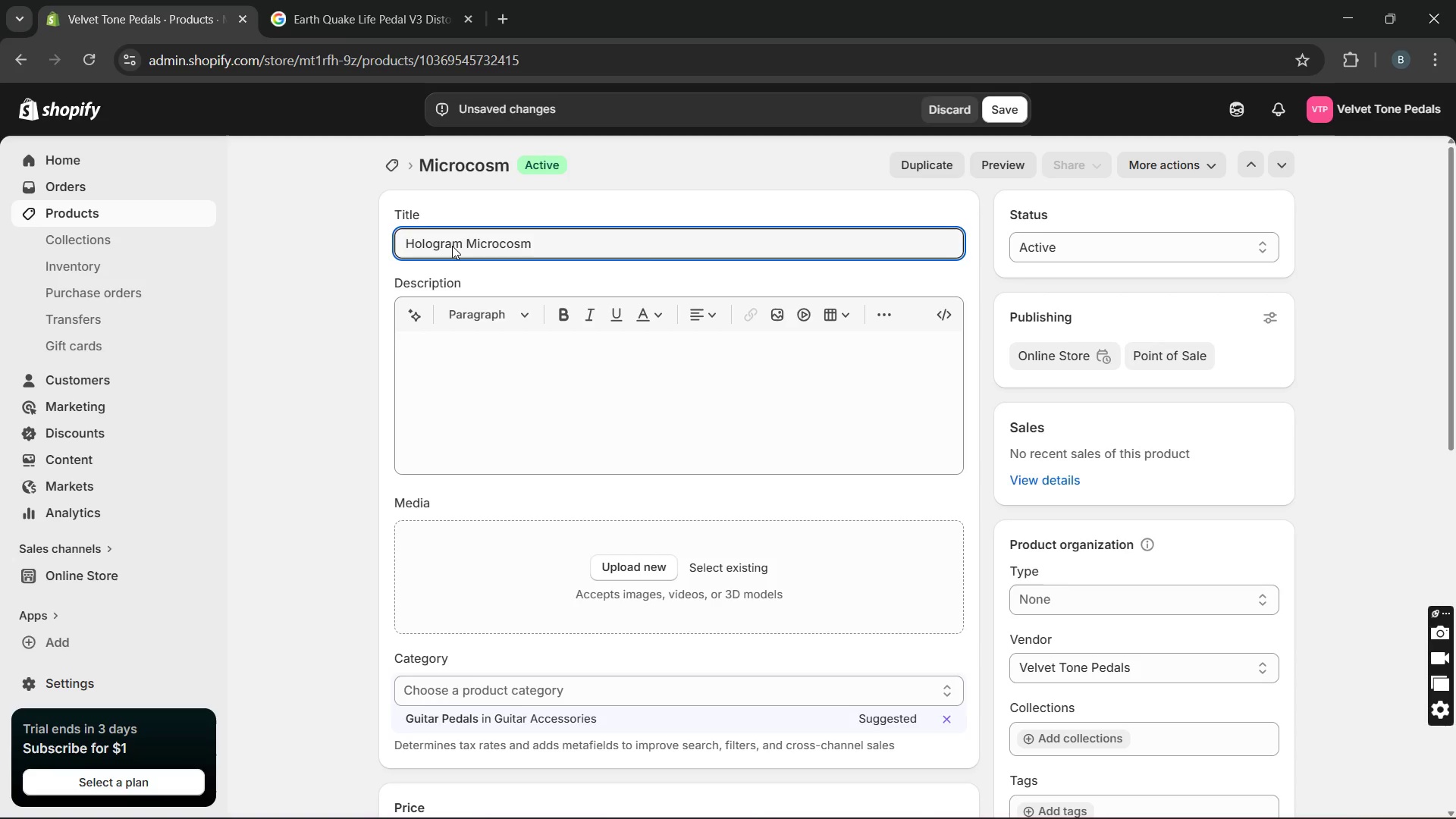 
key(ArrowRight)
 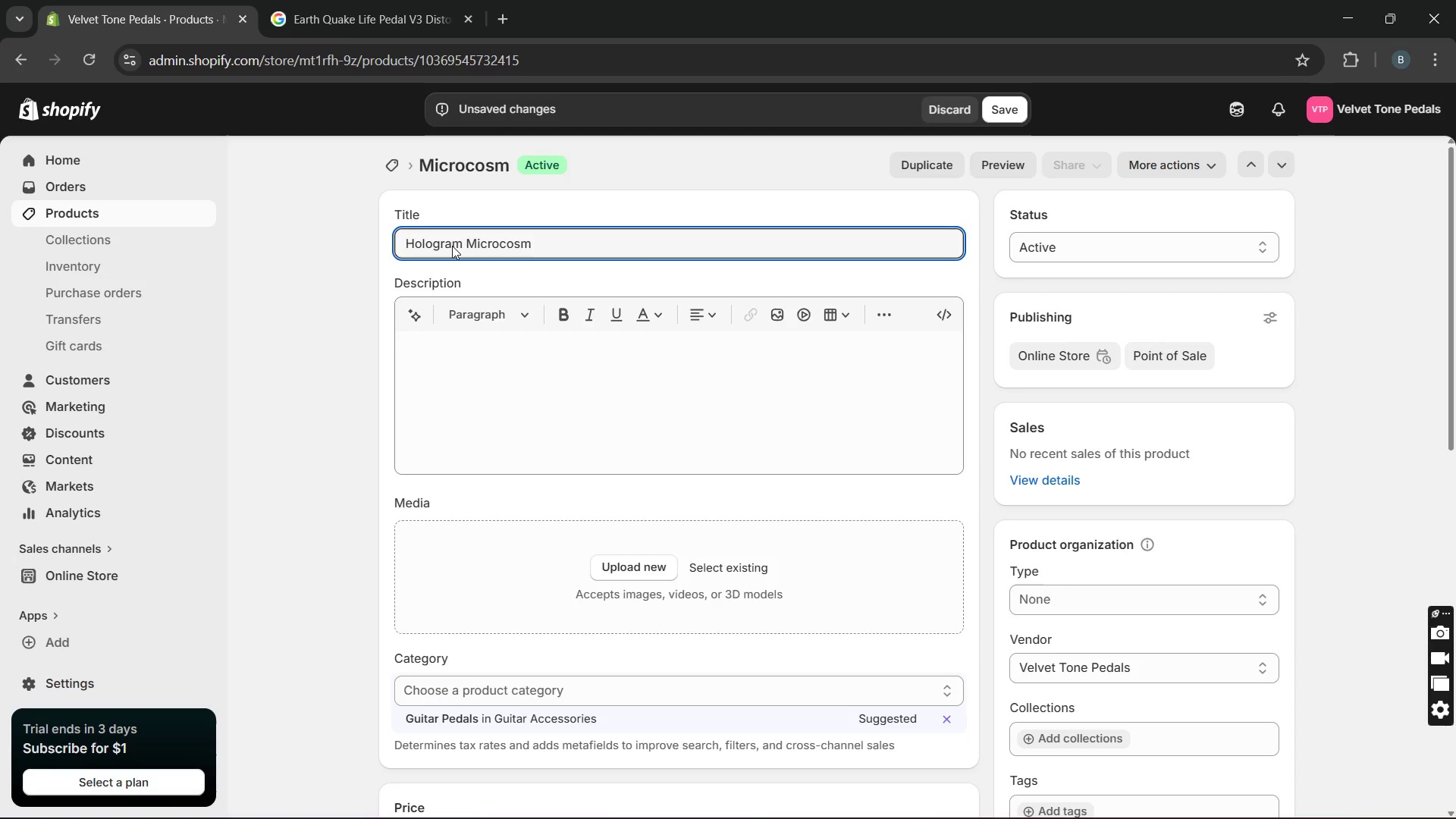 
key(ArrowRight)
 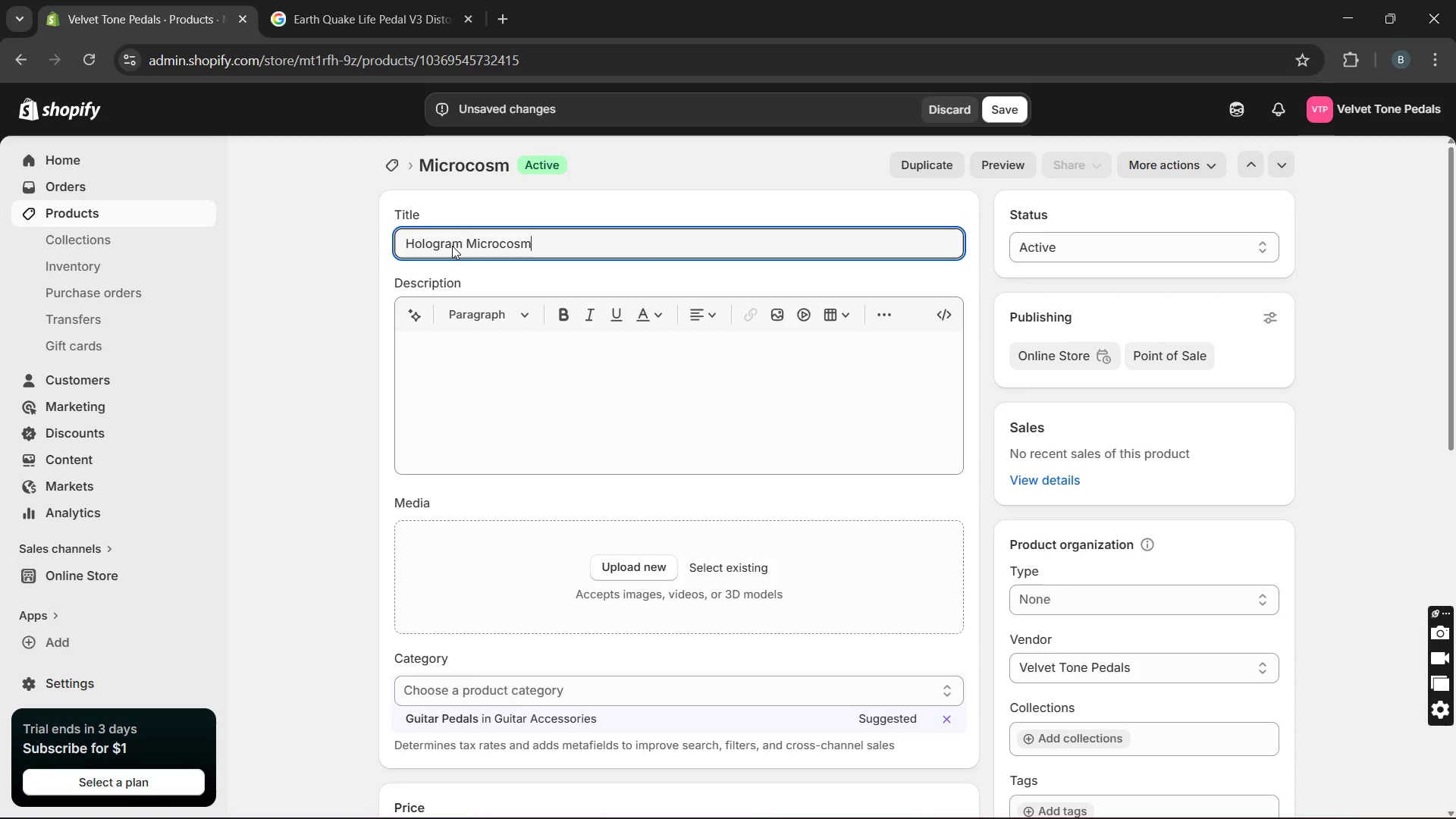 
key(ArrowRight)
 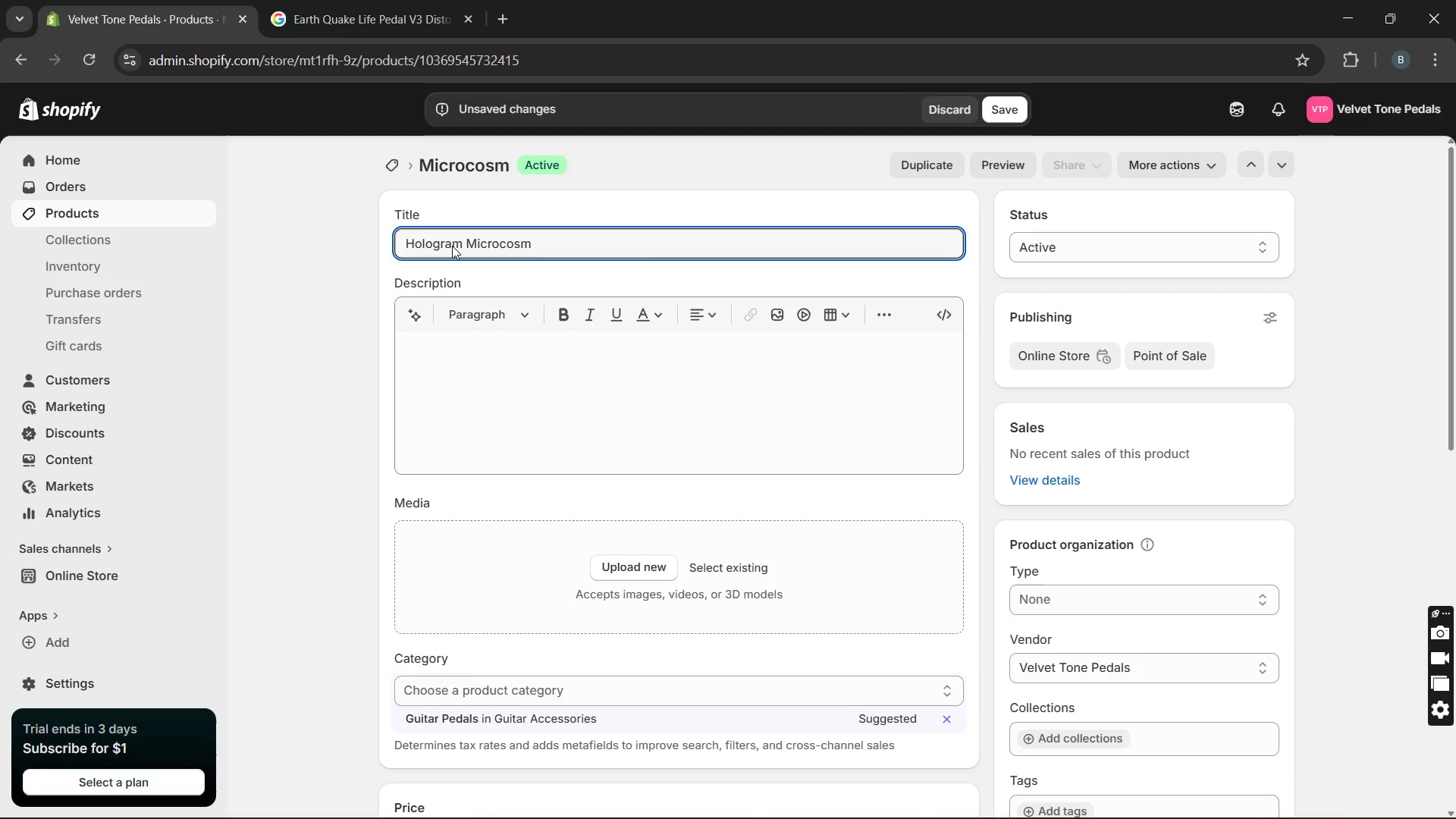 
key(ArrowRight)
 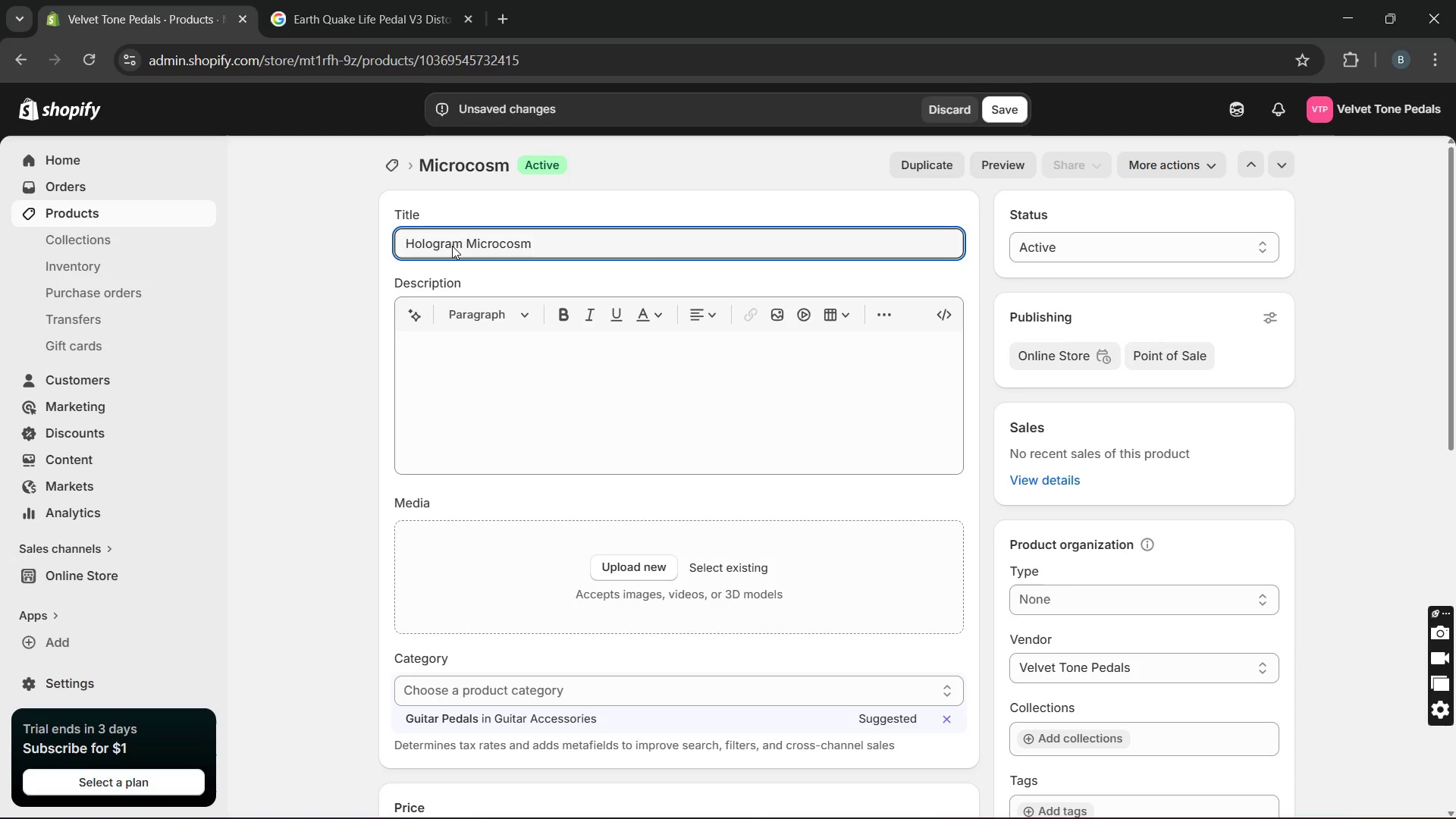 
key(ArrowRight)
 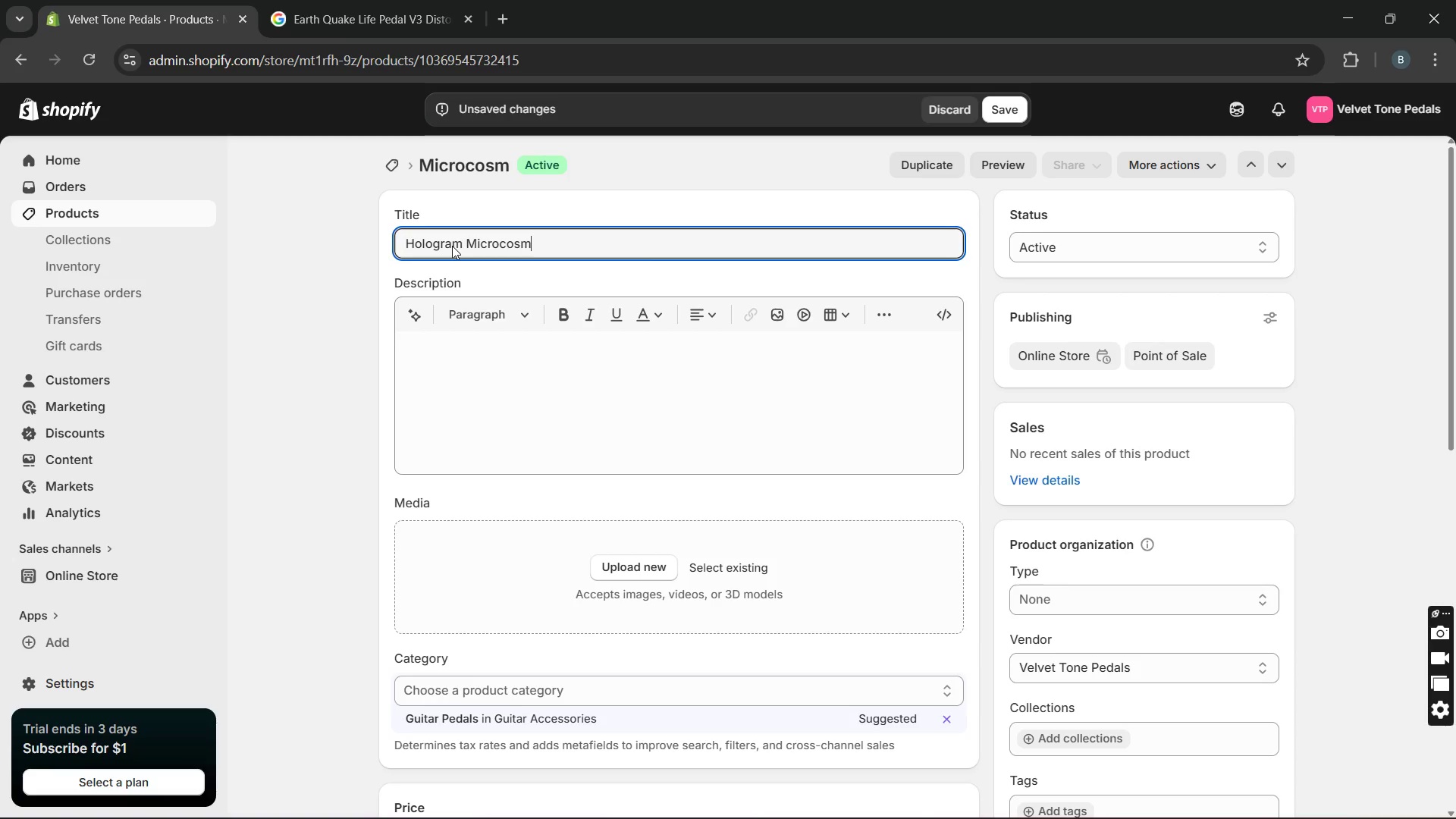 
key(ArrowRight)
 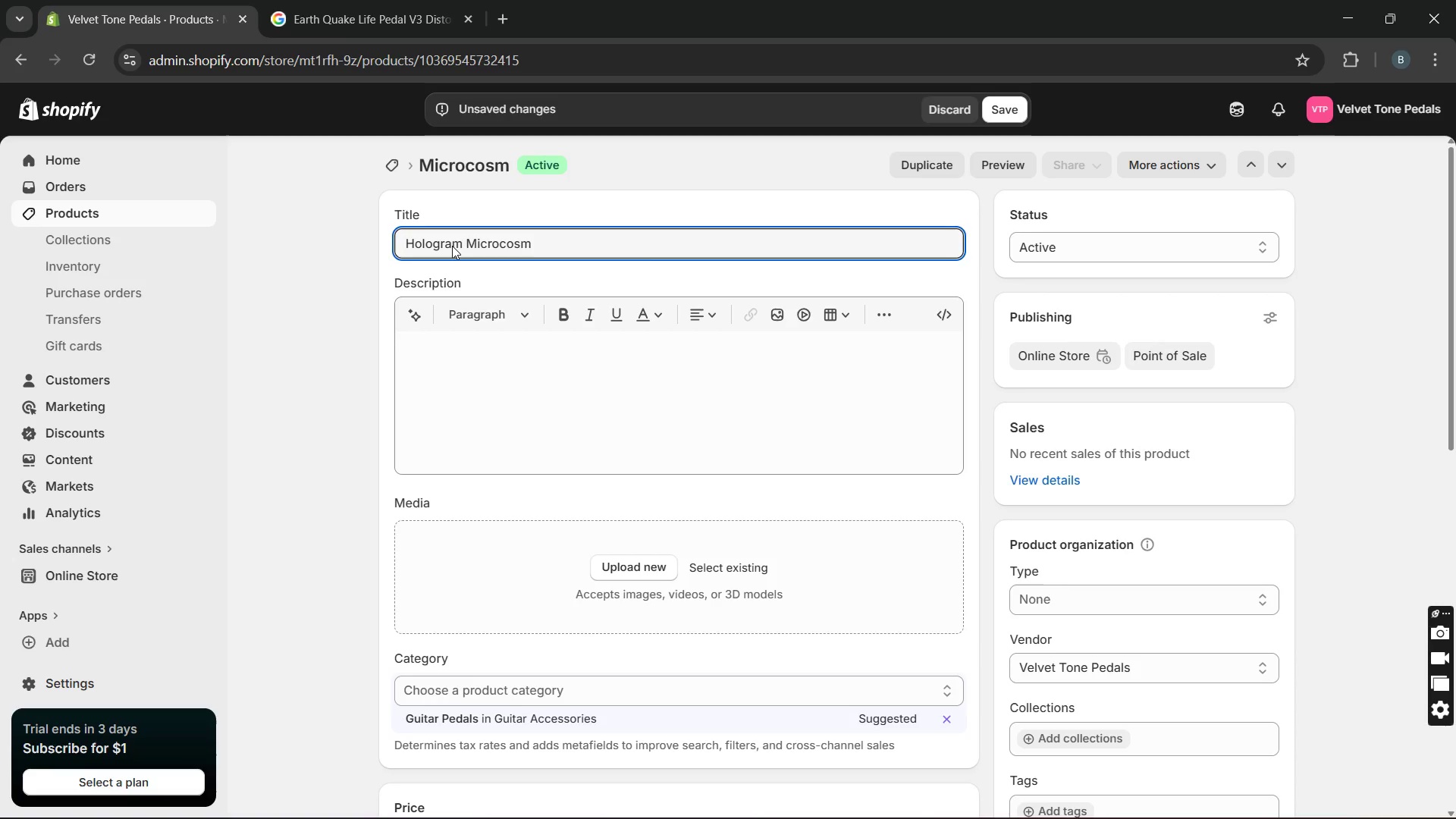 
key(ArrowRight)
 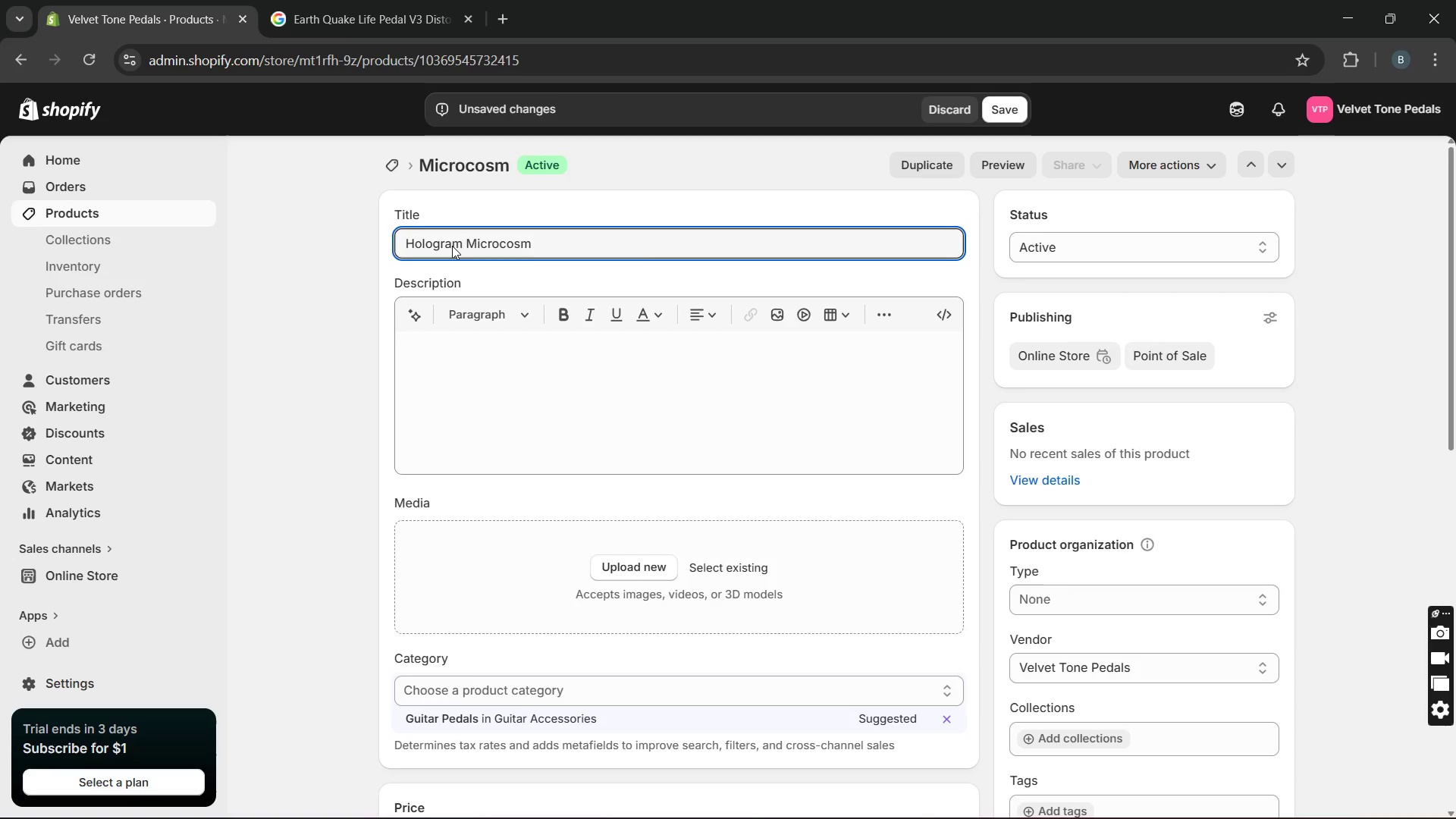 
key(ArrowRight)
 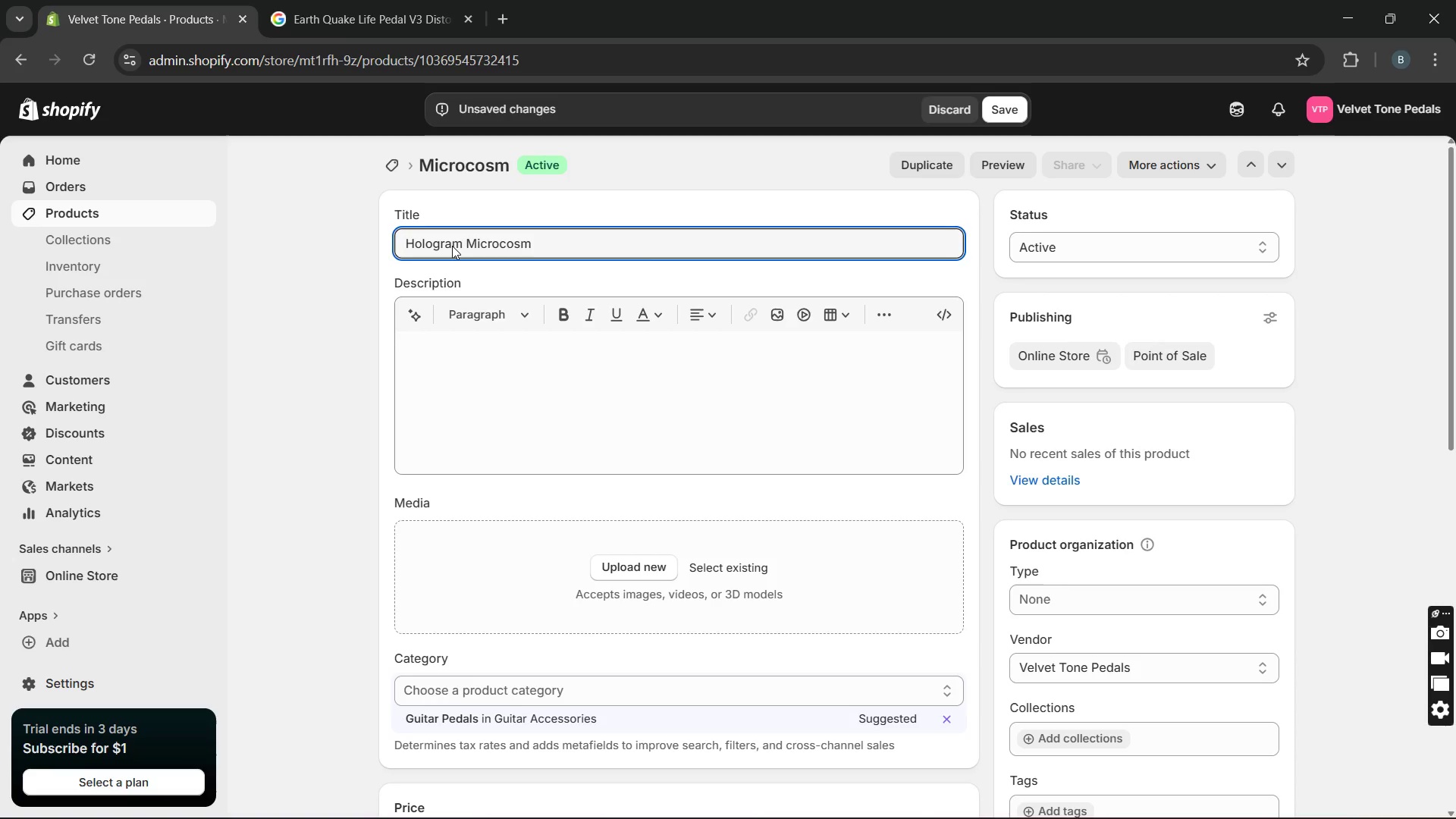 
key(ArrowRight)
 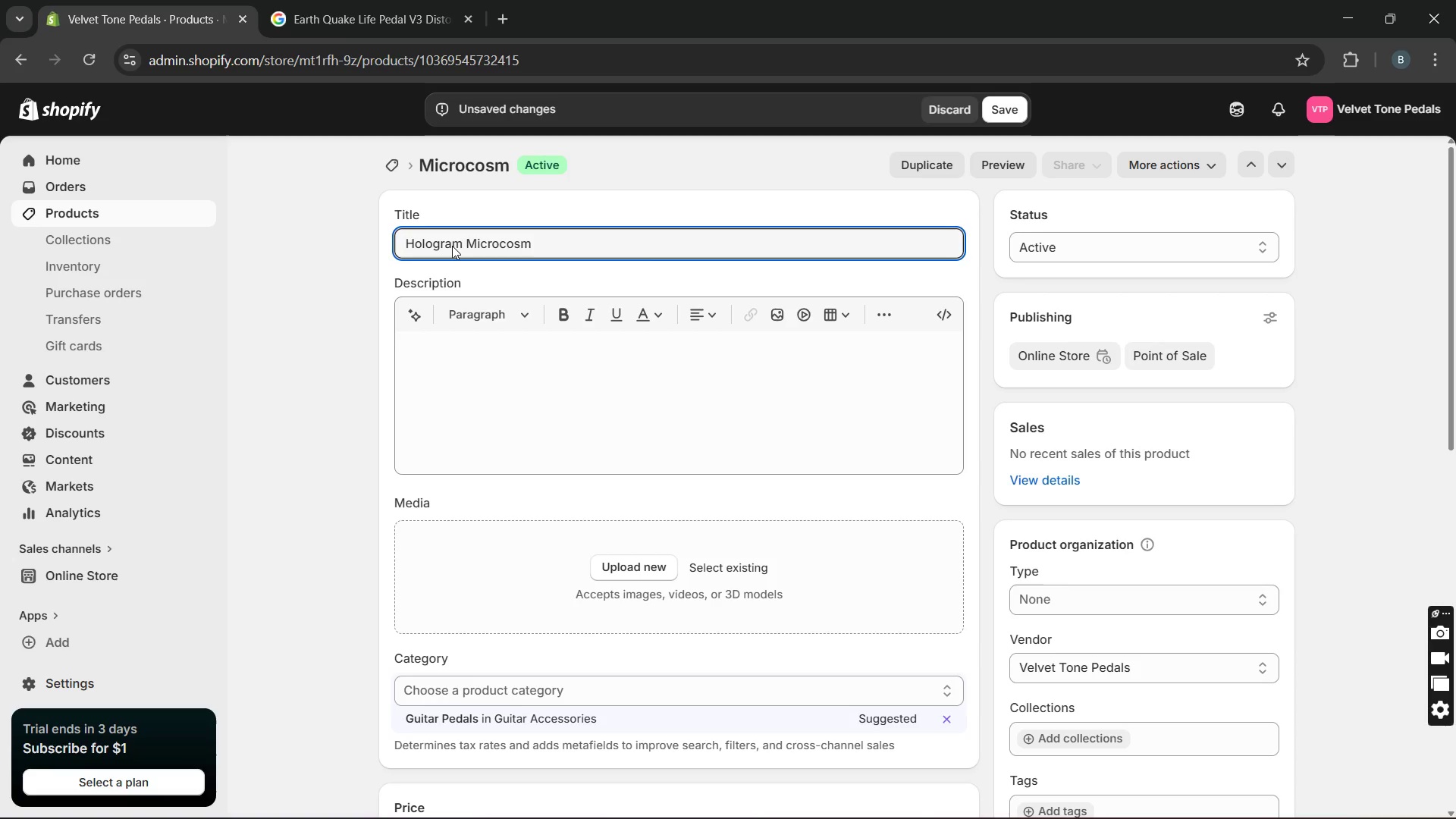 
key(ArrowRight)
 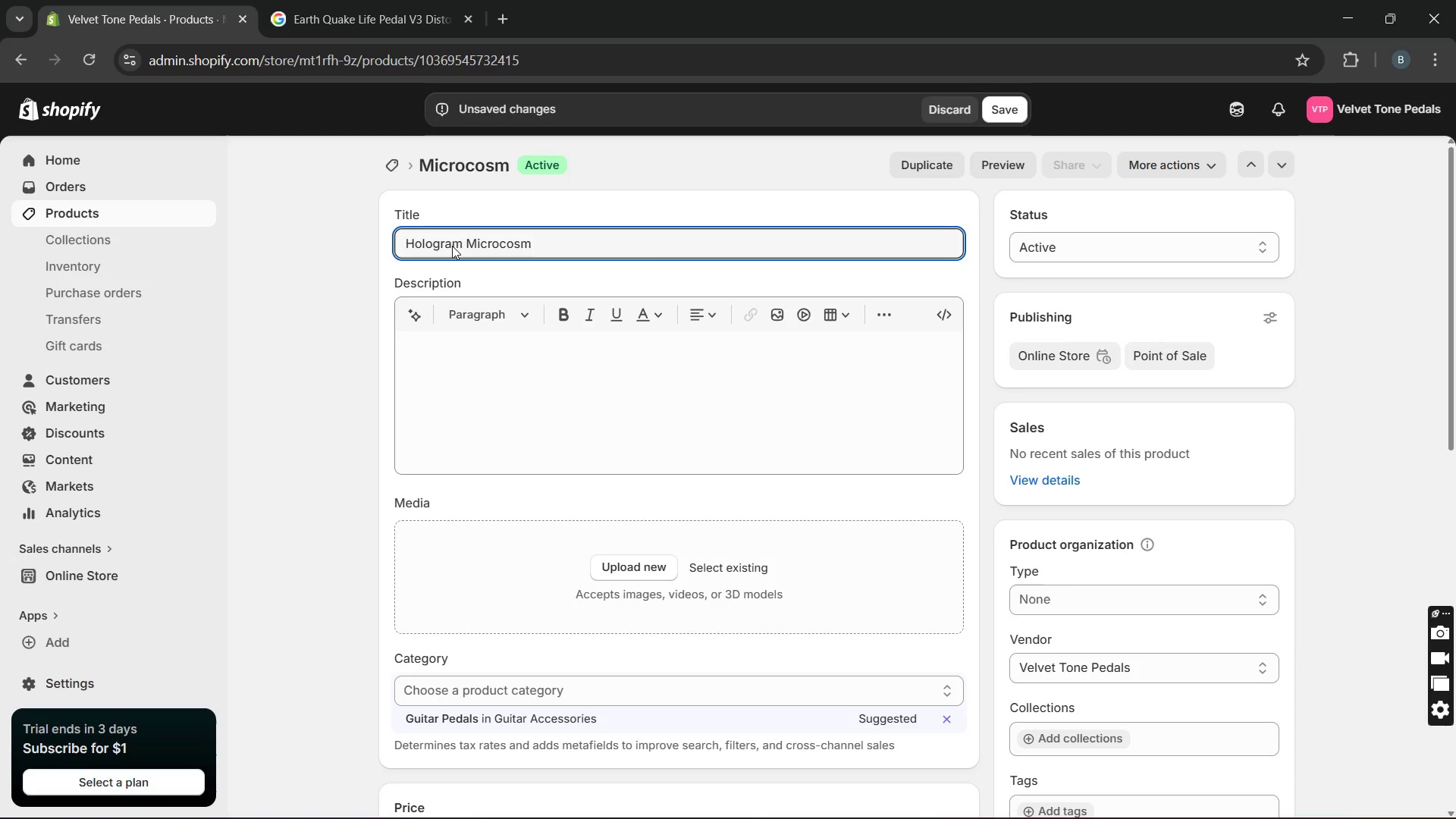 
key(ArrowRight)
 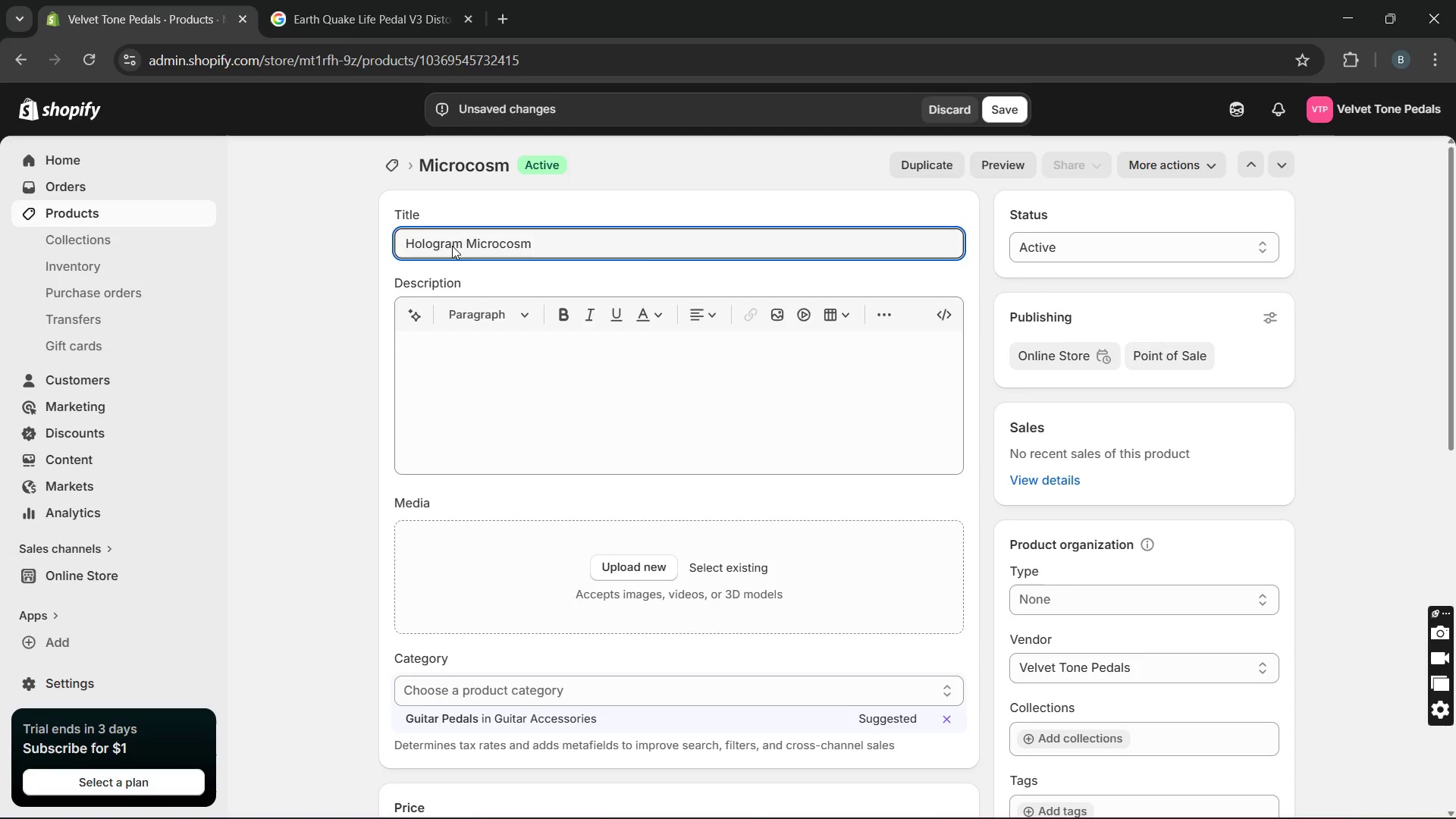 
key(ArrowRight)
 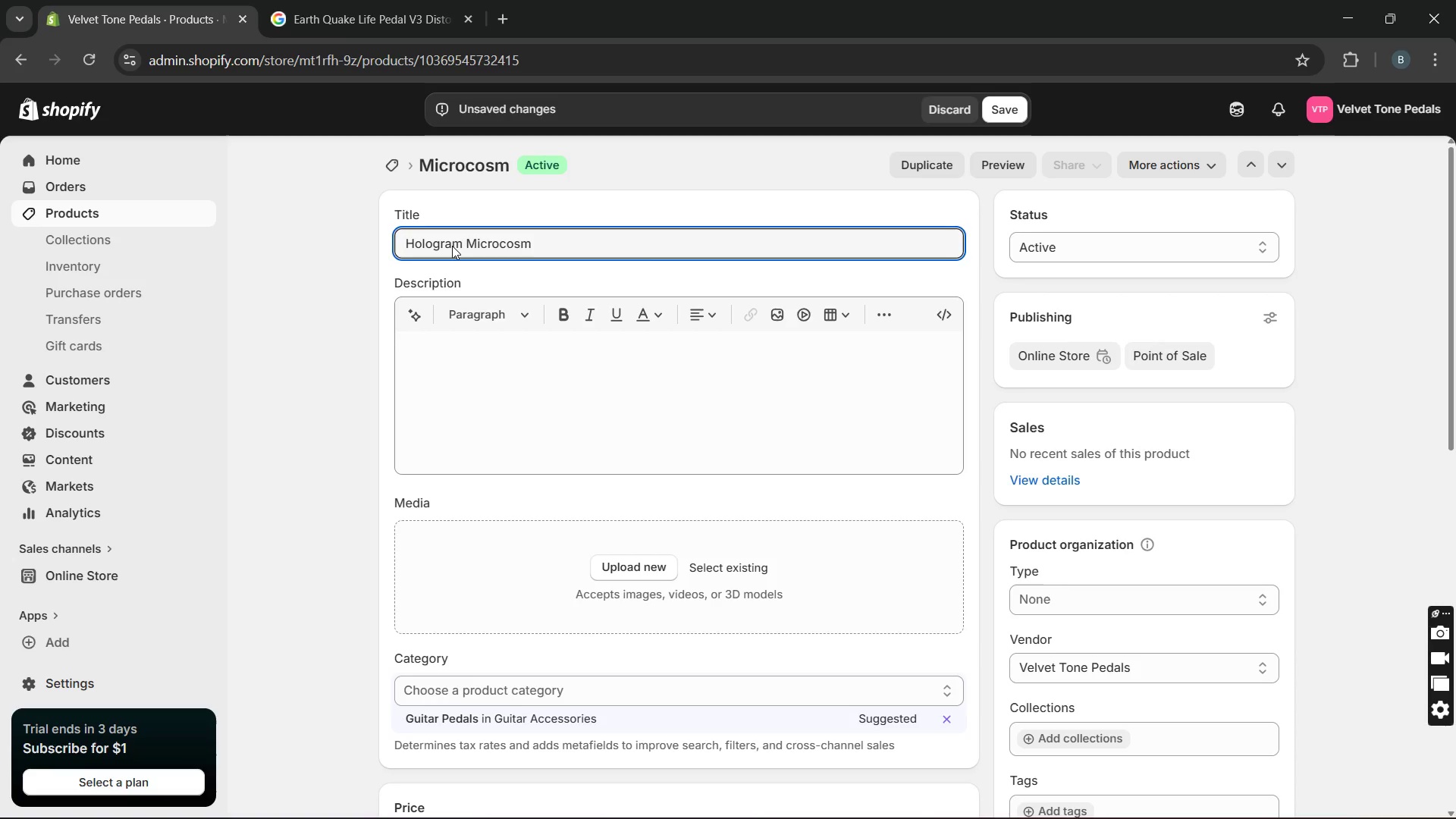 
key(ArrowRight)
 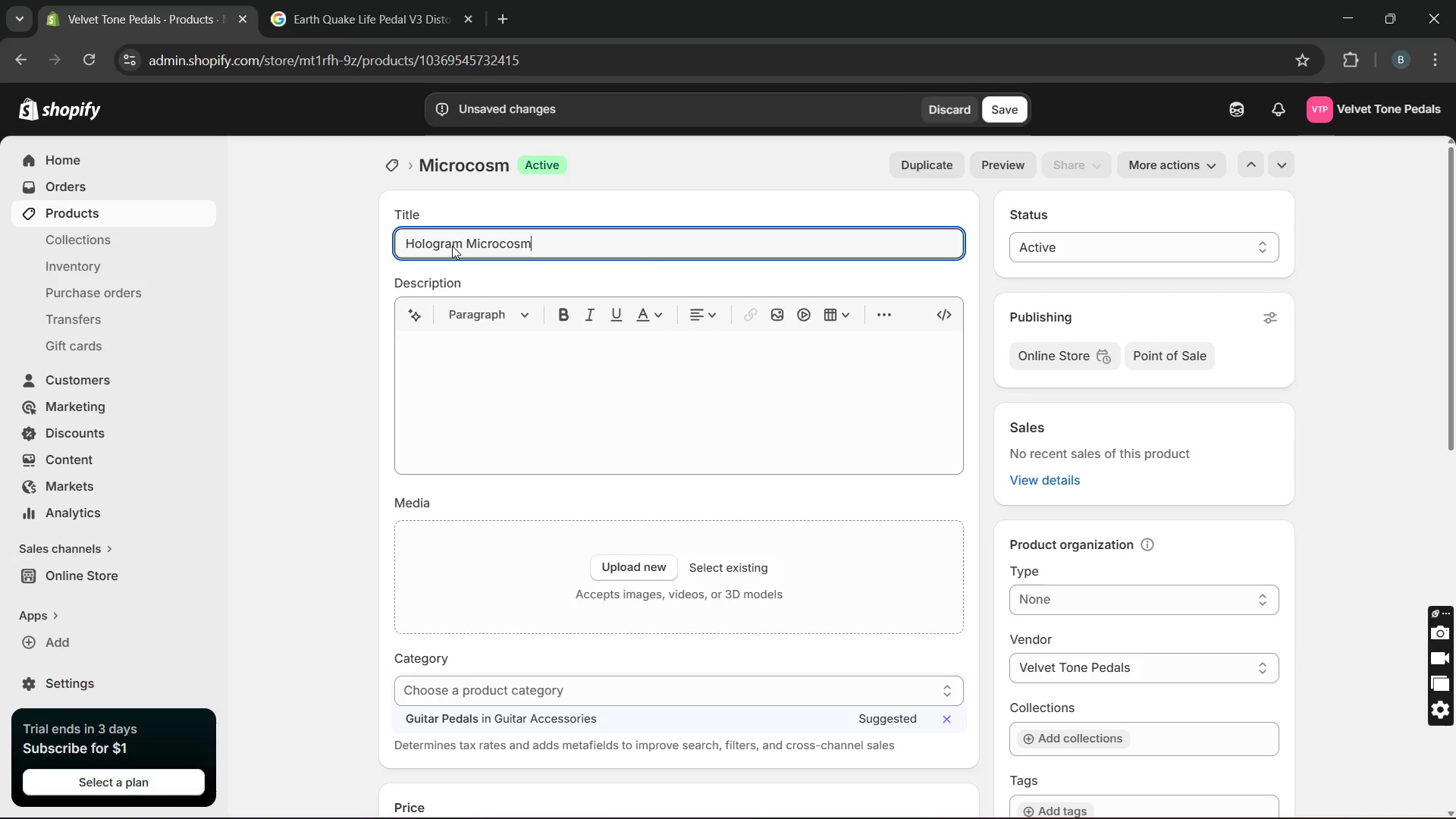 
key(ArrowRight)
 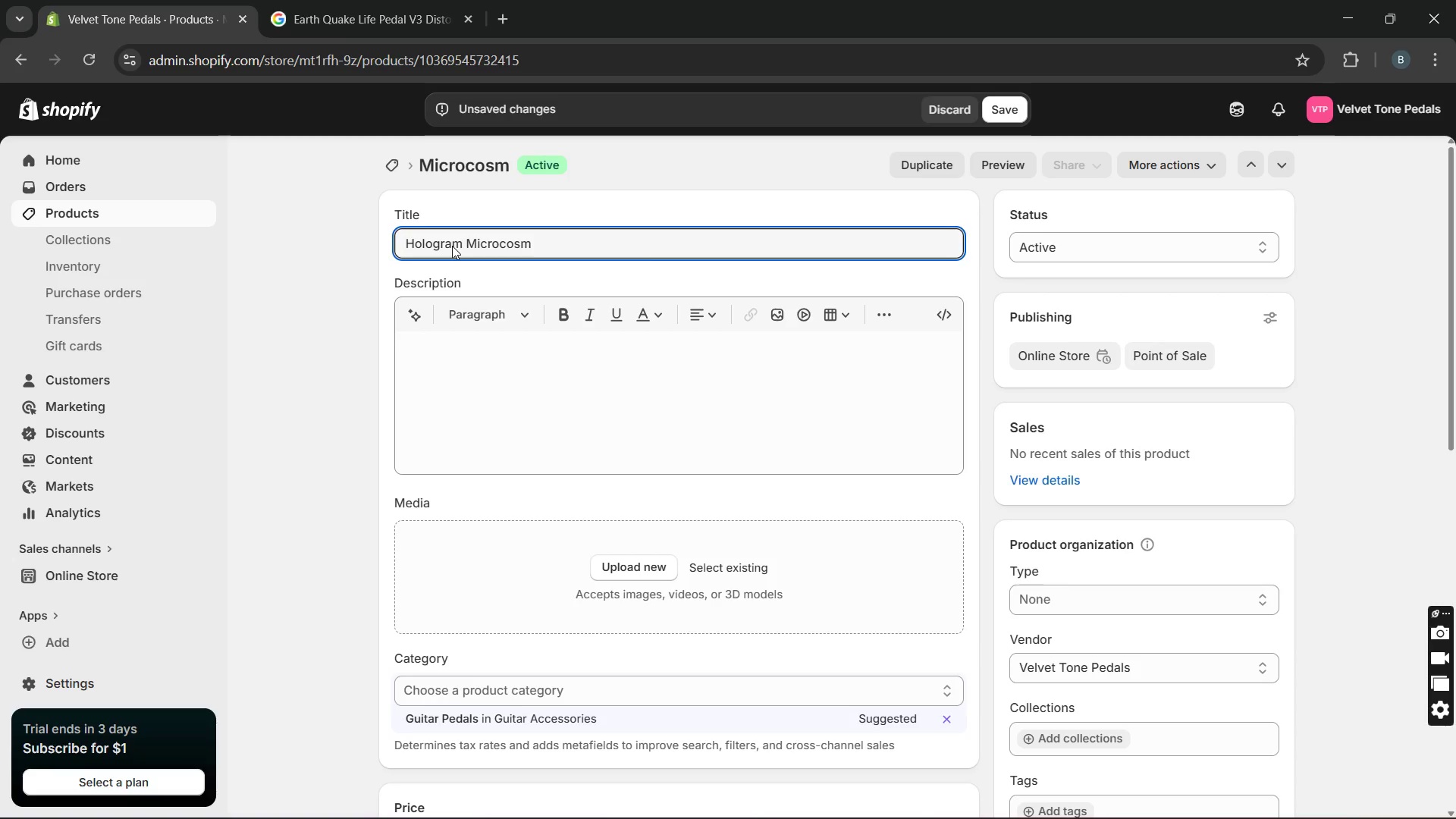 
key(ArrowRight)
 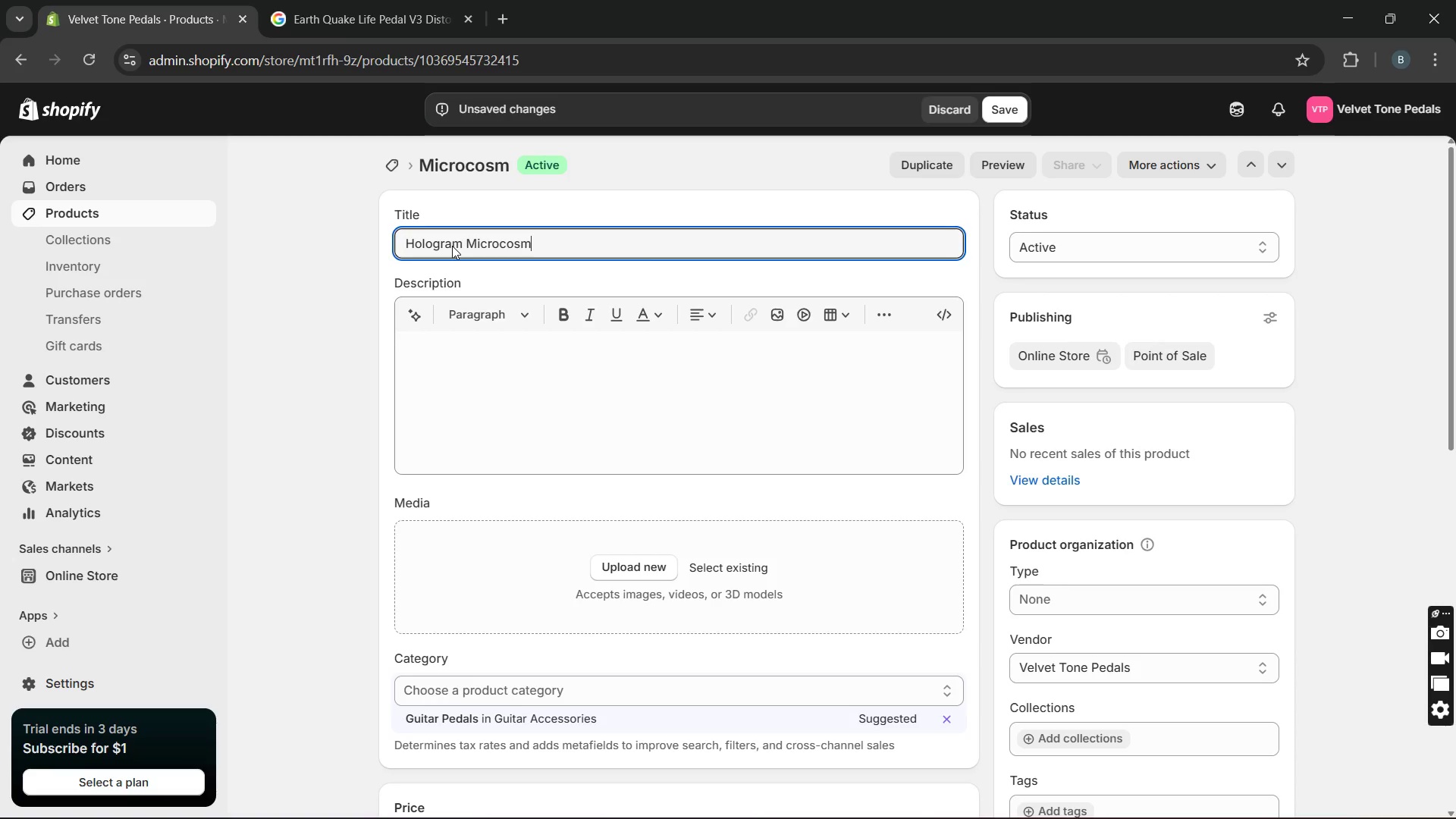 
key(ArrowRight)
 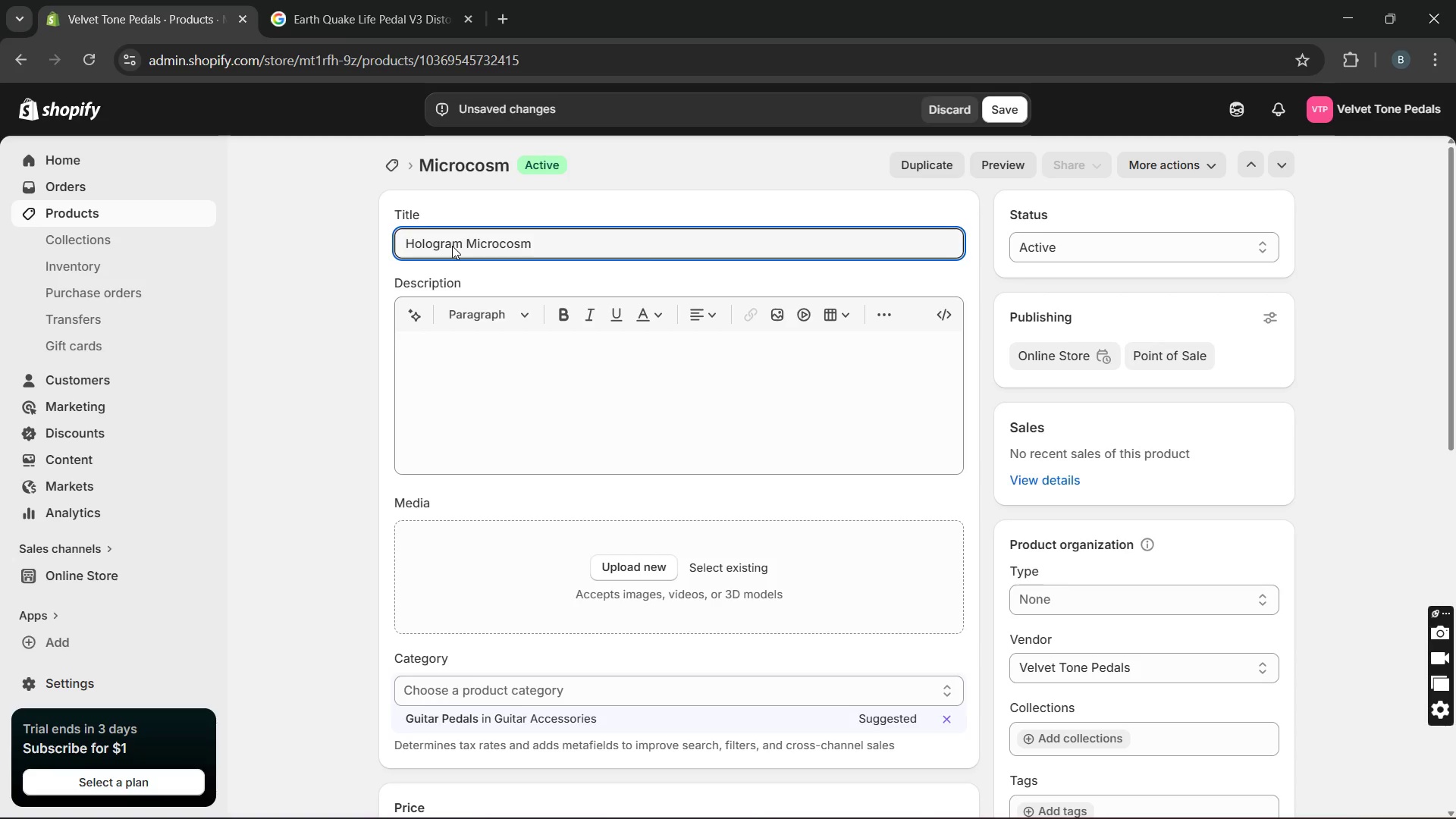 
key(ArrowRight)
 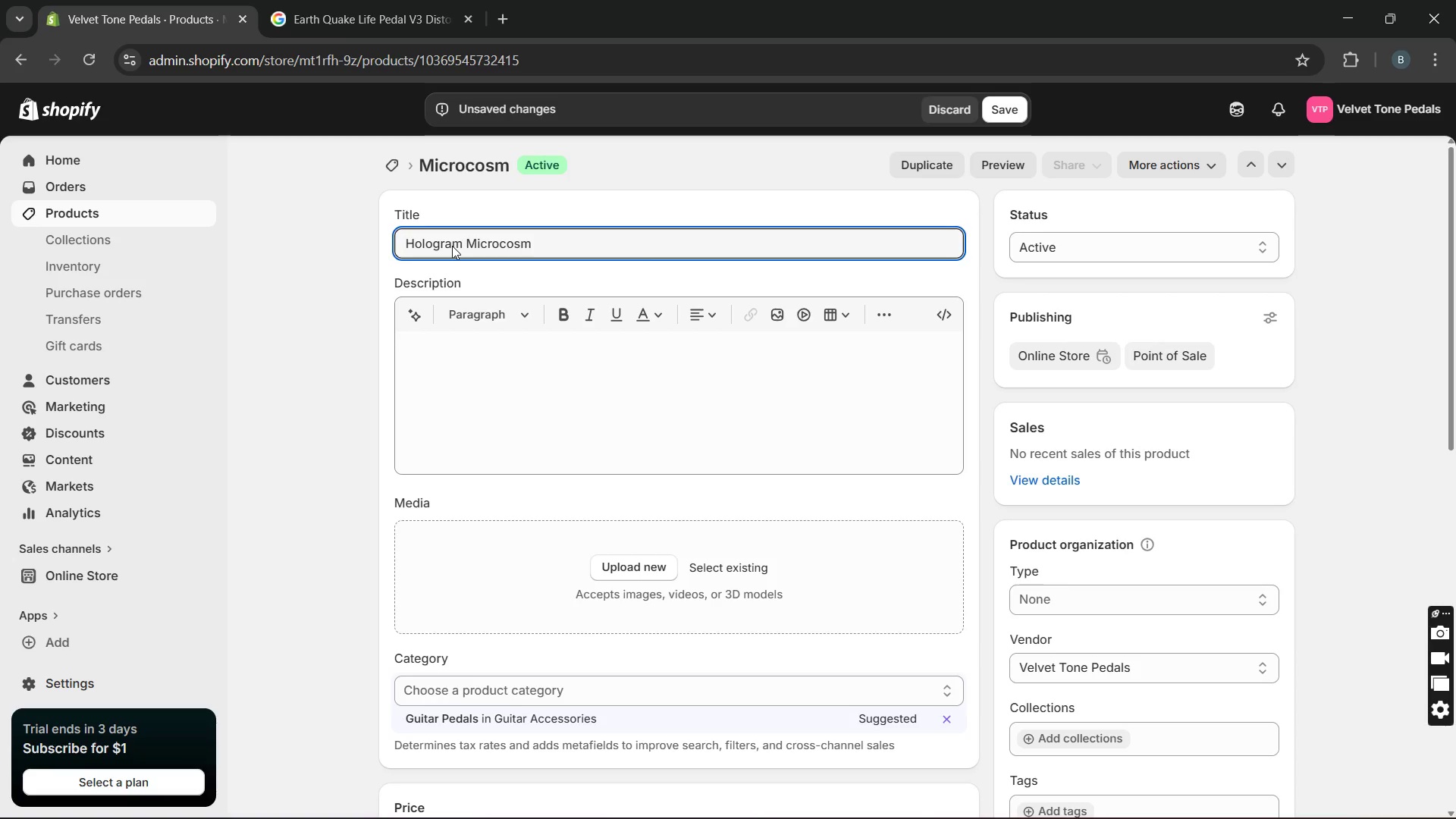 
key(ArrowRight)
 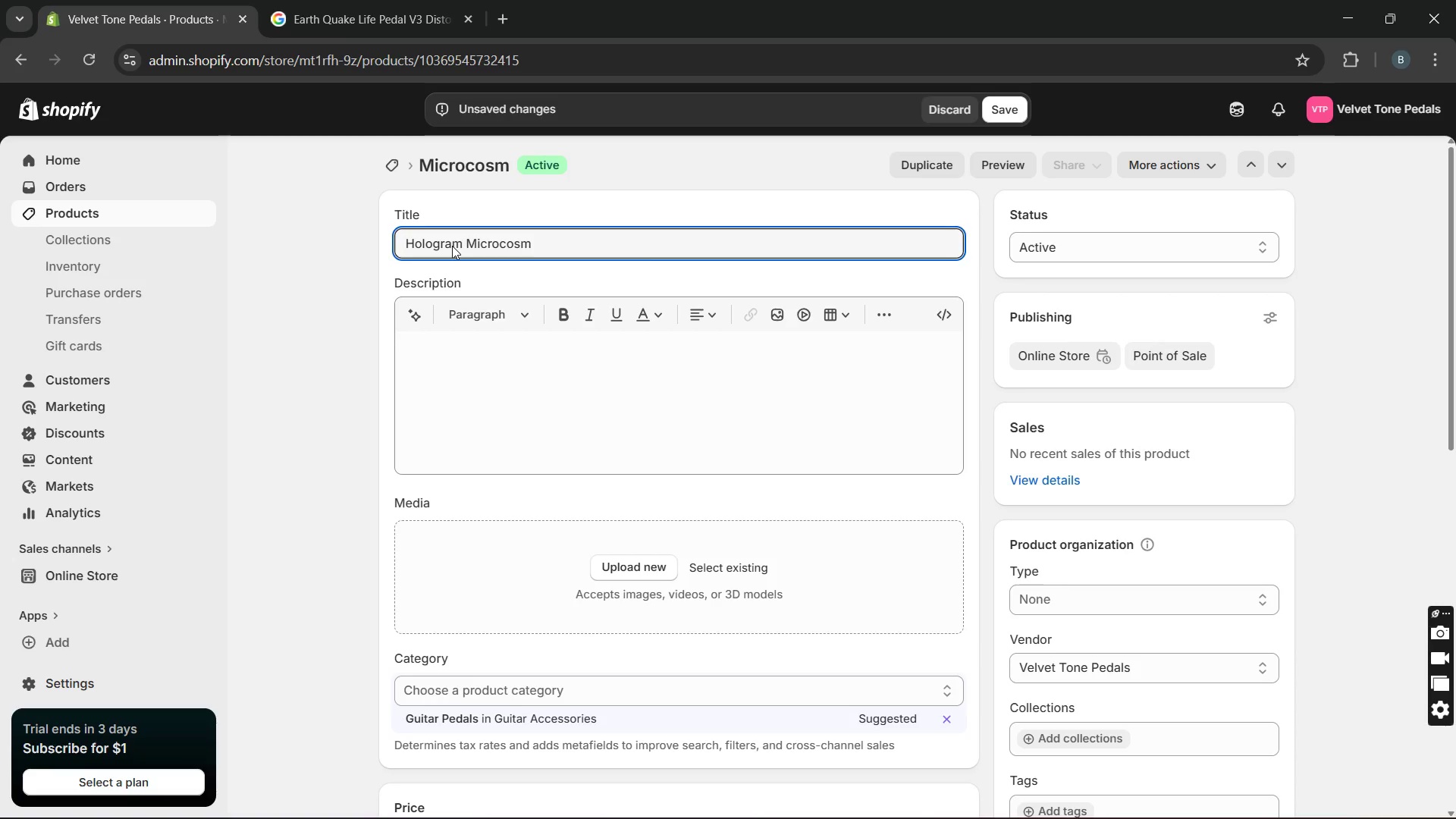 
key(ArrowRight)
 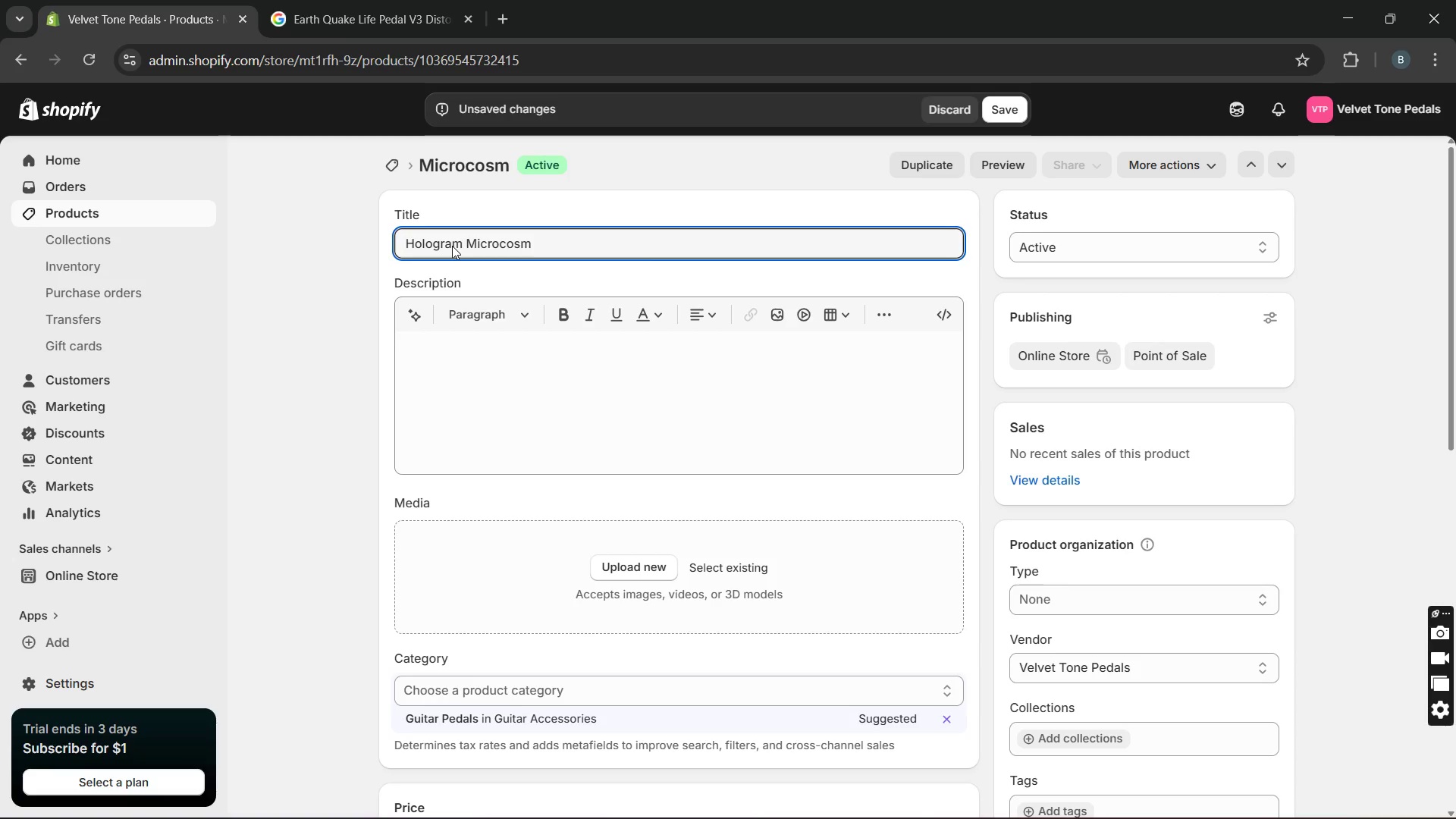 
key(ArrowRight)
 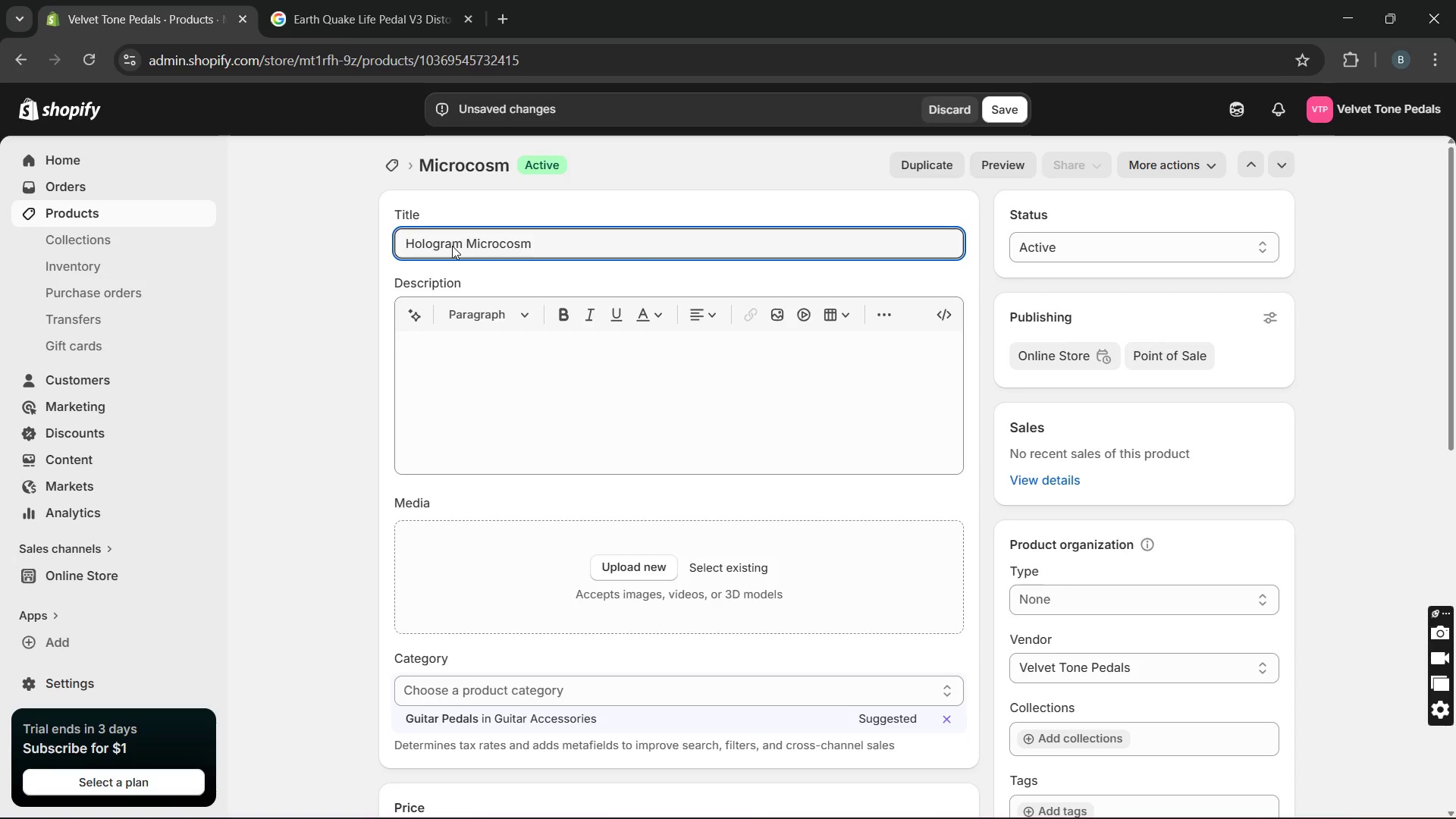 
key(ArrowRight)
 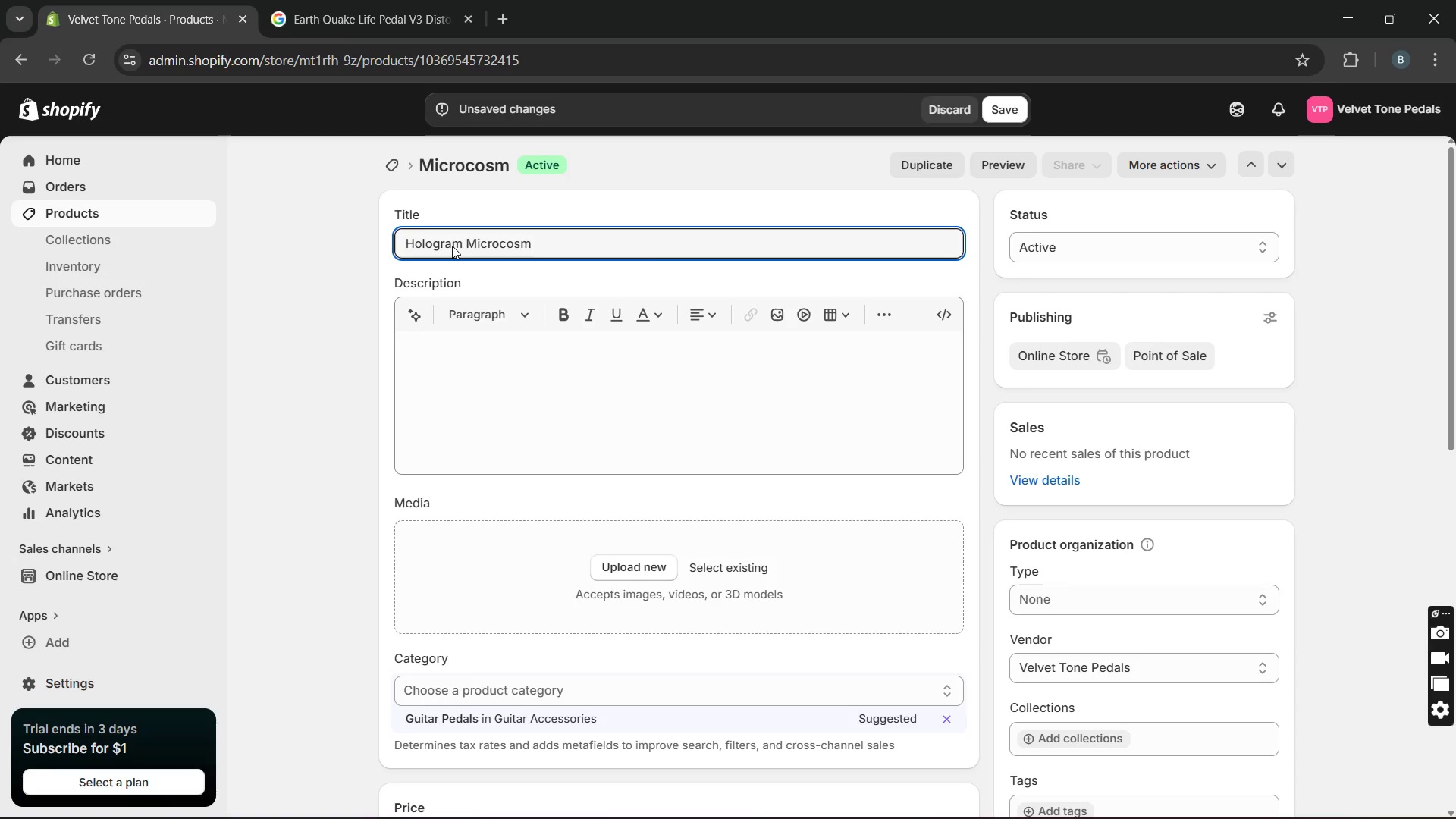 
key(ArrowRight)
 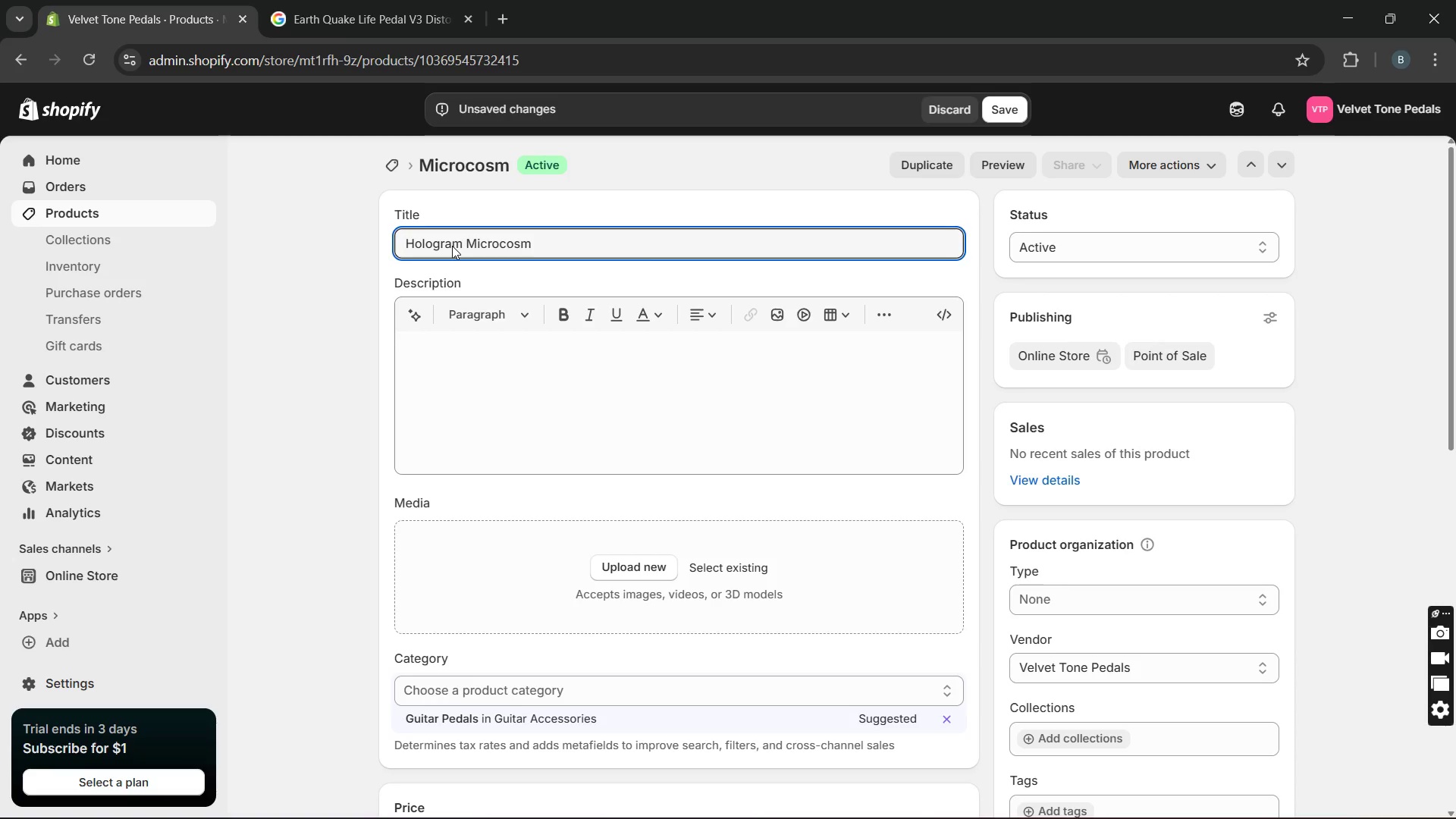 
key(ArrowRight)
 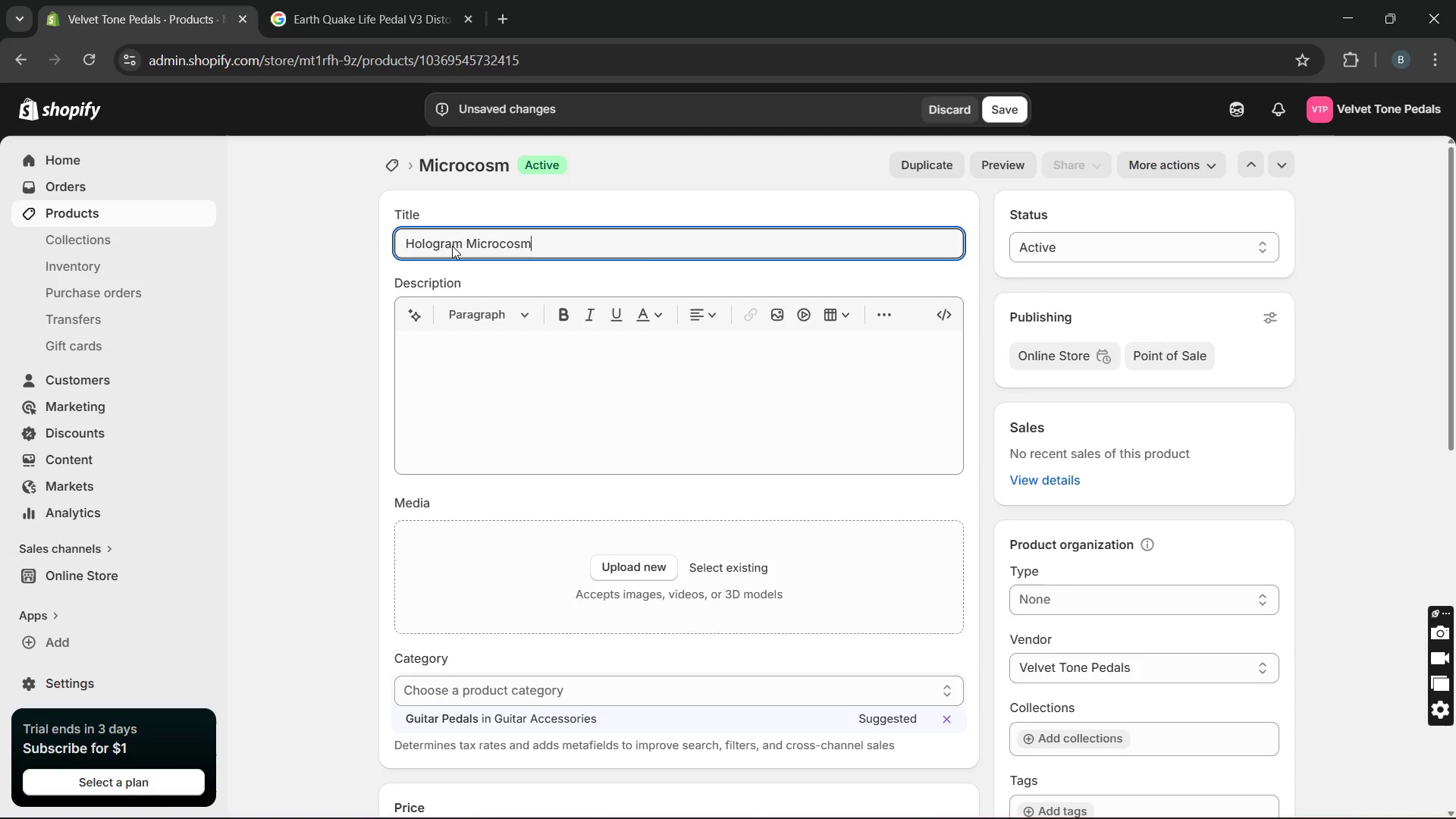 
key(ArrowRight)
 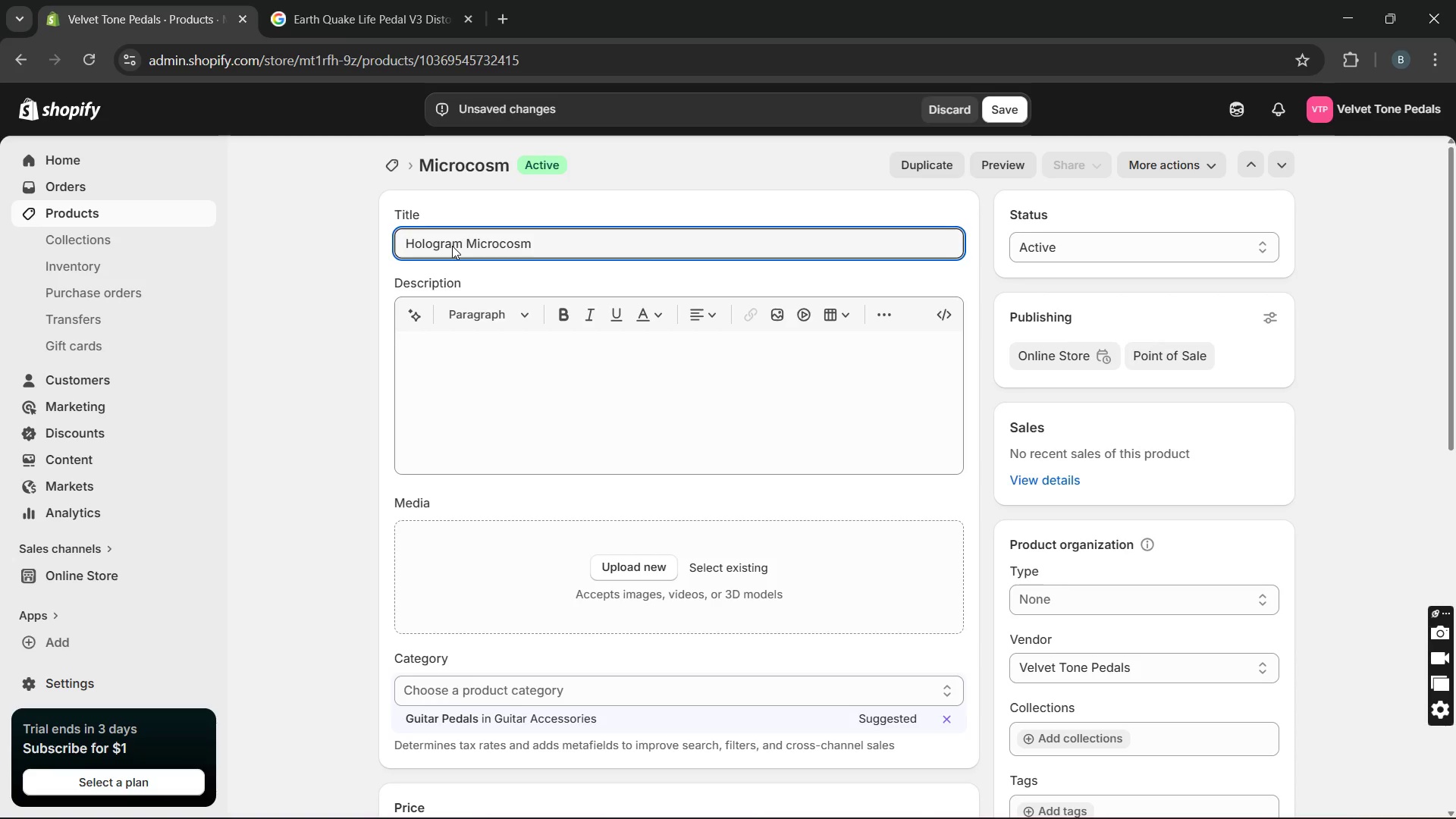 
key(ArrowRight)
 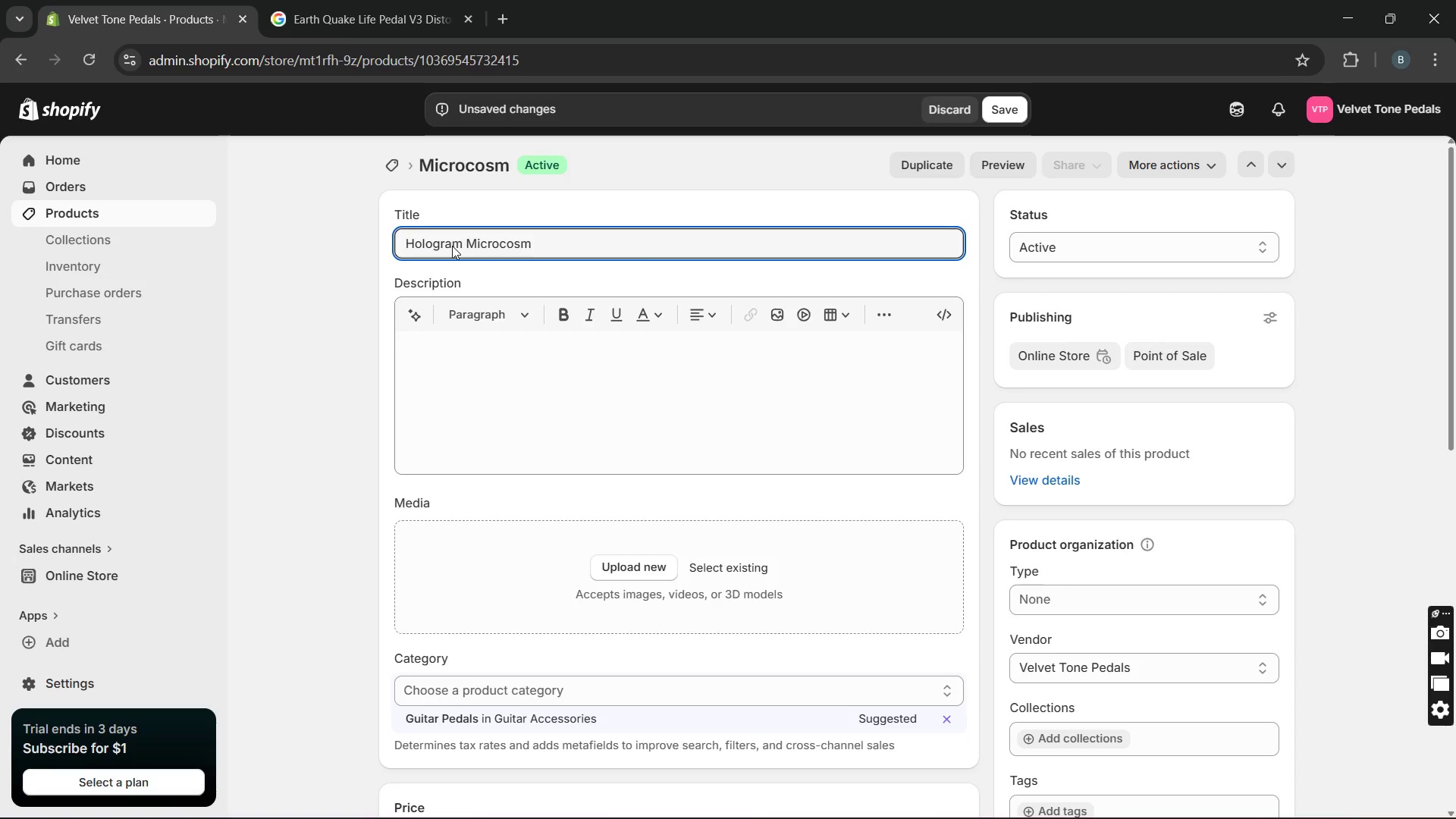 
type( Granlar Pa)
 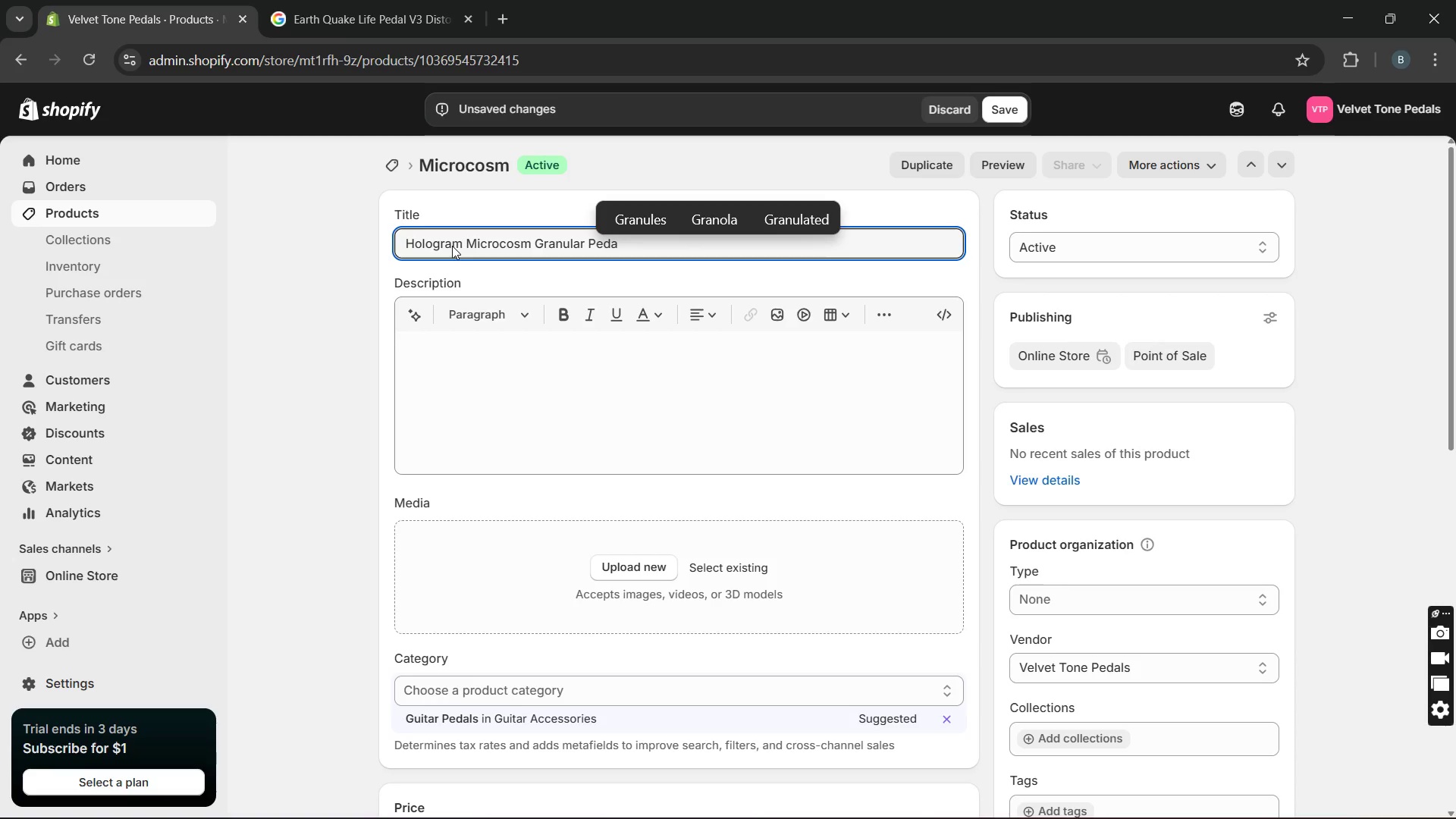 
hold_key(key=U, duration=0.31)
 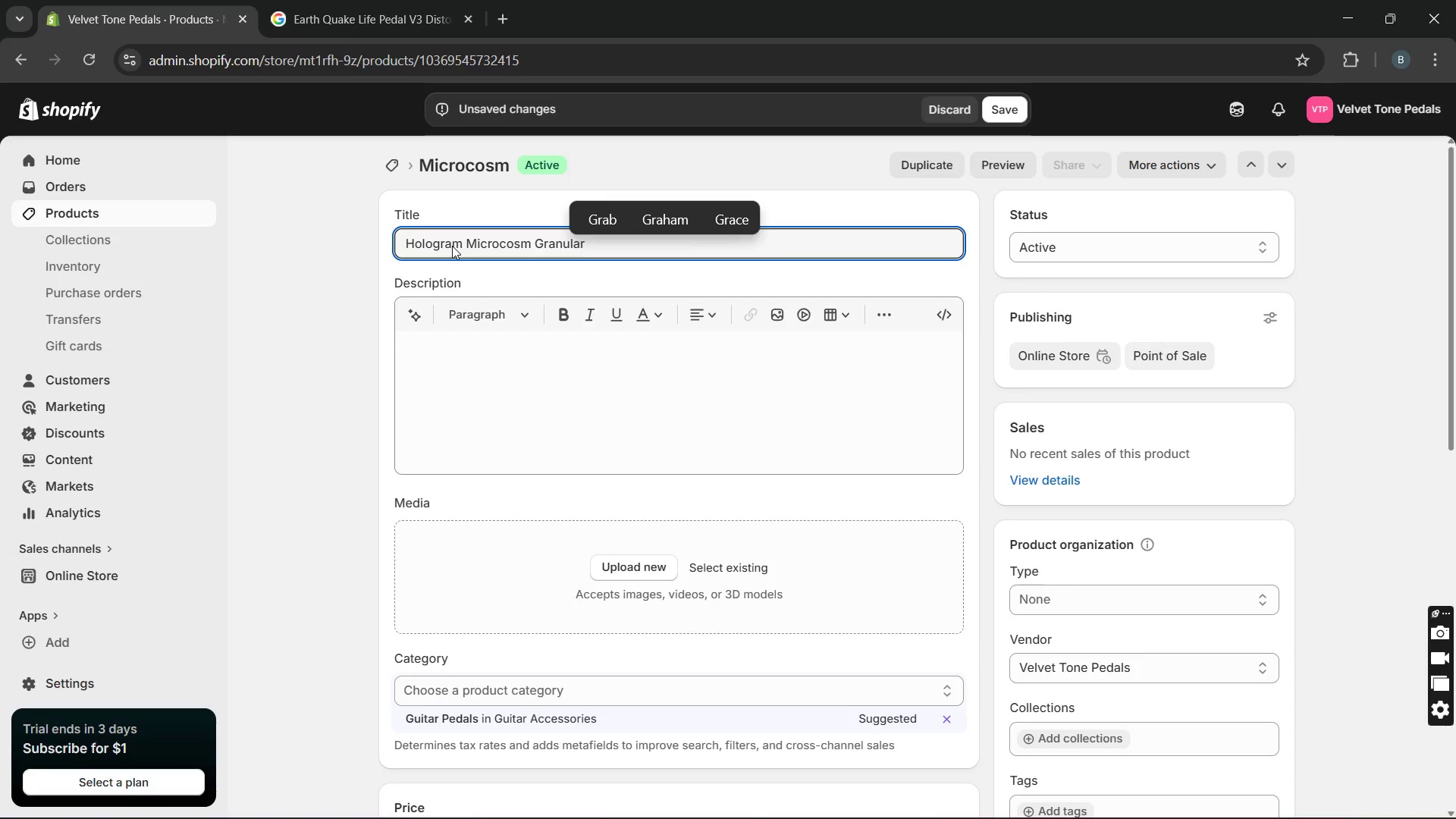 
hold_key(key=E, duration=0.31)
 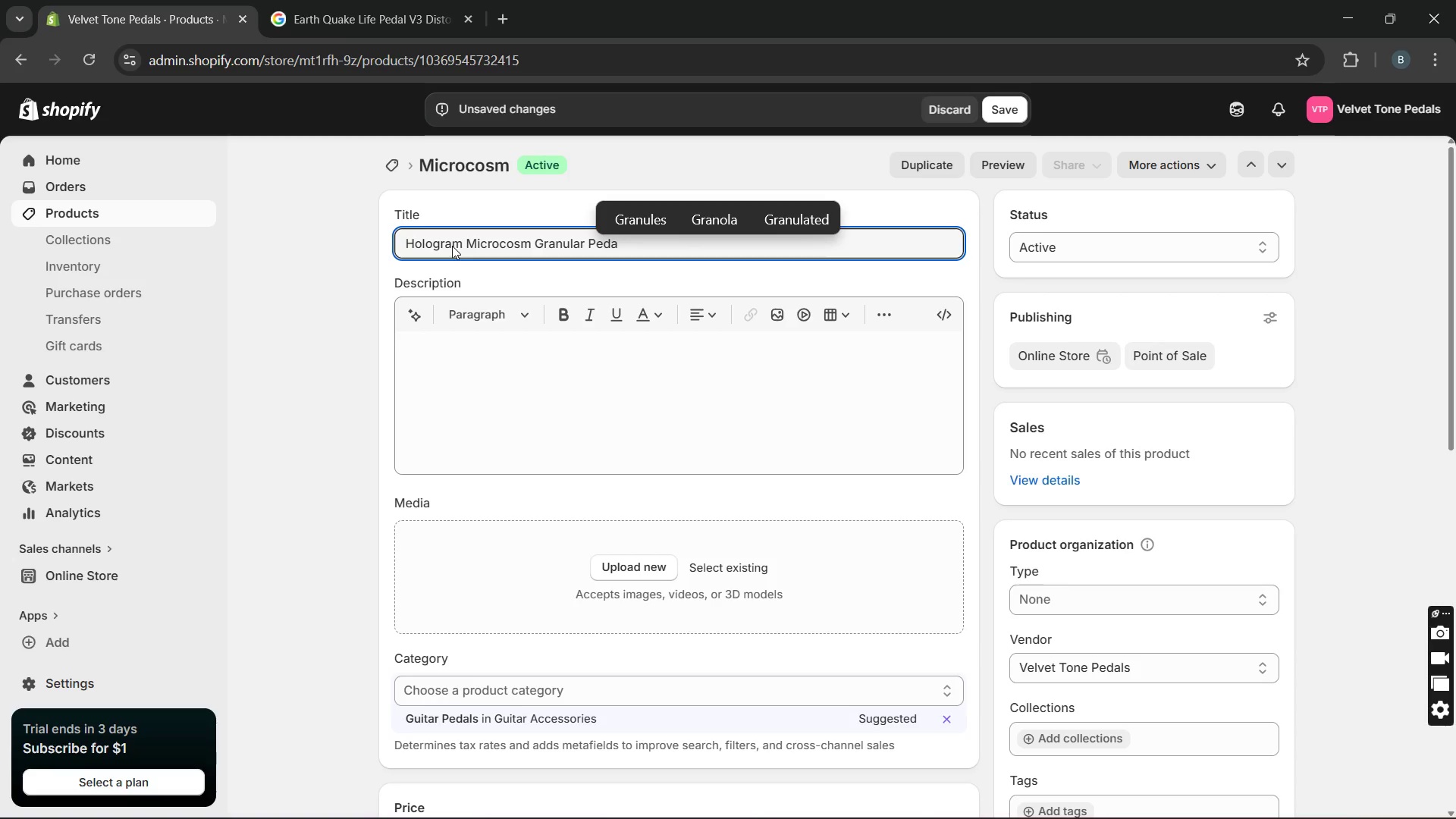 
hold_key(key=L, duration=0.31)
 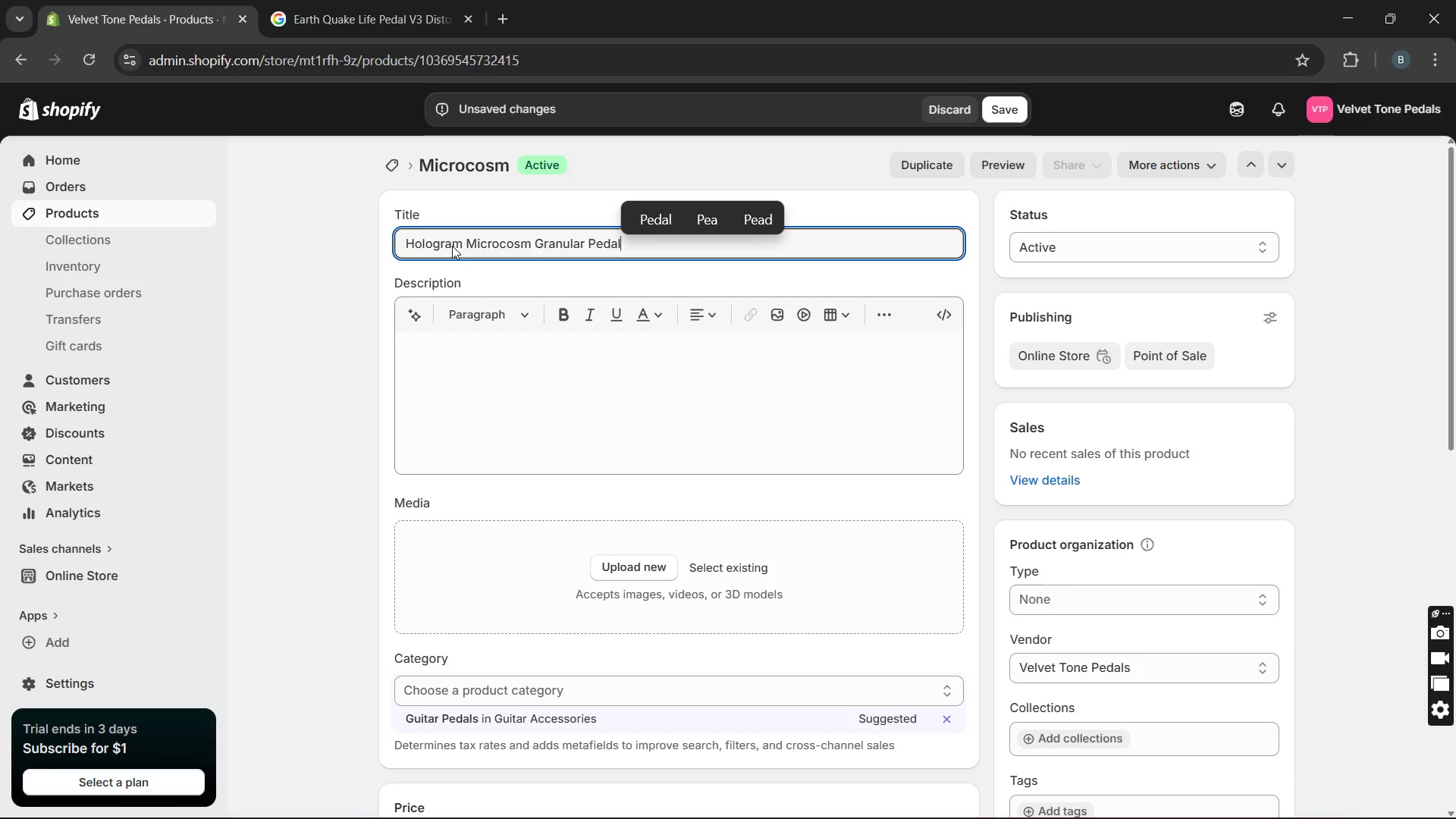 
hold_key(key=Space, duration=0.31)
 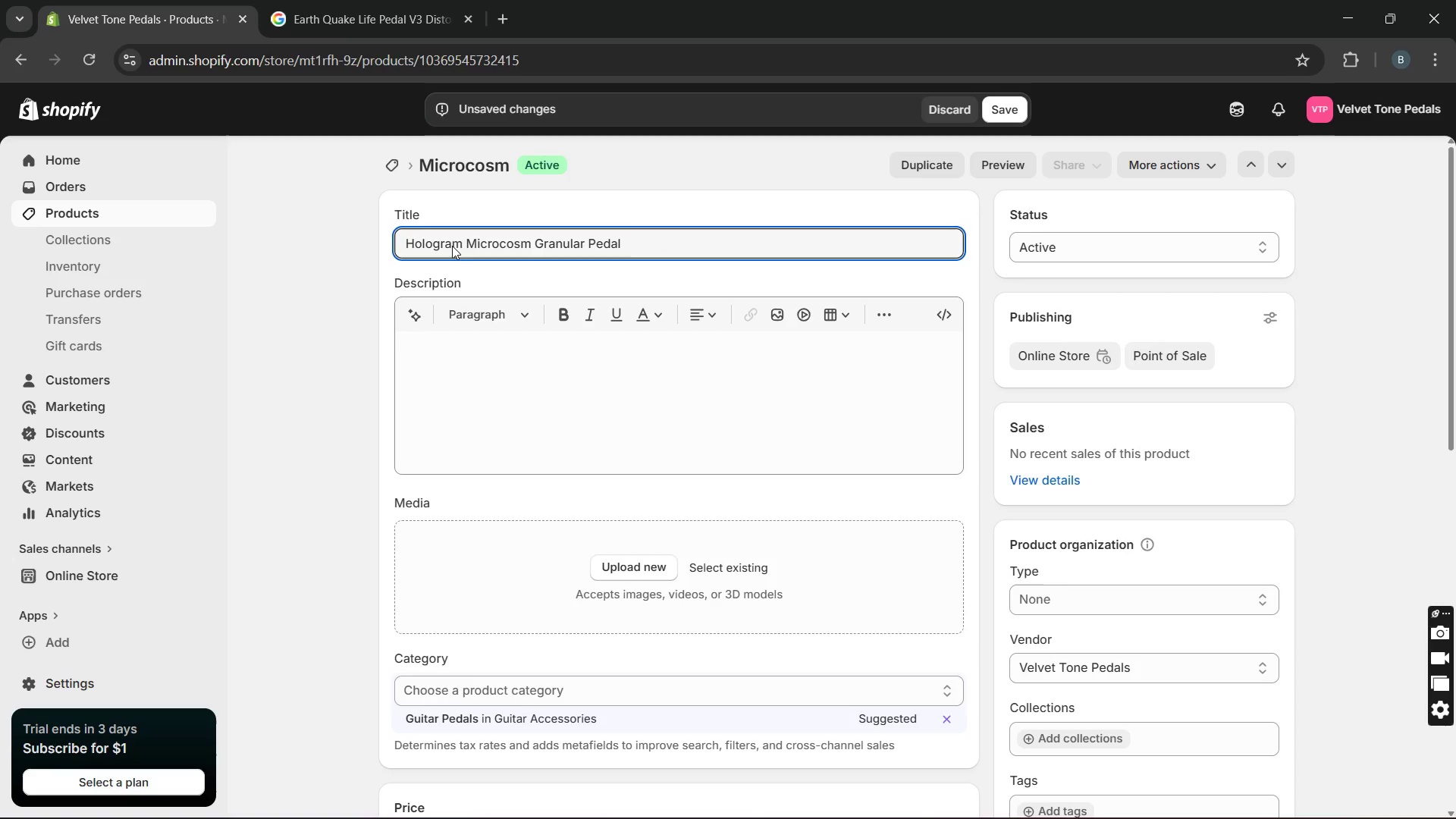 
hold_key(key=Backspace, duration=0.31)
 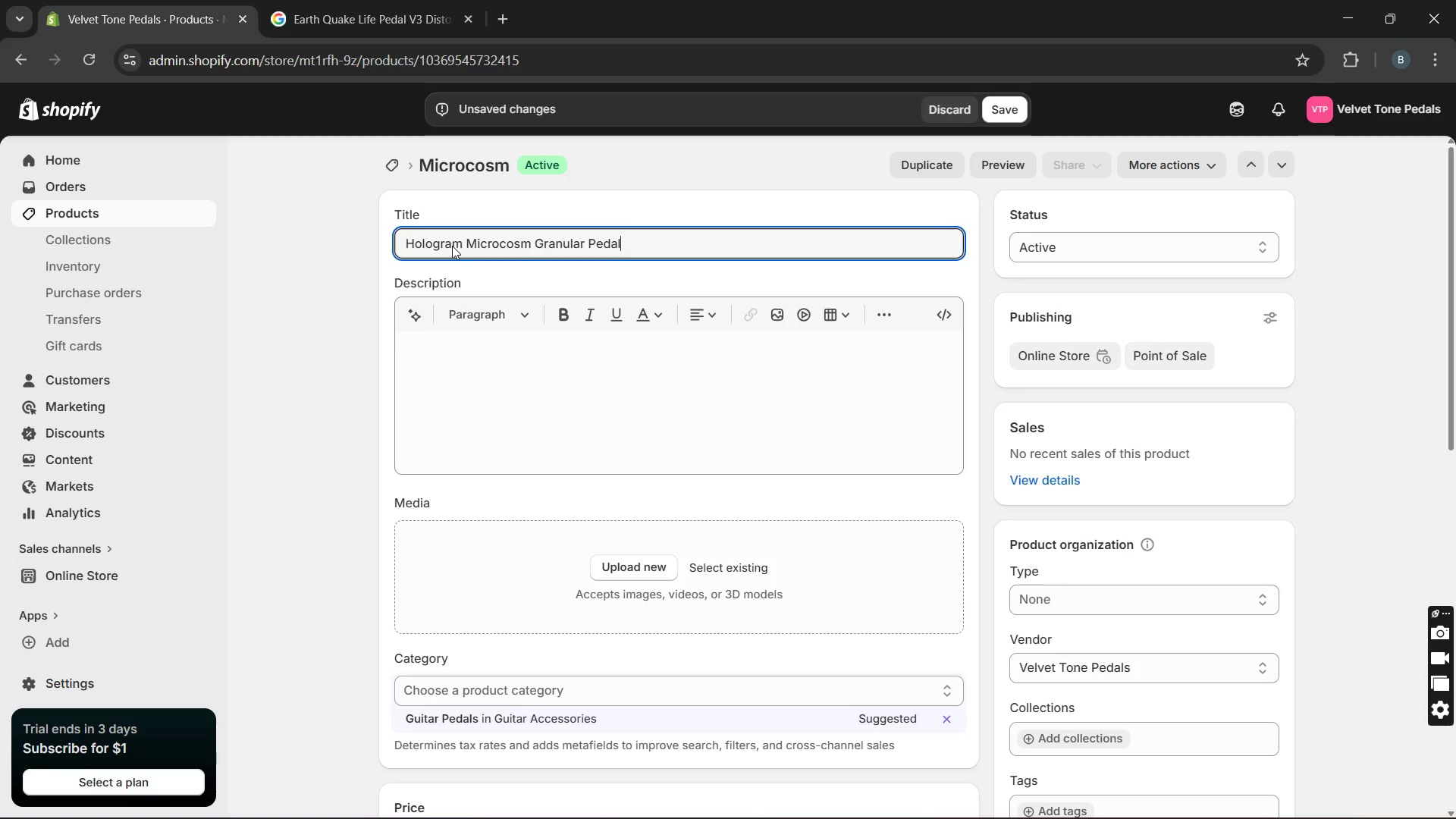 
hold_key(key=Minus, duration=0.31)
 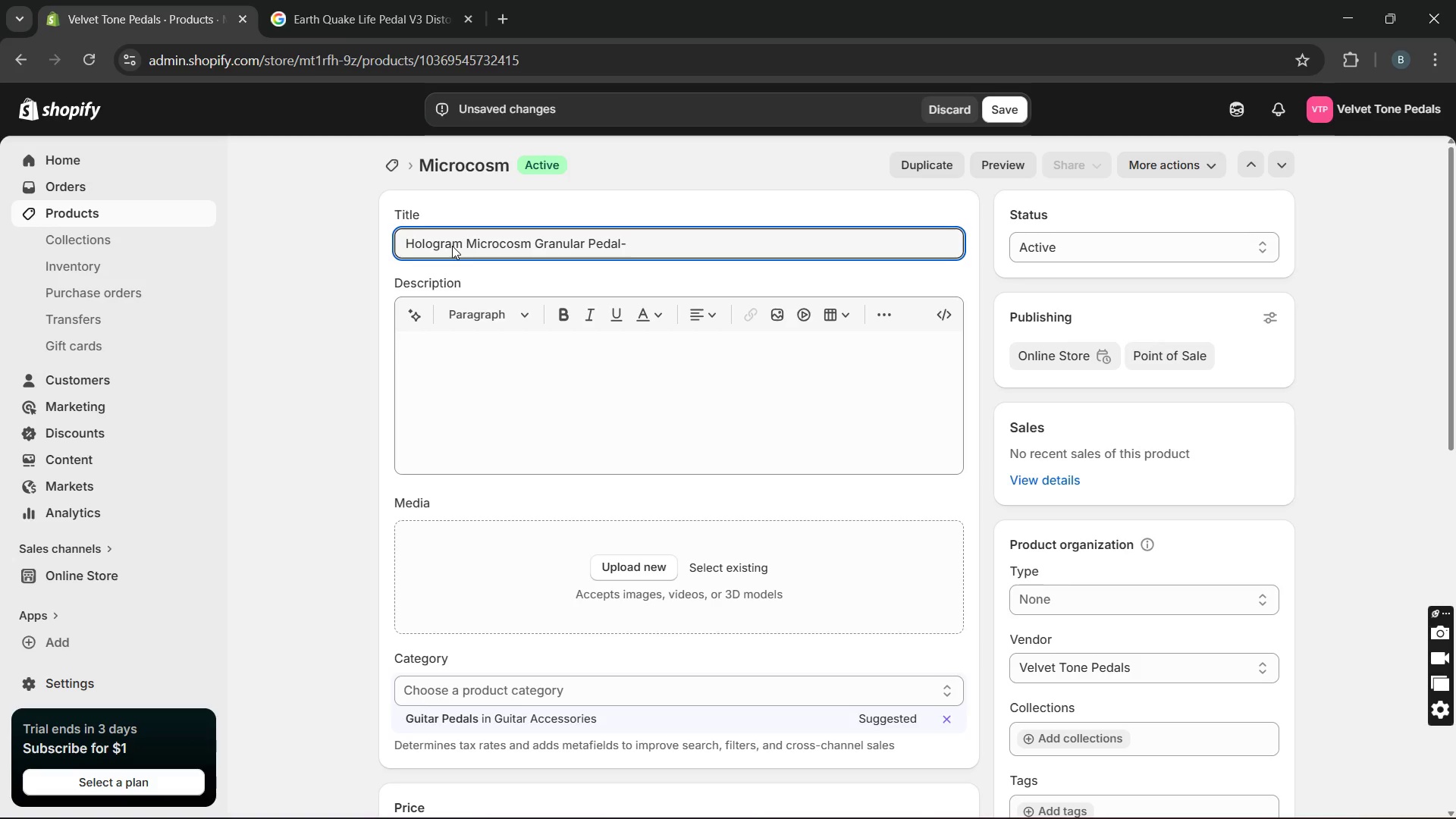 
type(Glitch Looper Engine)
 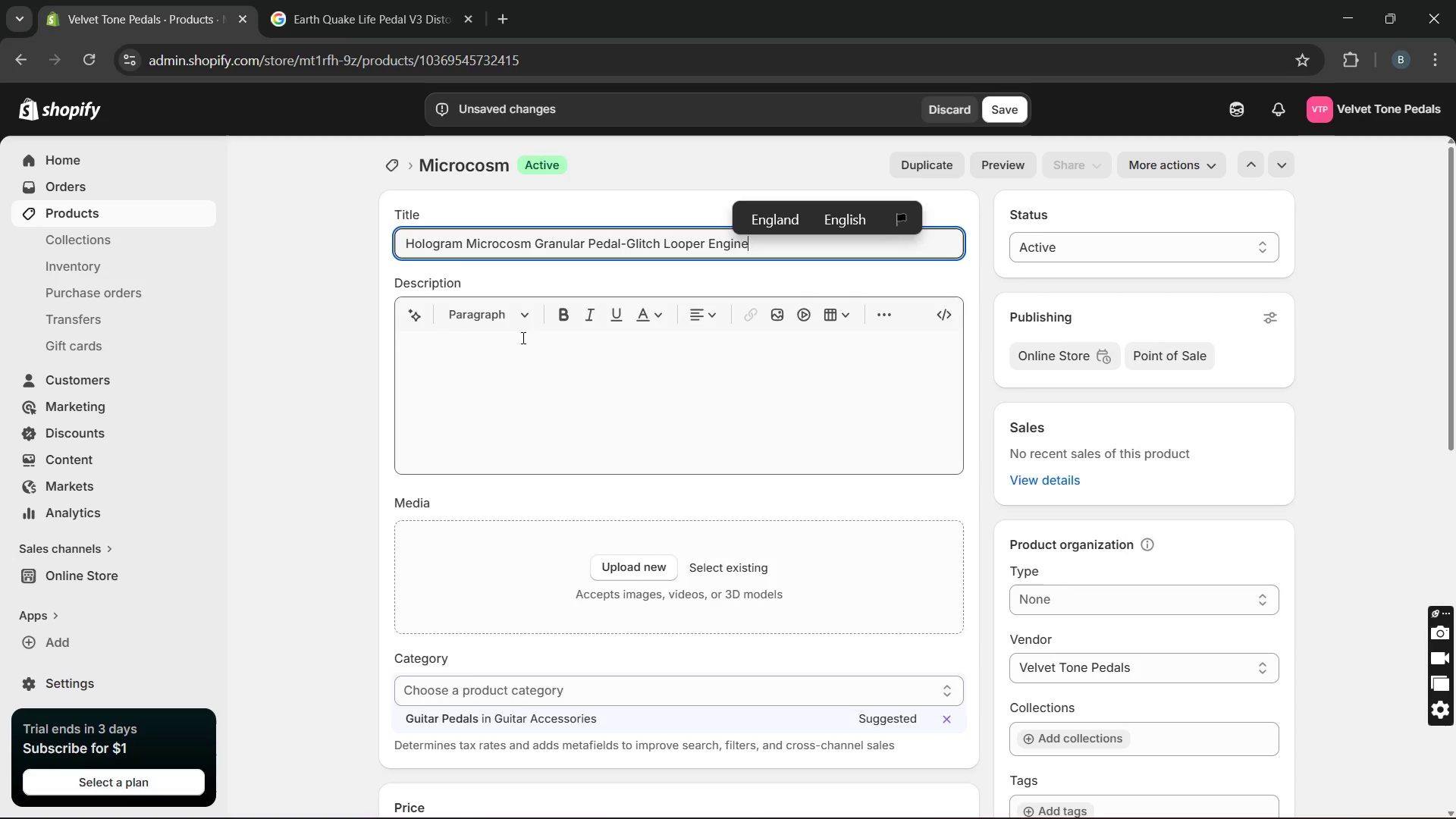 
left_click([522, 337])
 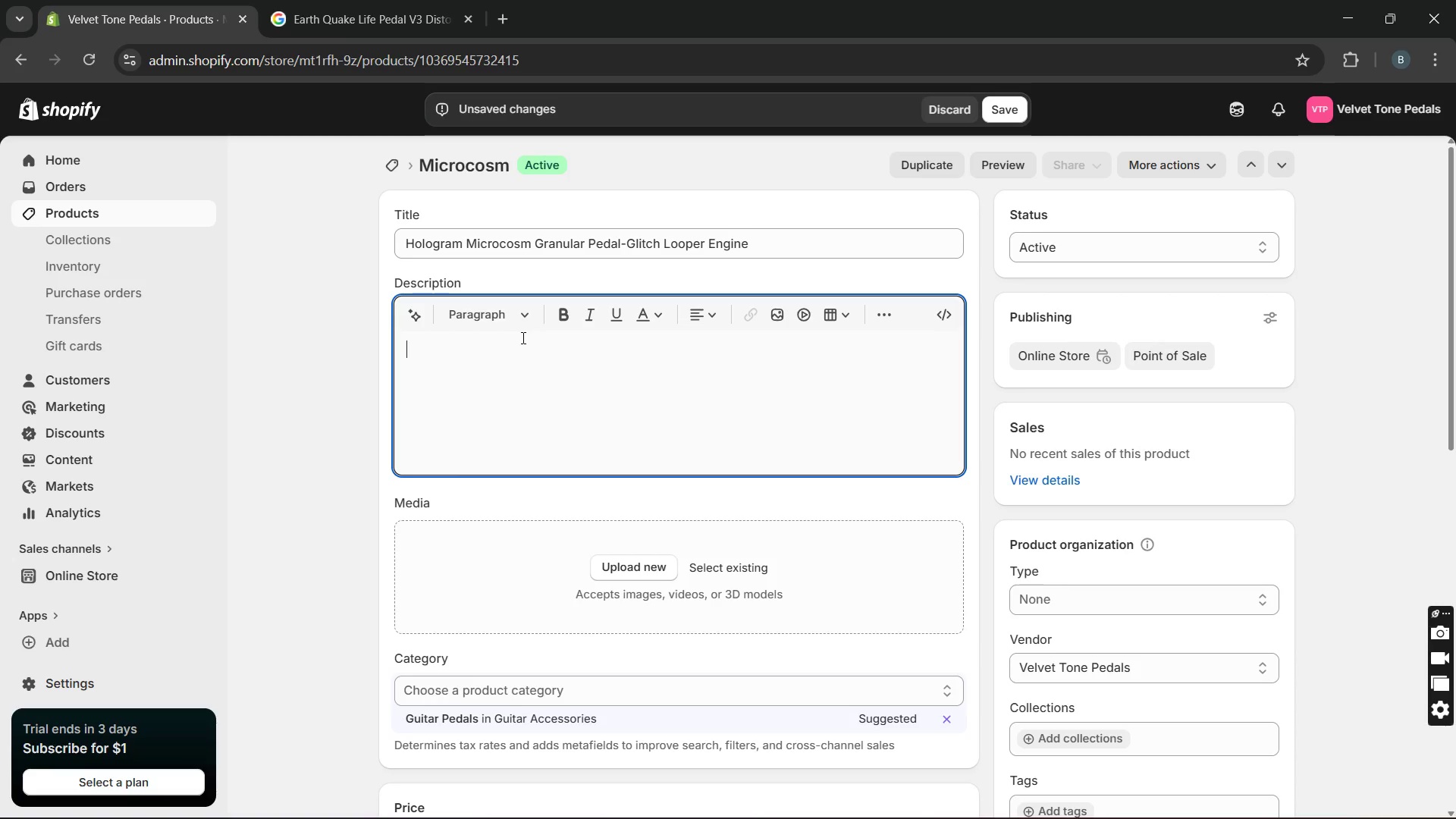 
hold_key(key=CapsLock, duration=0.31)
 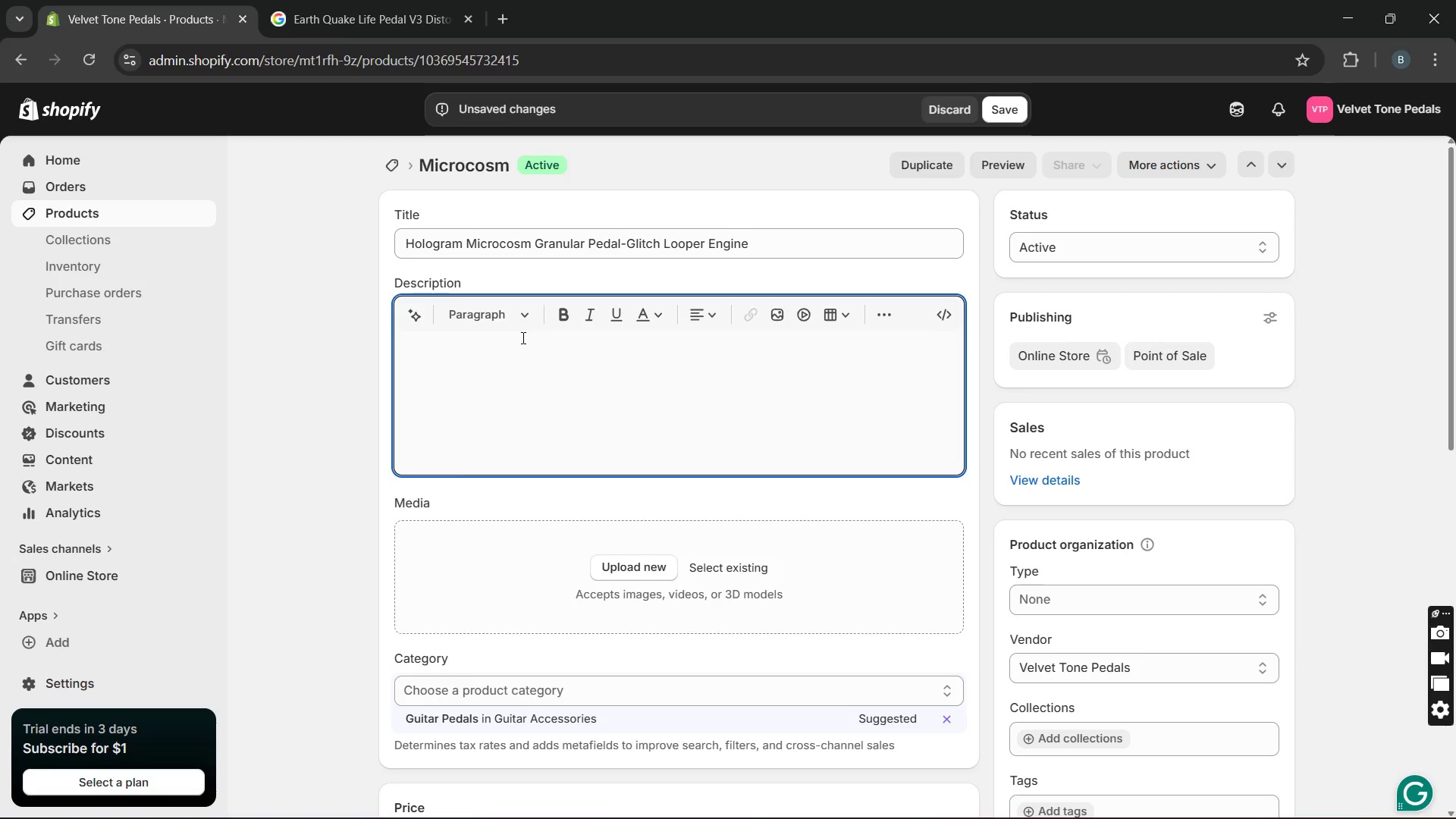 
type(This a granular r)
key(Backspace)
type(effects pedal designed for looping and glitchdesign. Built with premium components, it ensures reliable performance. It delievers present-v)
key(Backspace)
type(basde)
 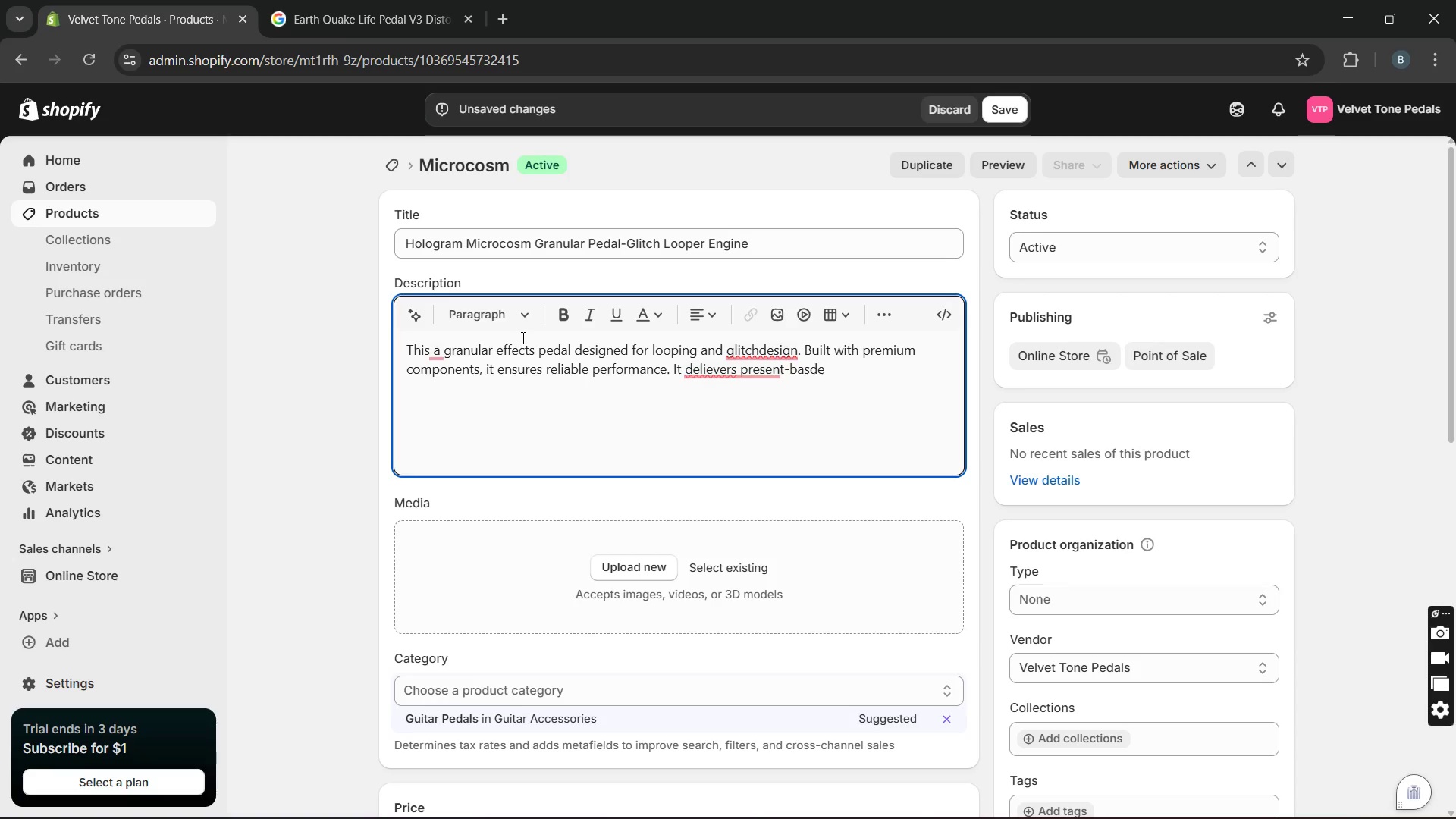 
key(Backspace)
key(Backspace)
type(ed granular looping an)
 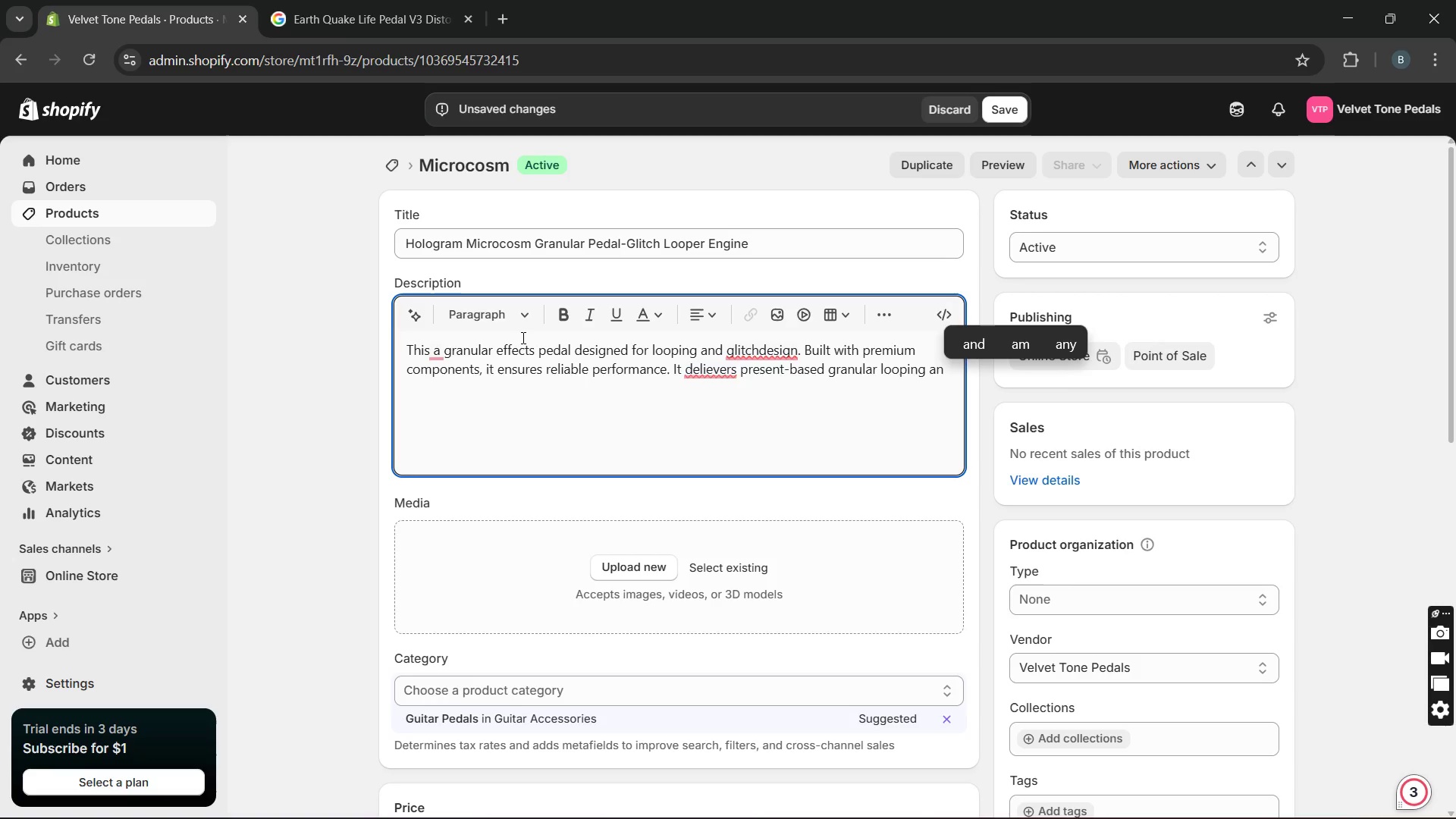 
key(D)
 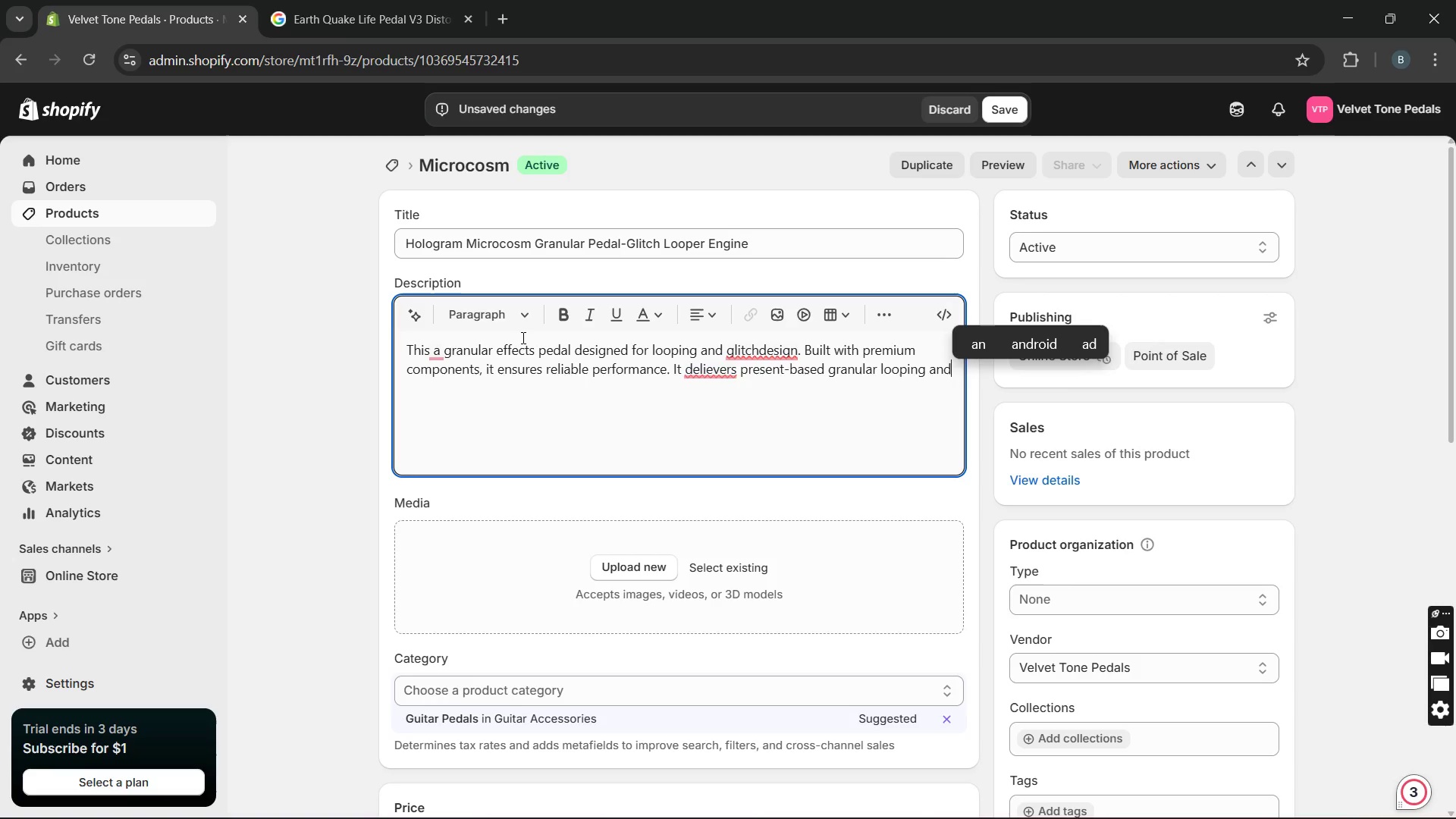 
wait(13.25)
 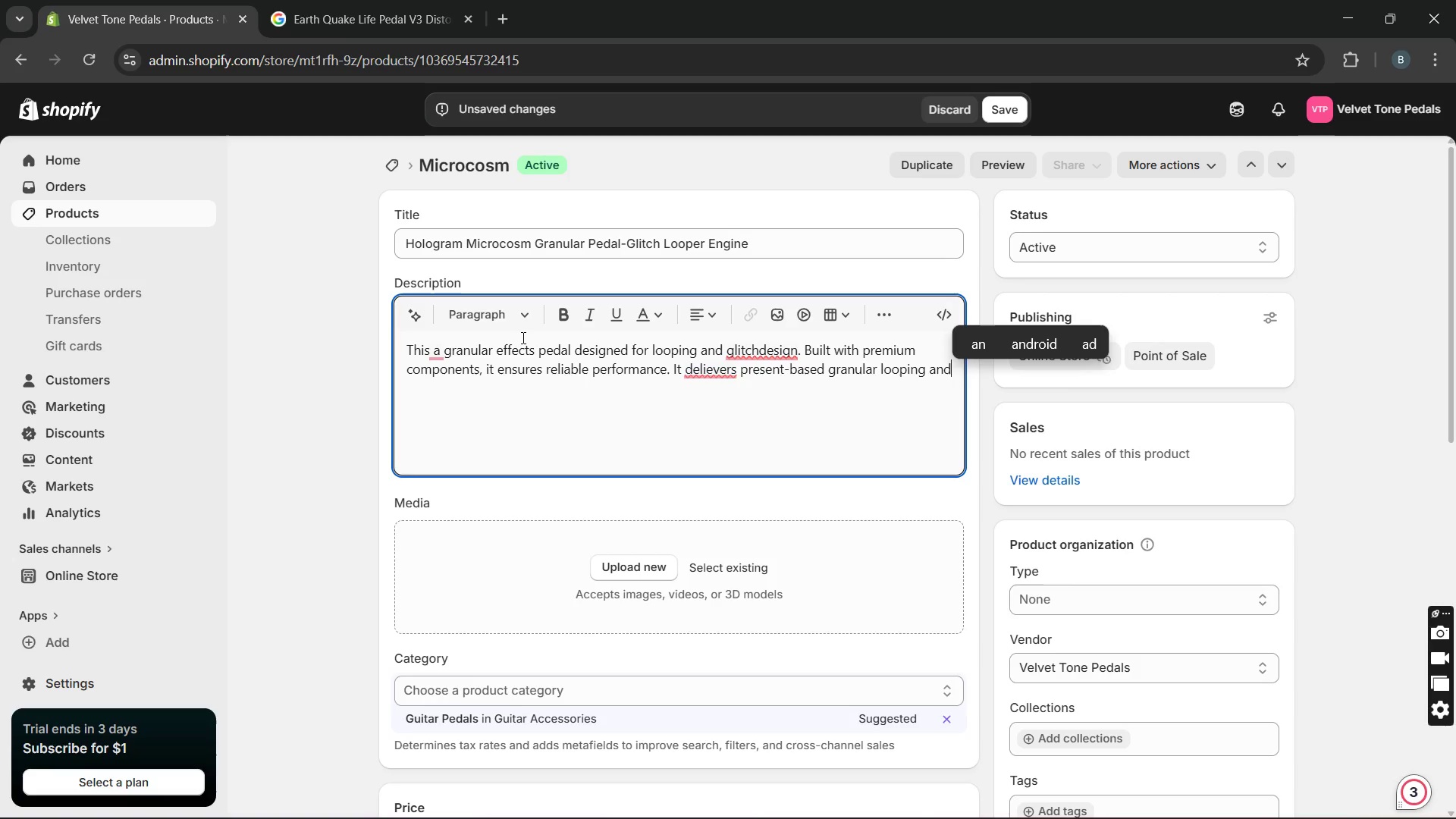 
type(exp)
 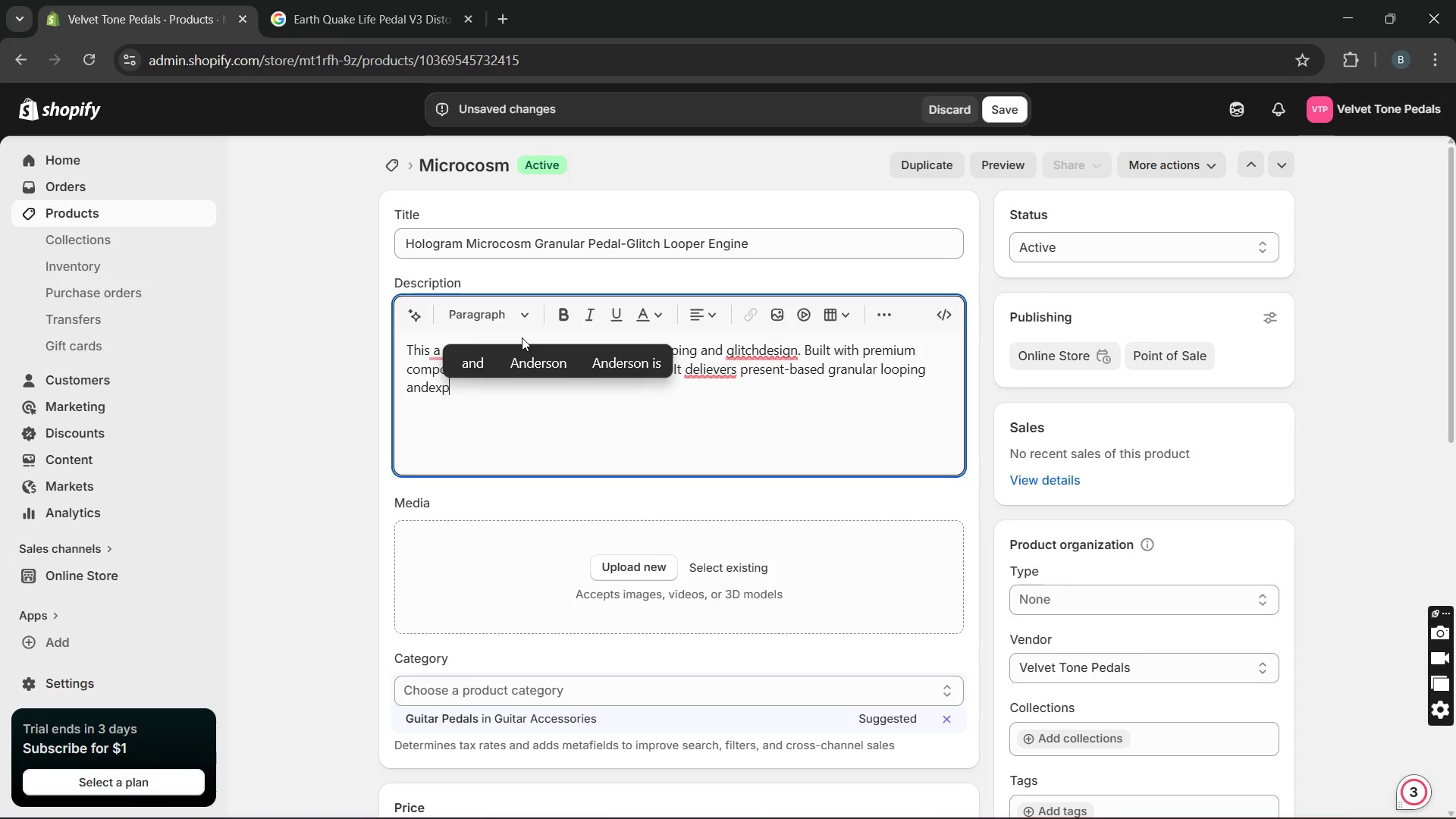 
wait(5.91)
 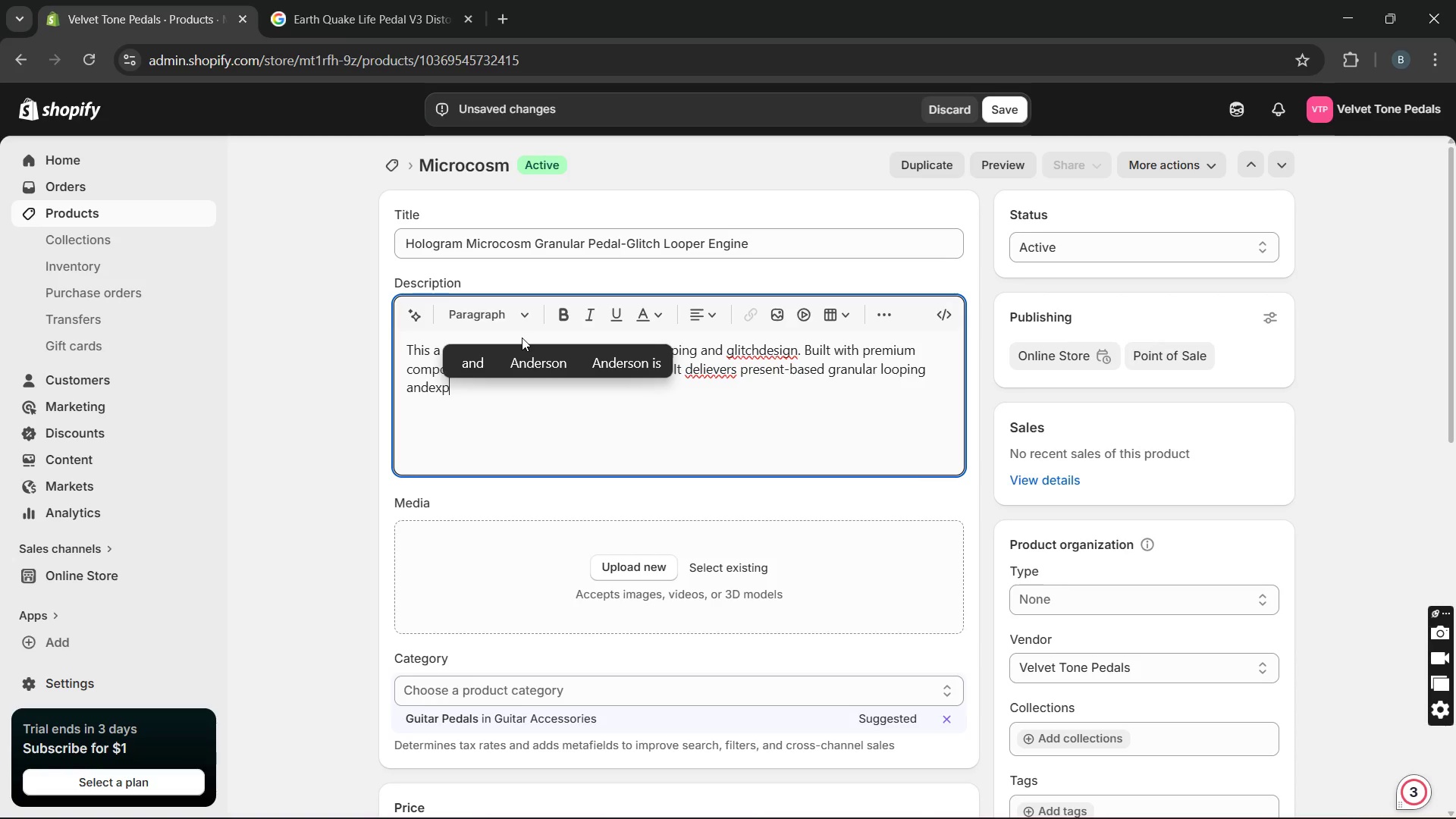 
key(ArrowLeft)
 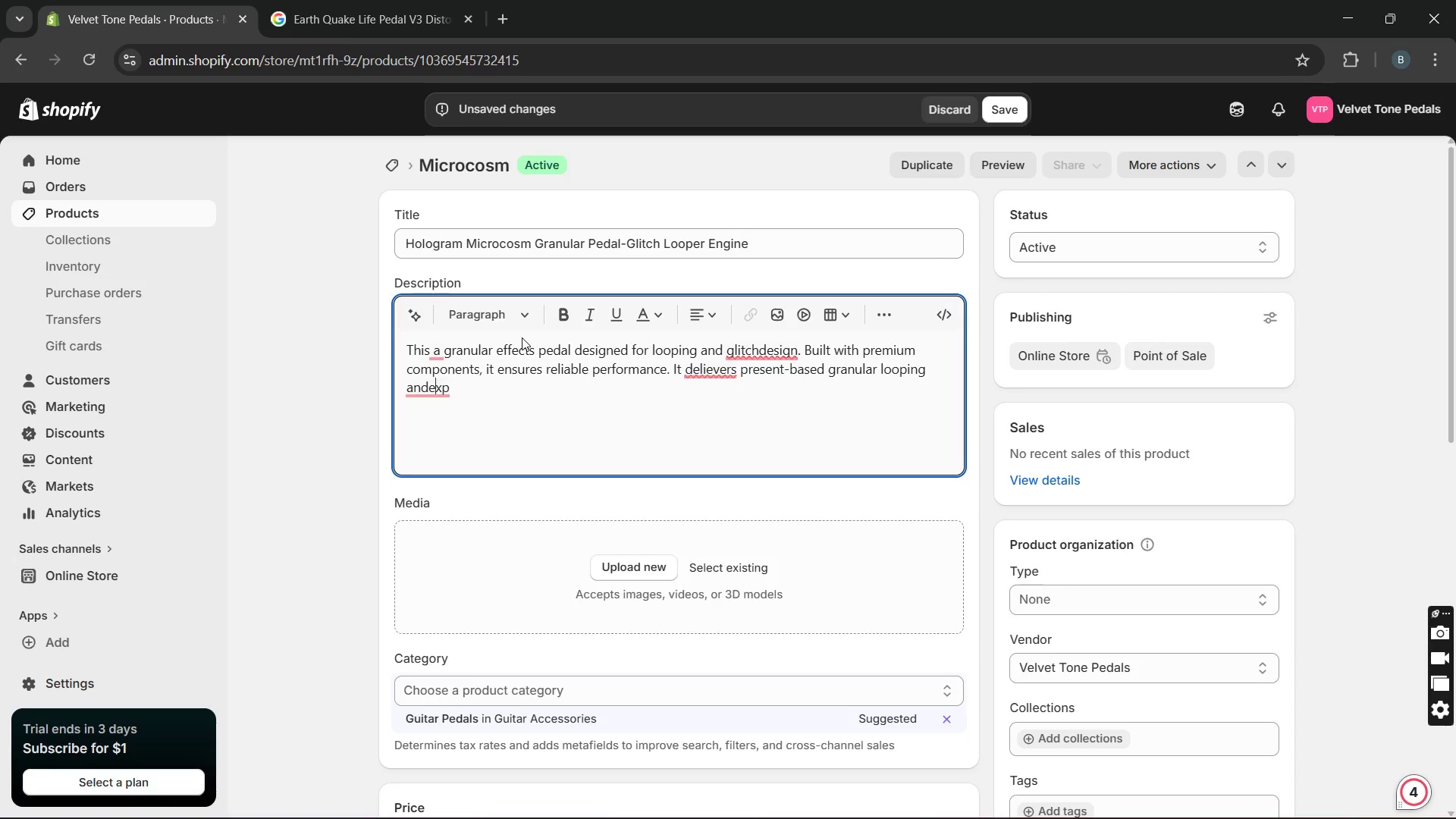 
key(ArrowLeft)
 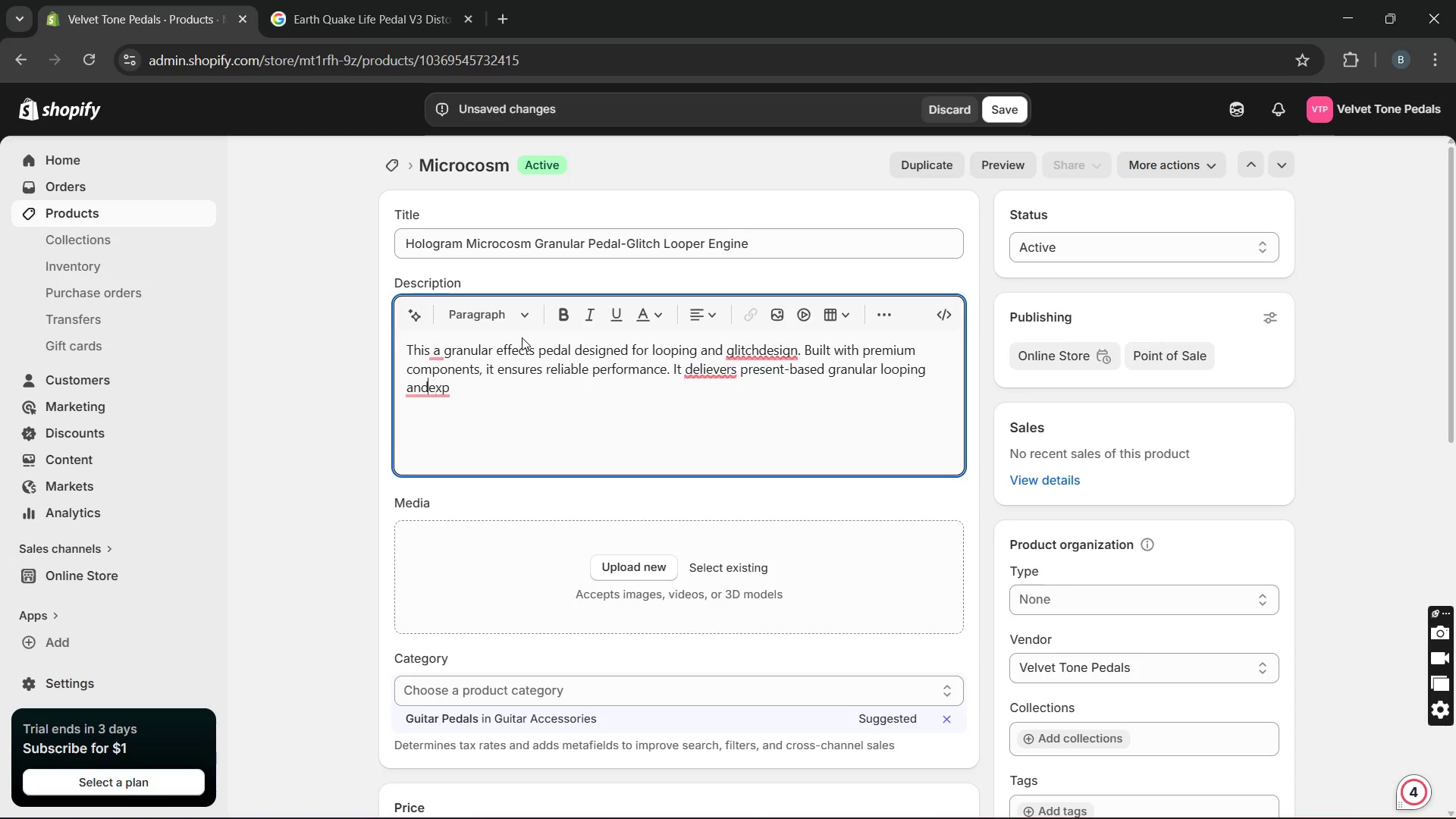 
key(ArrowLeft)
 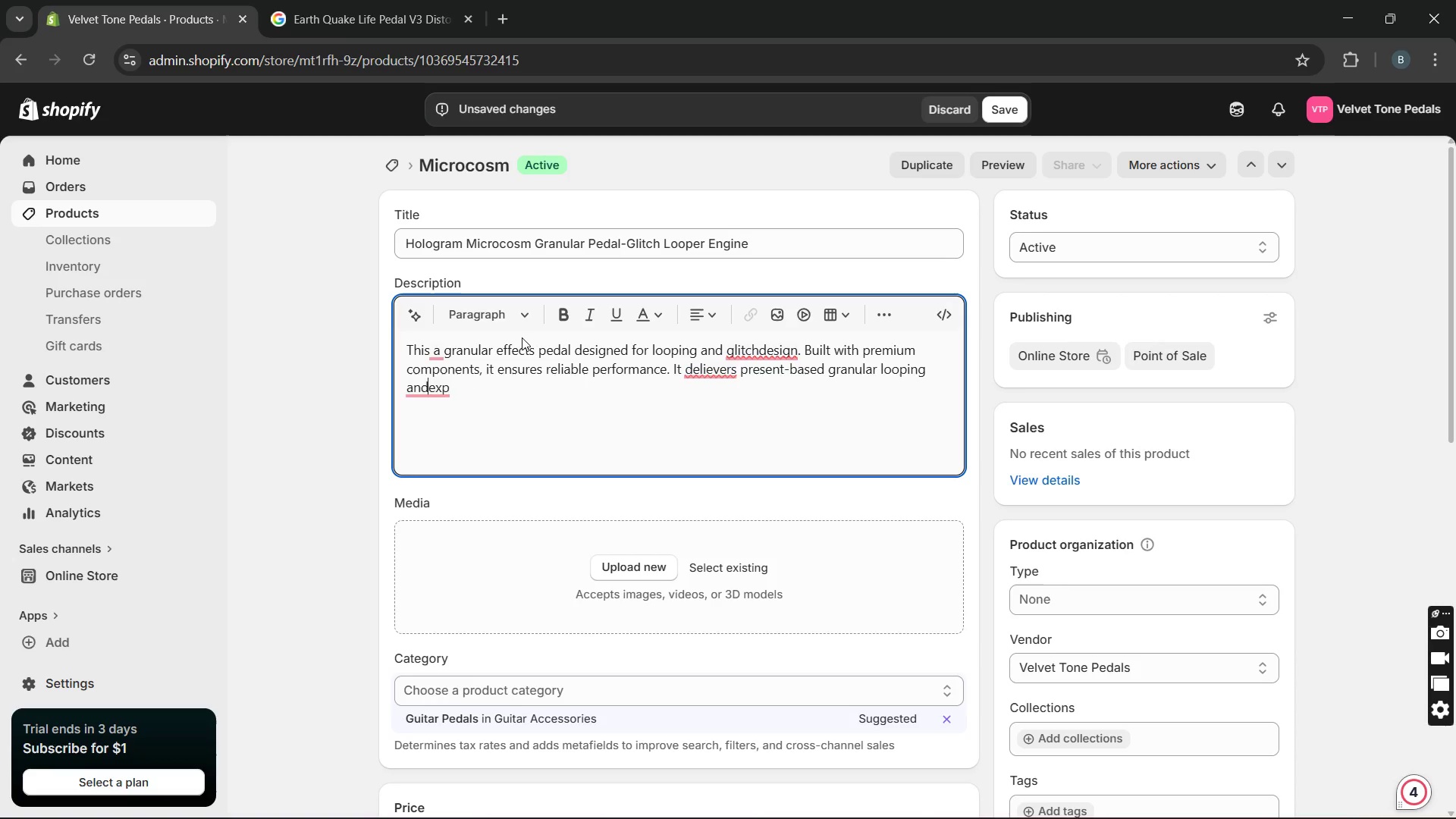 
key(Space)
 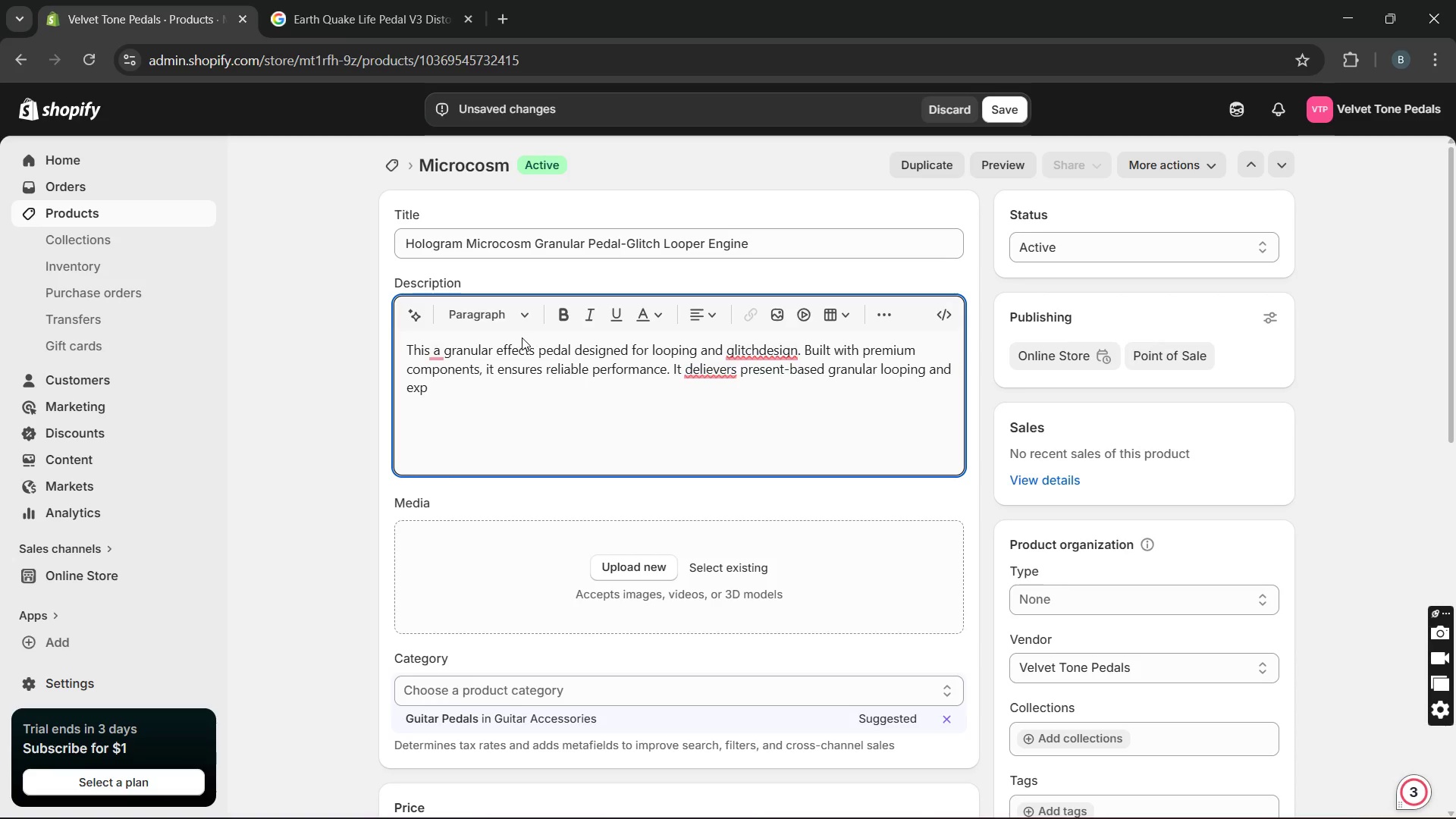 
key(ArrowRight)
 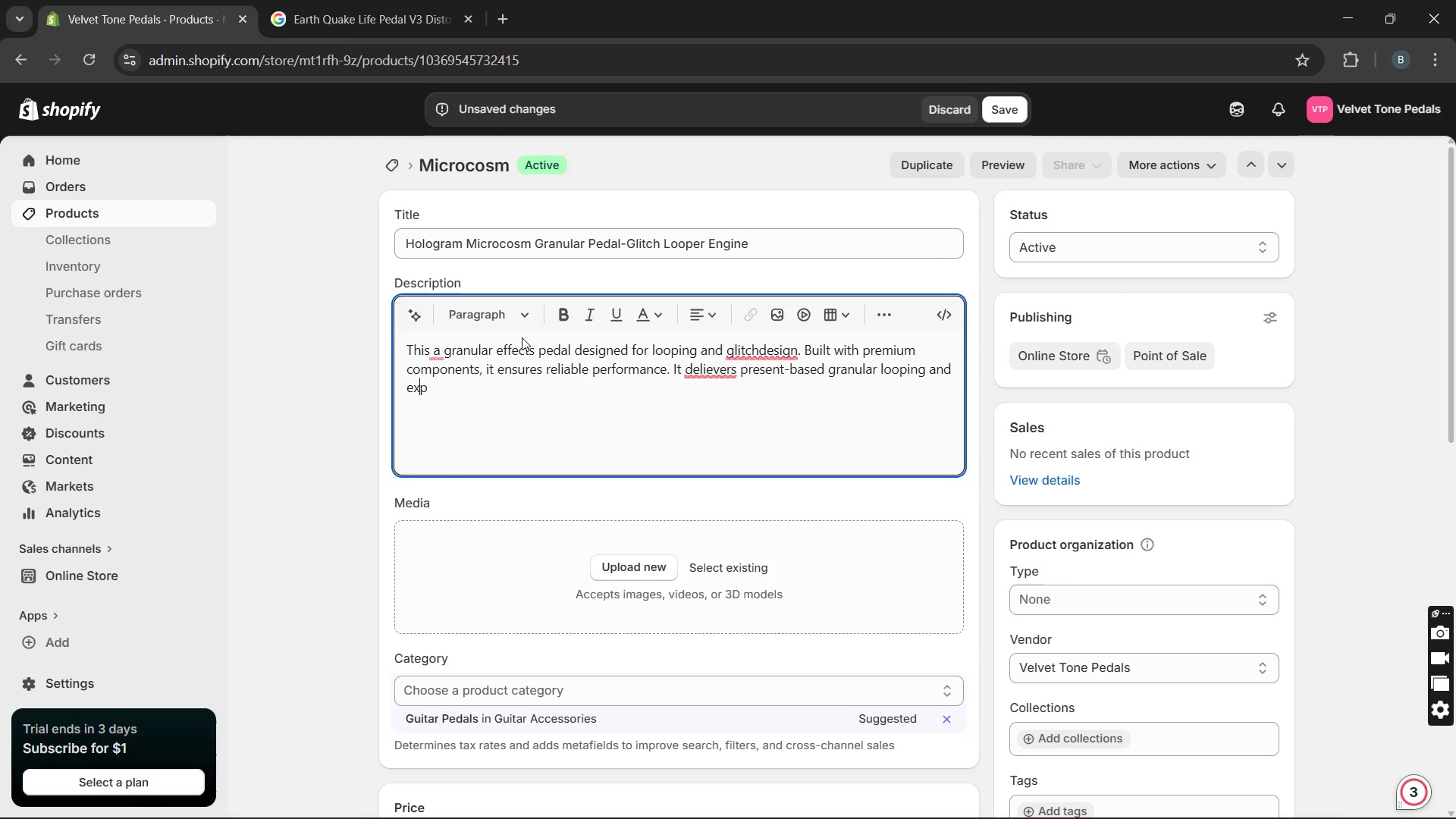 
key(ArrowRight)
 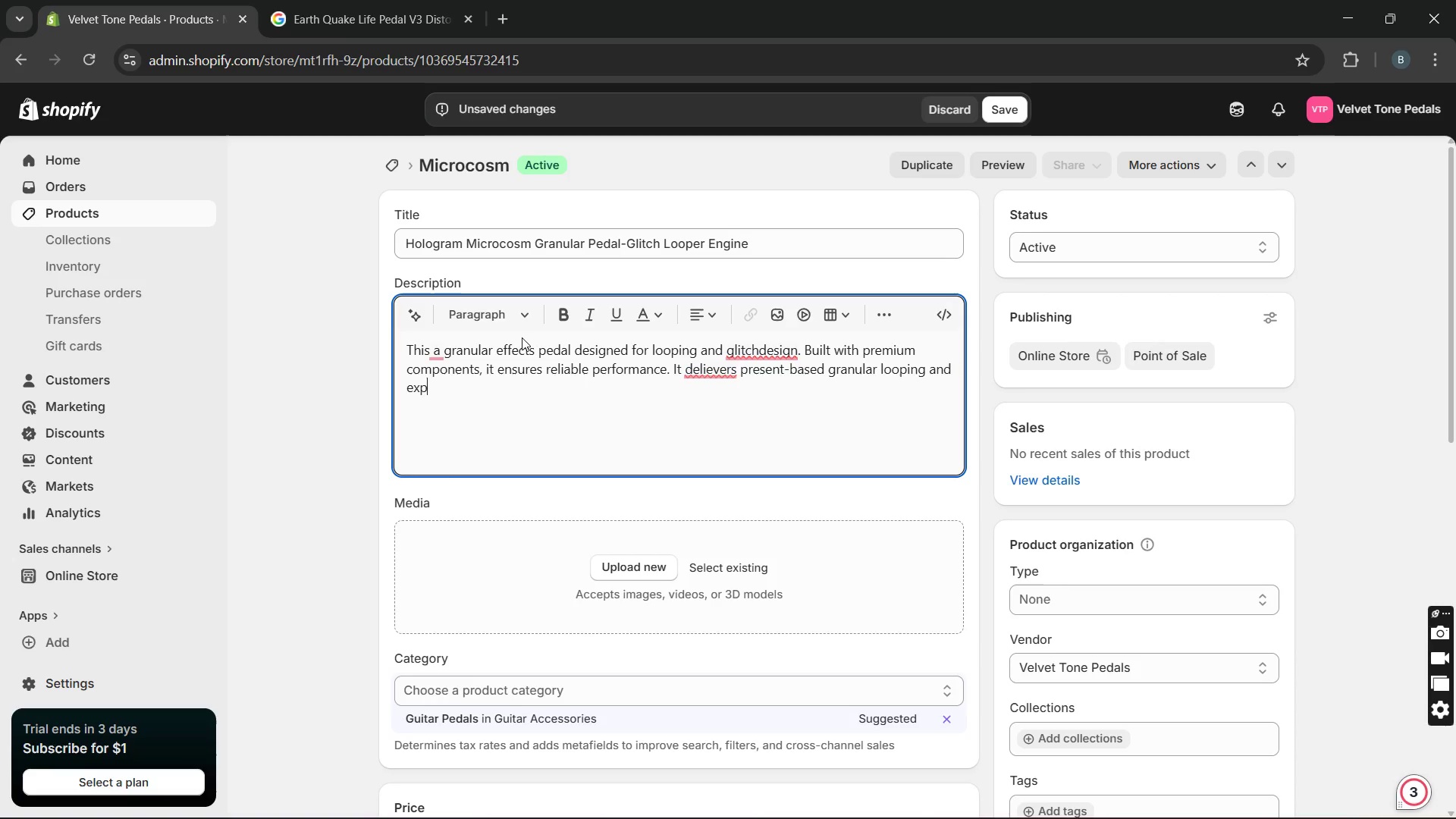 
key(ArrowRight)
 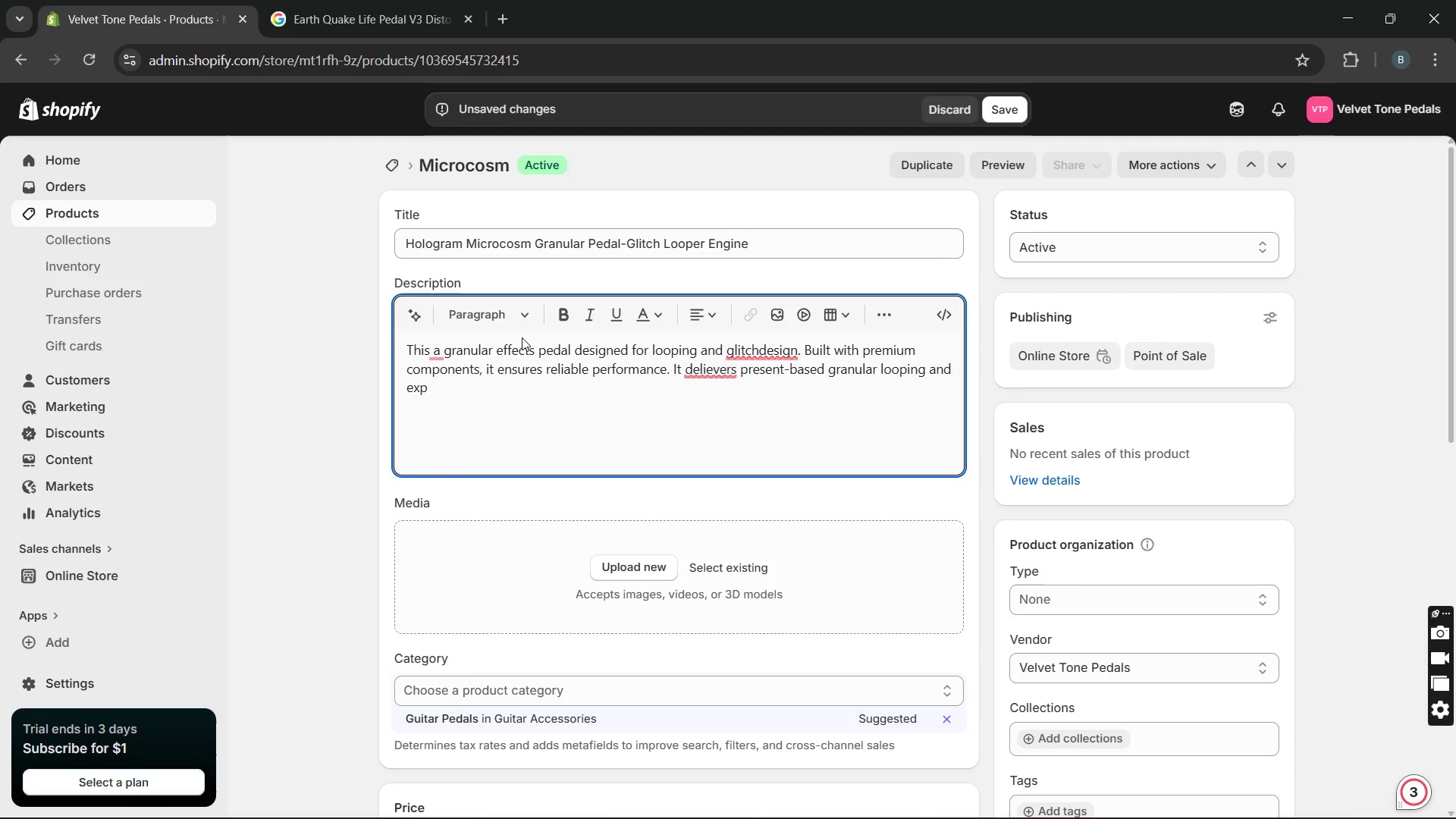 
type(ero)
key(Backspace)
type(iments)
key(Backspace)
type(al )
 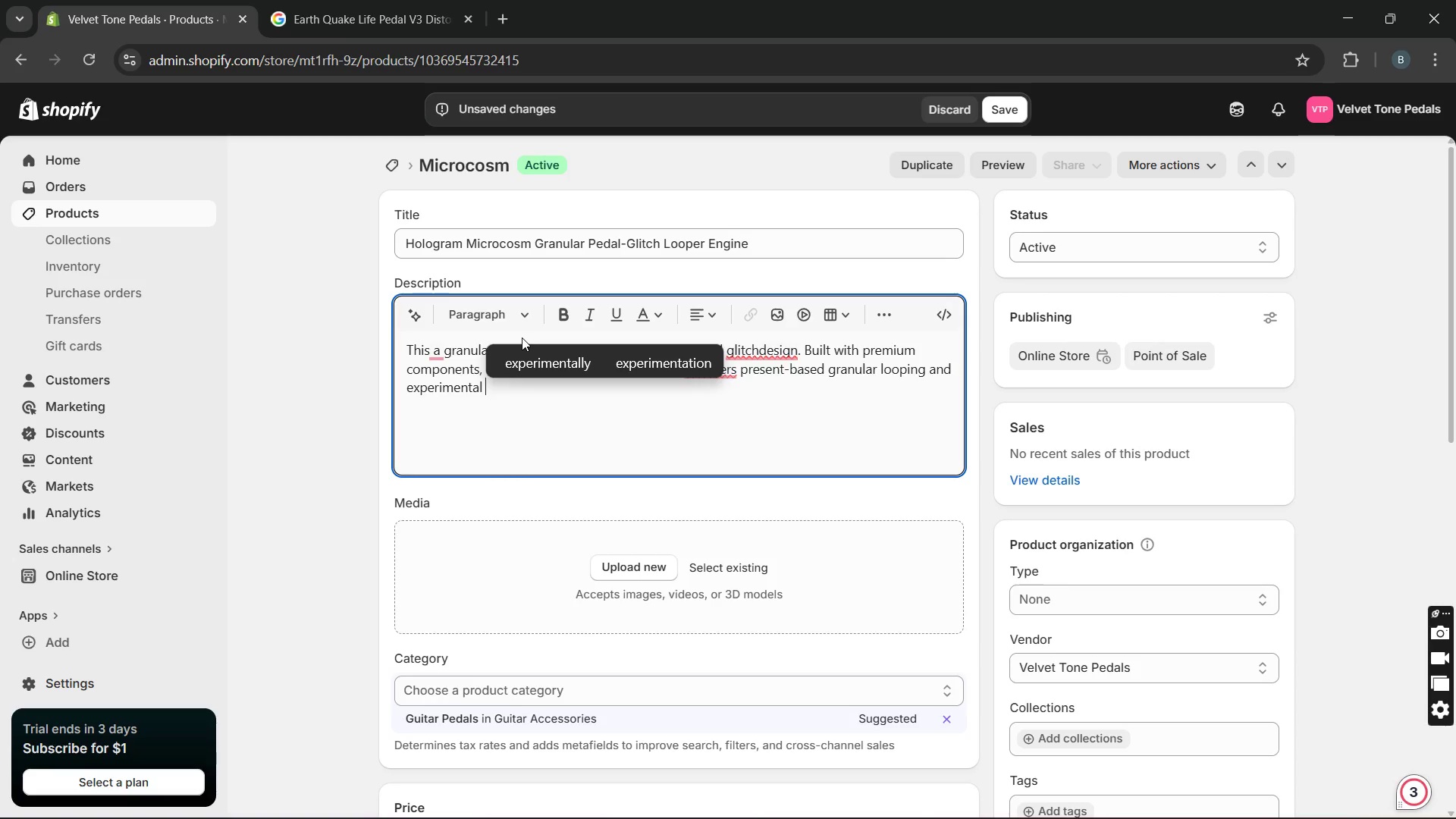 
type(textures. Ideal for producers a )
key(Backspace)
type(nd creative musicians.)
 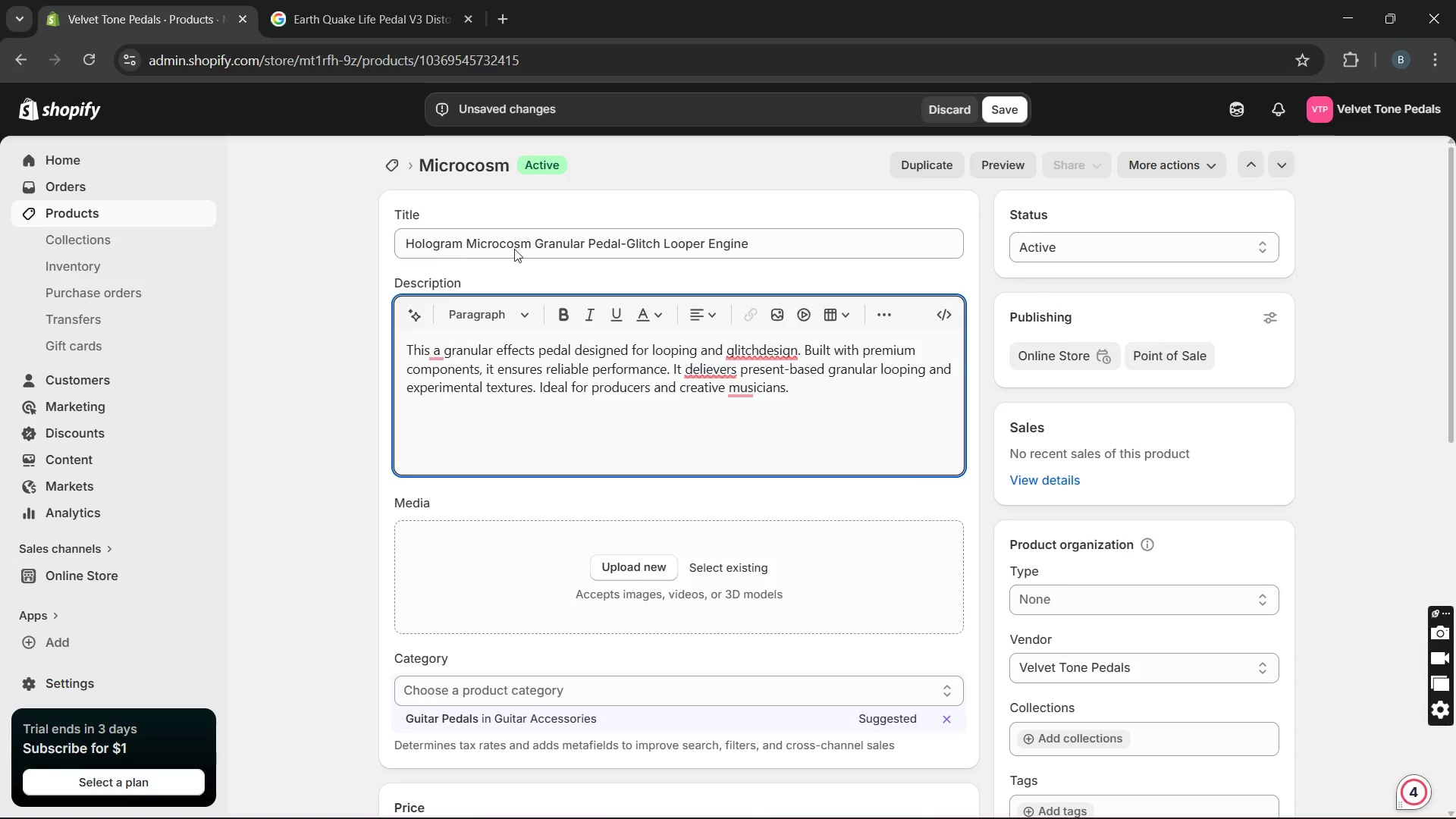 
mouse_move([725, 380])
 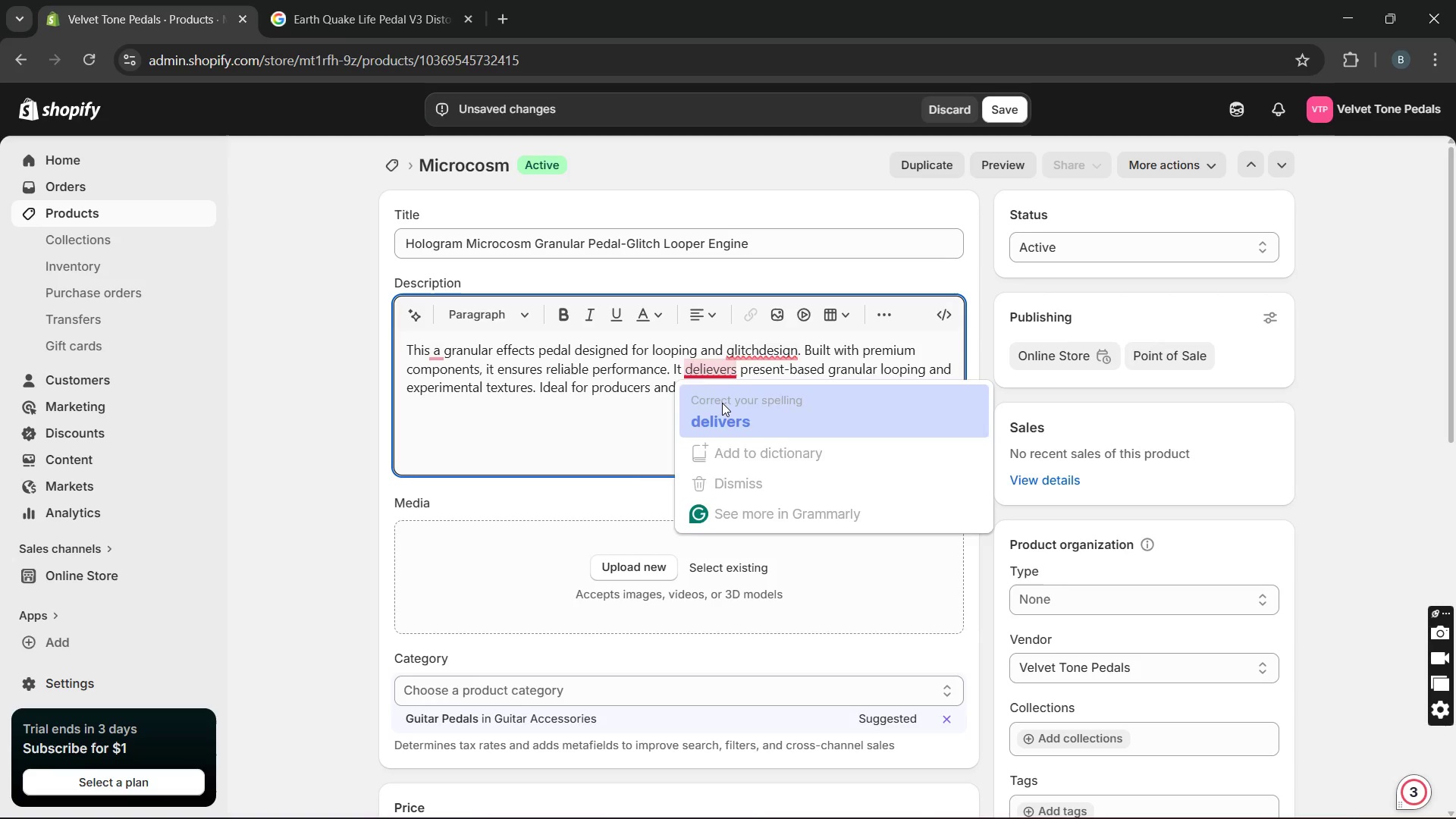 
left_click([722, 403])
 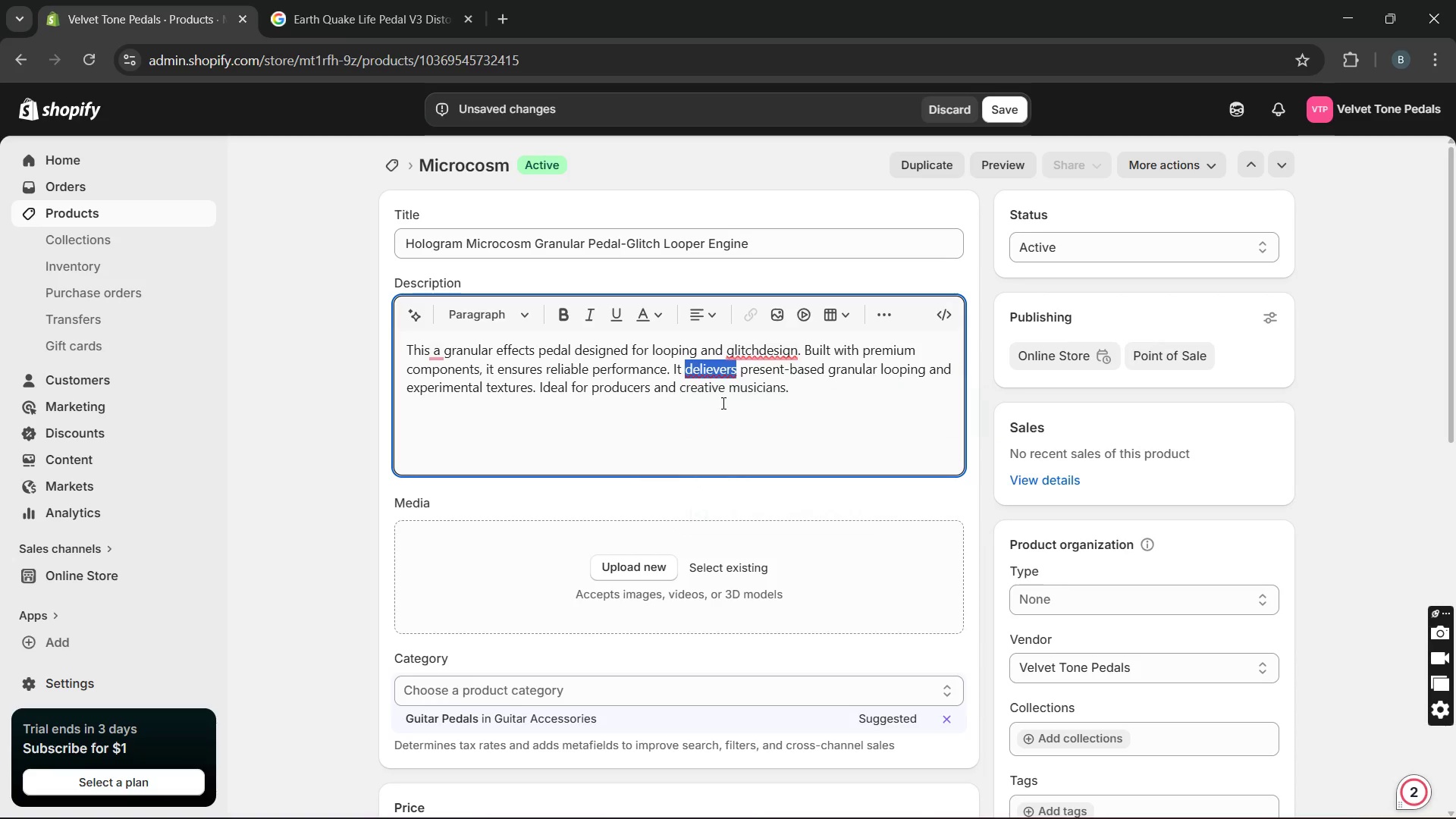 
key(Unknown)
 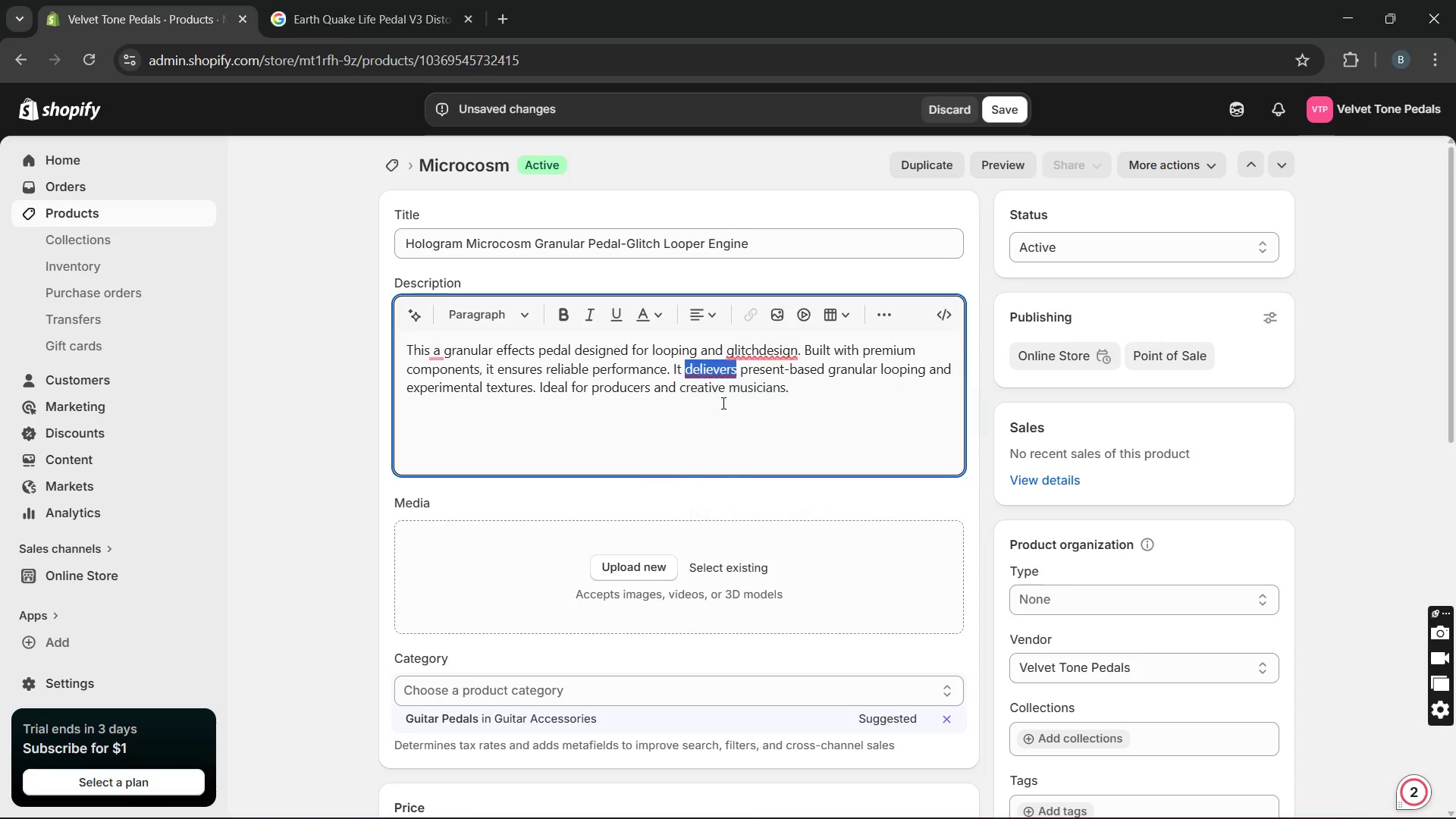 
key(Unknown)
 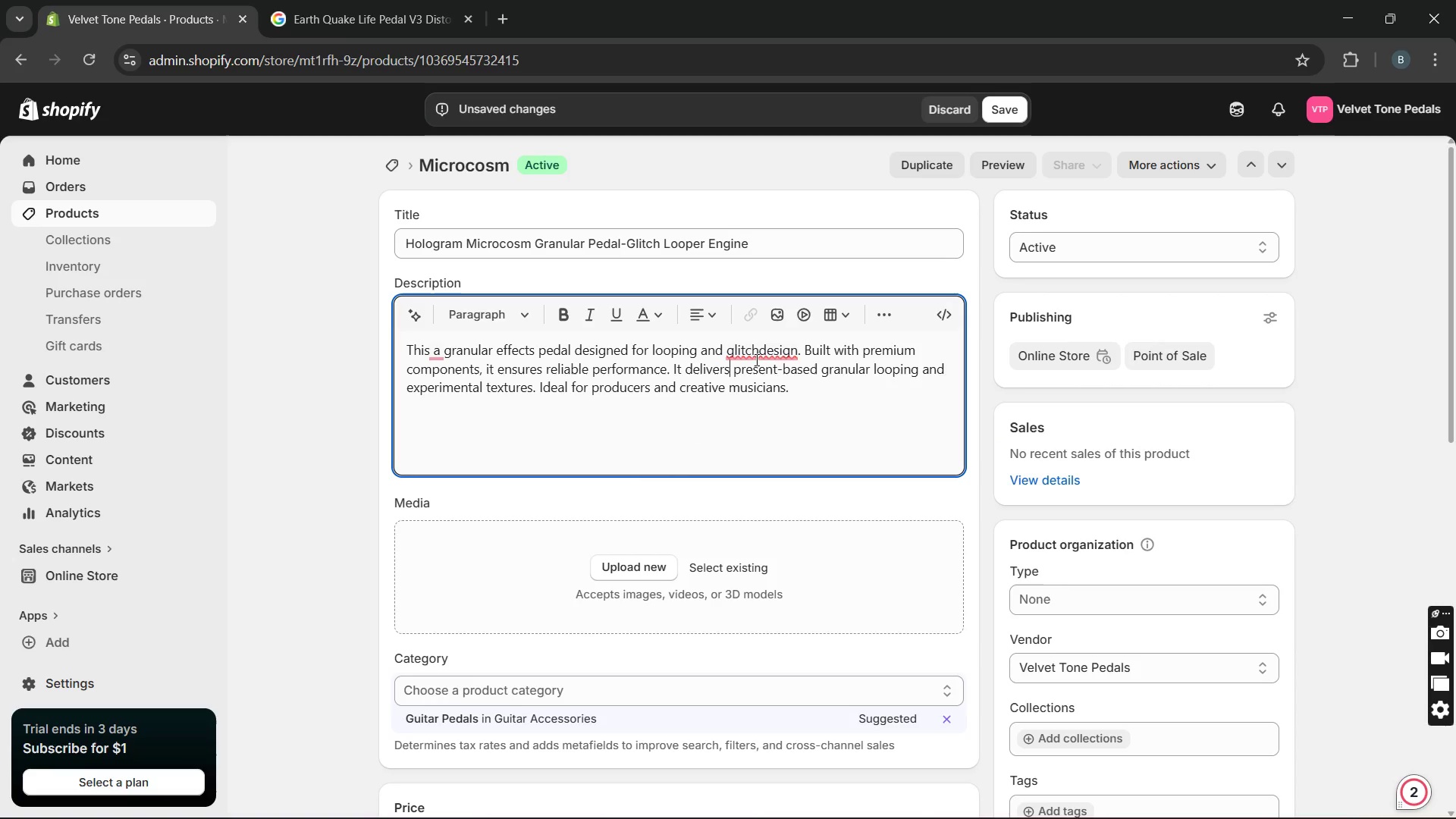 
key(Unknown)
 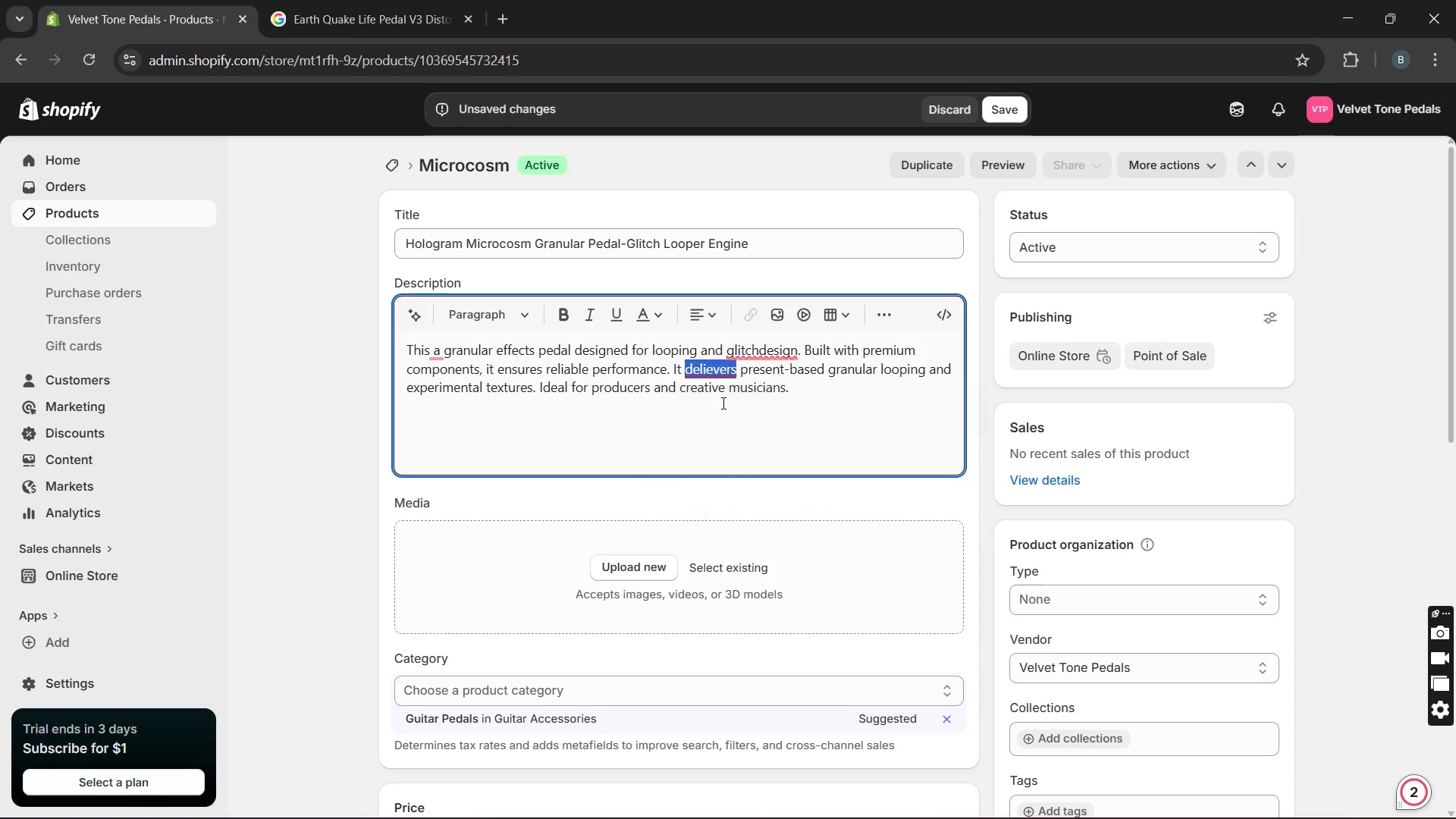 
key(Unknown)
 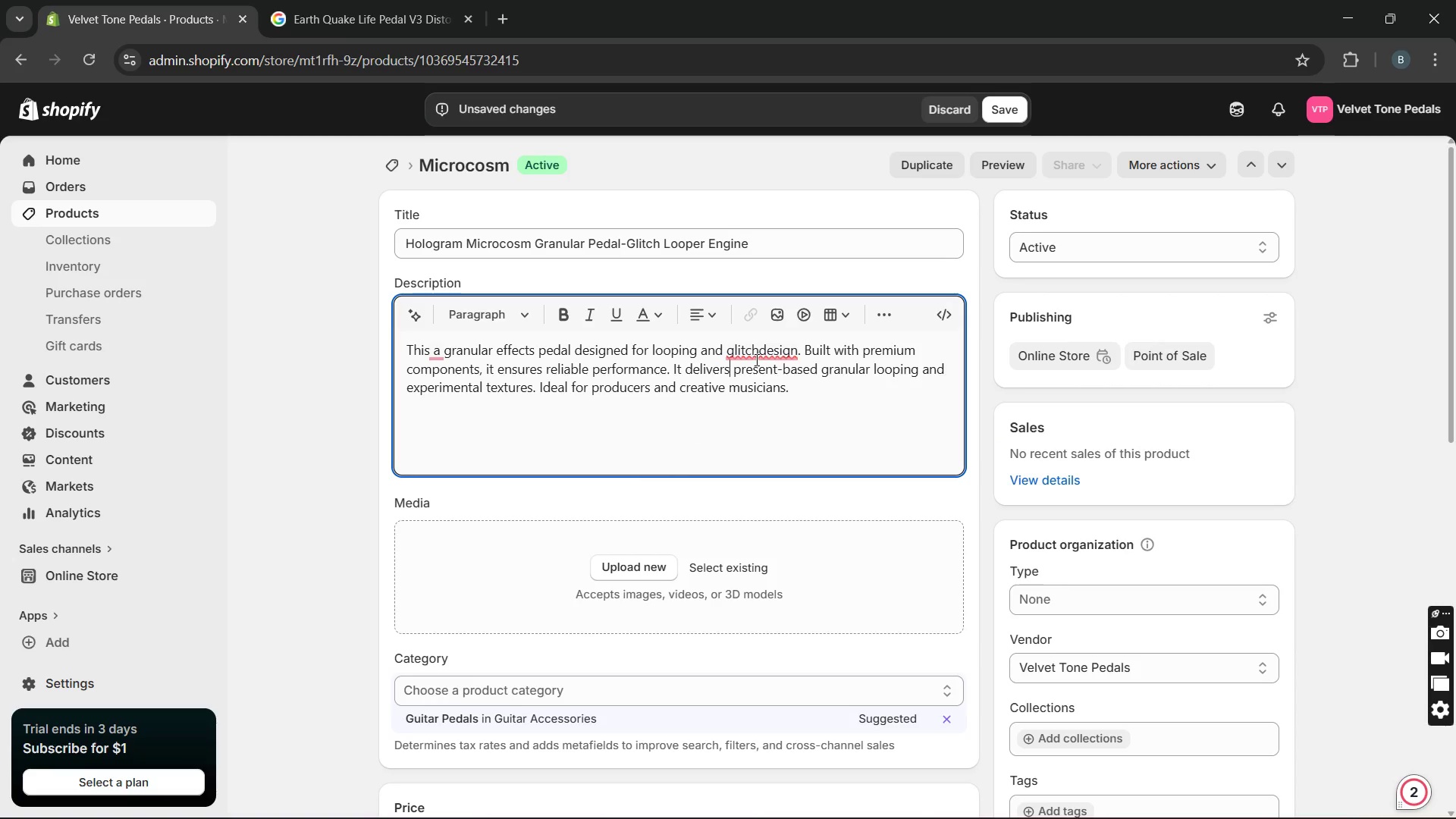 
key(Unknown)
 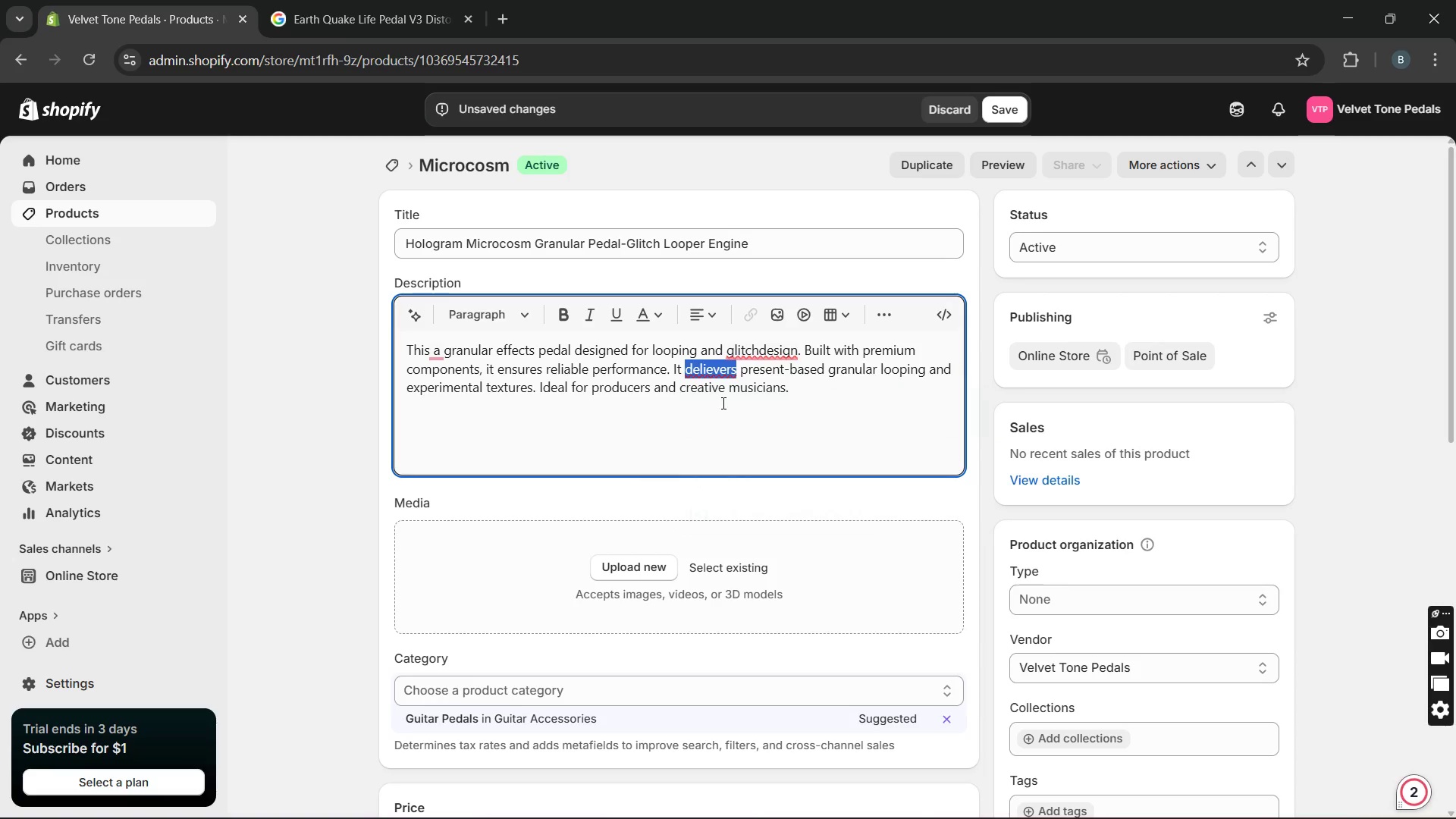 
key(Unknown)
 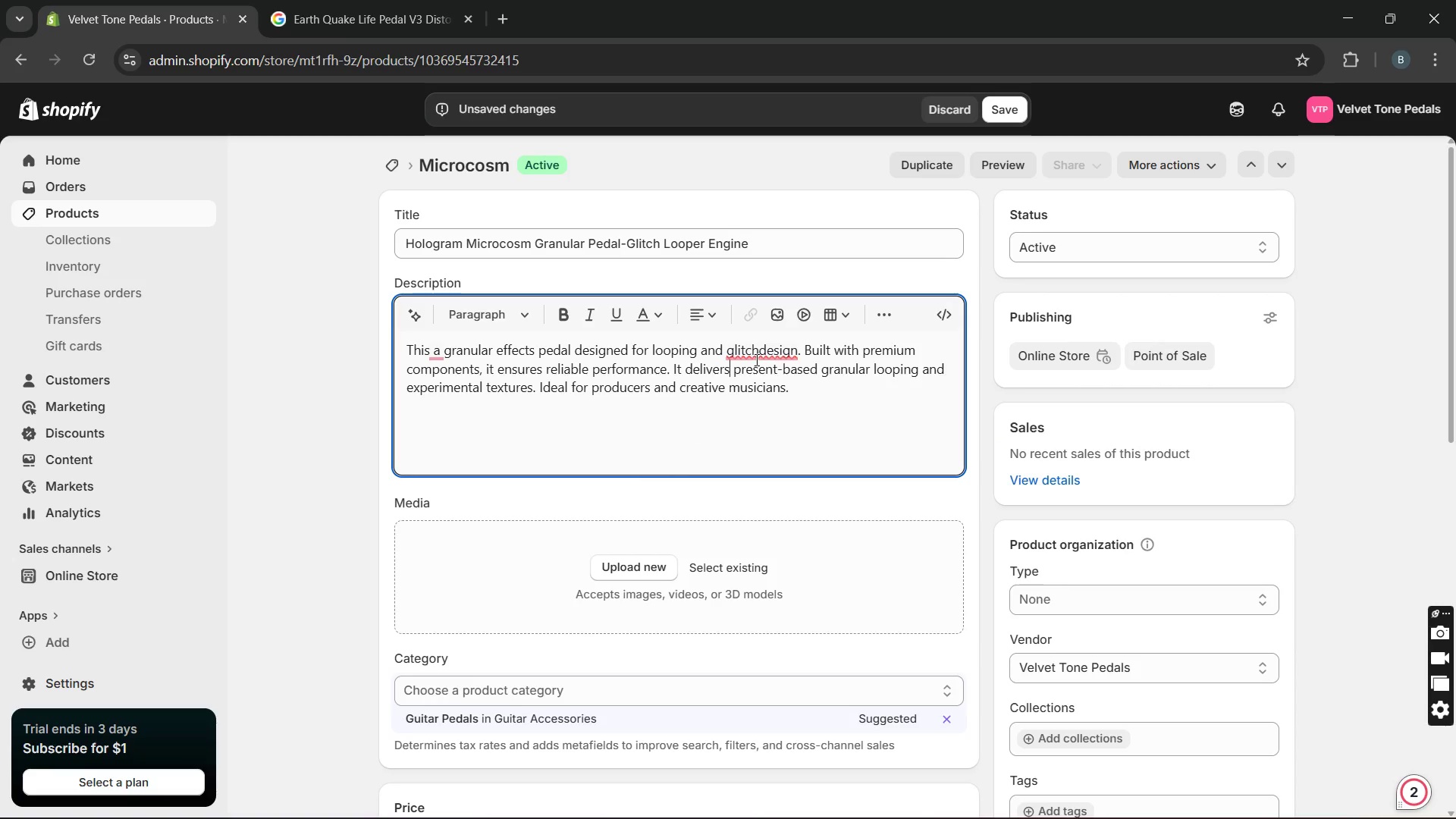 
key(Unknown)
 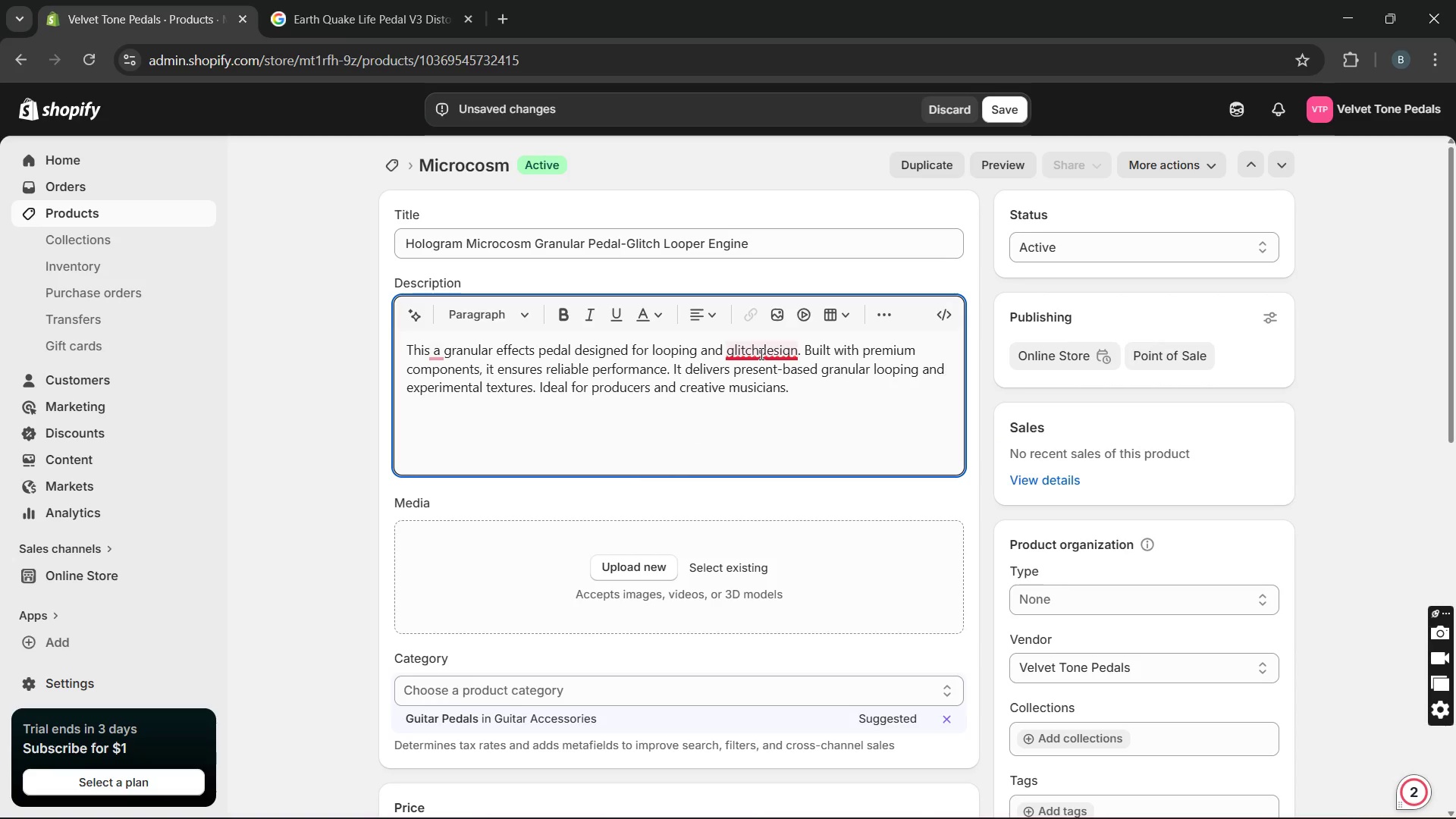 
key(Unknown)
 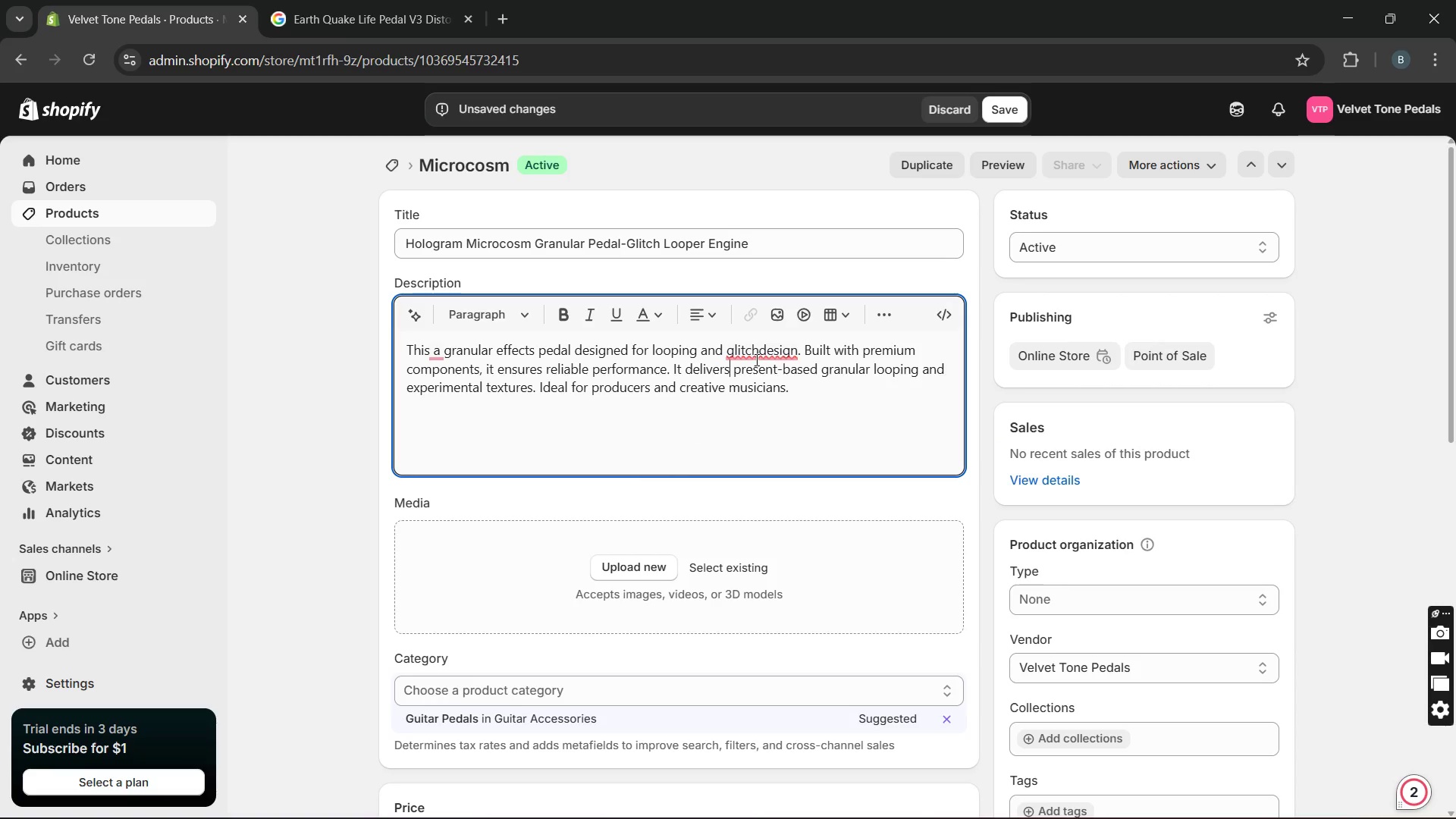 
left_click([760, 353])
 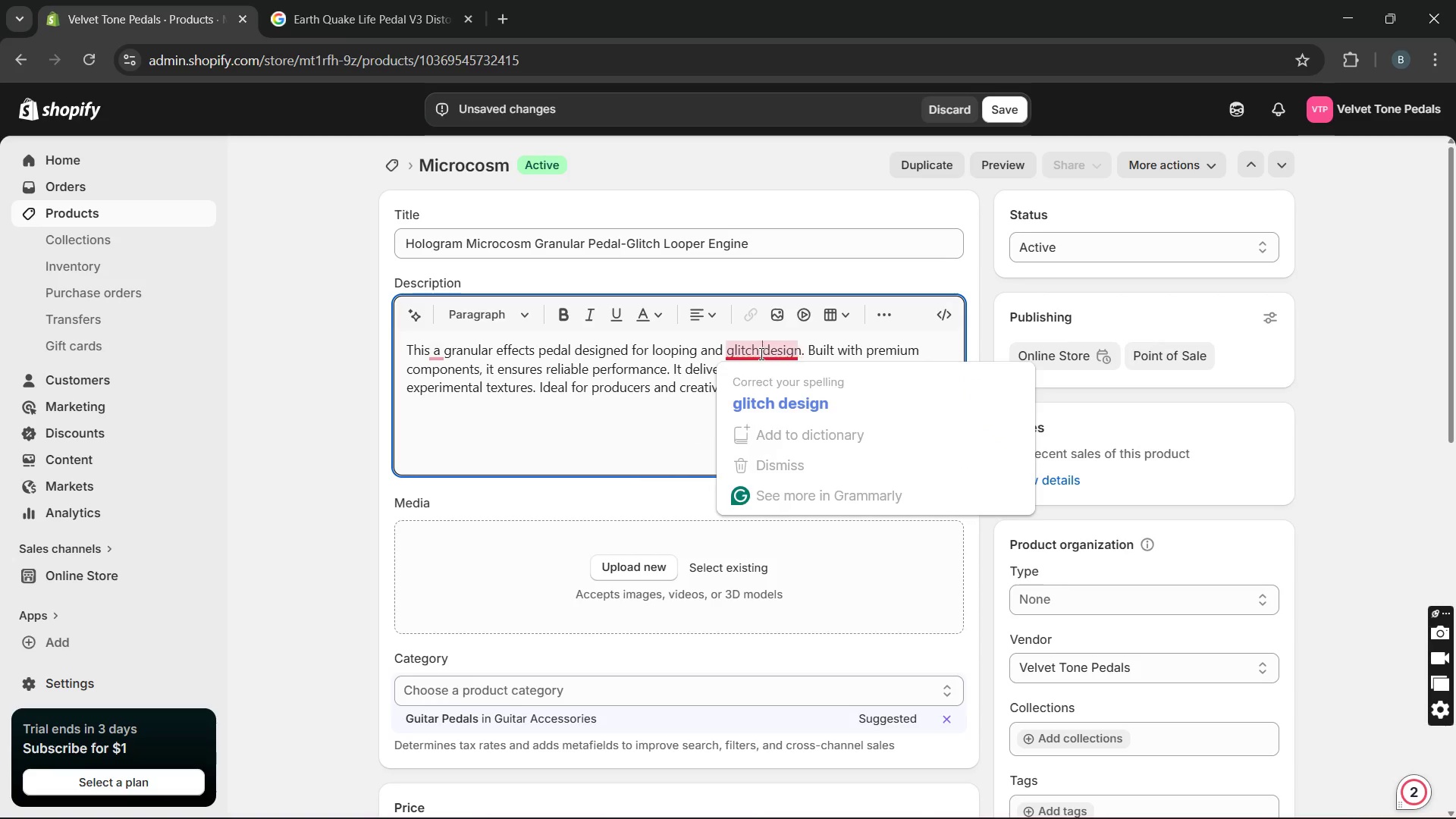 
key(Space)
 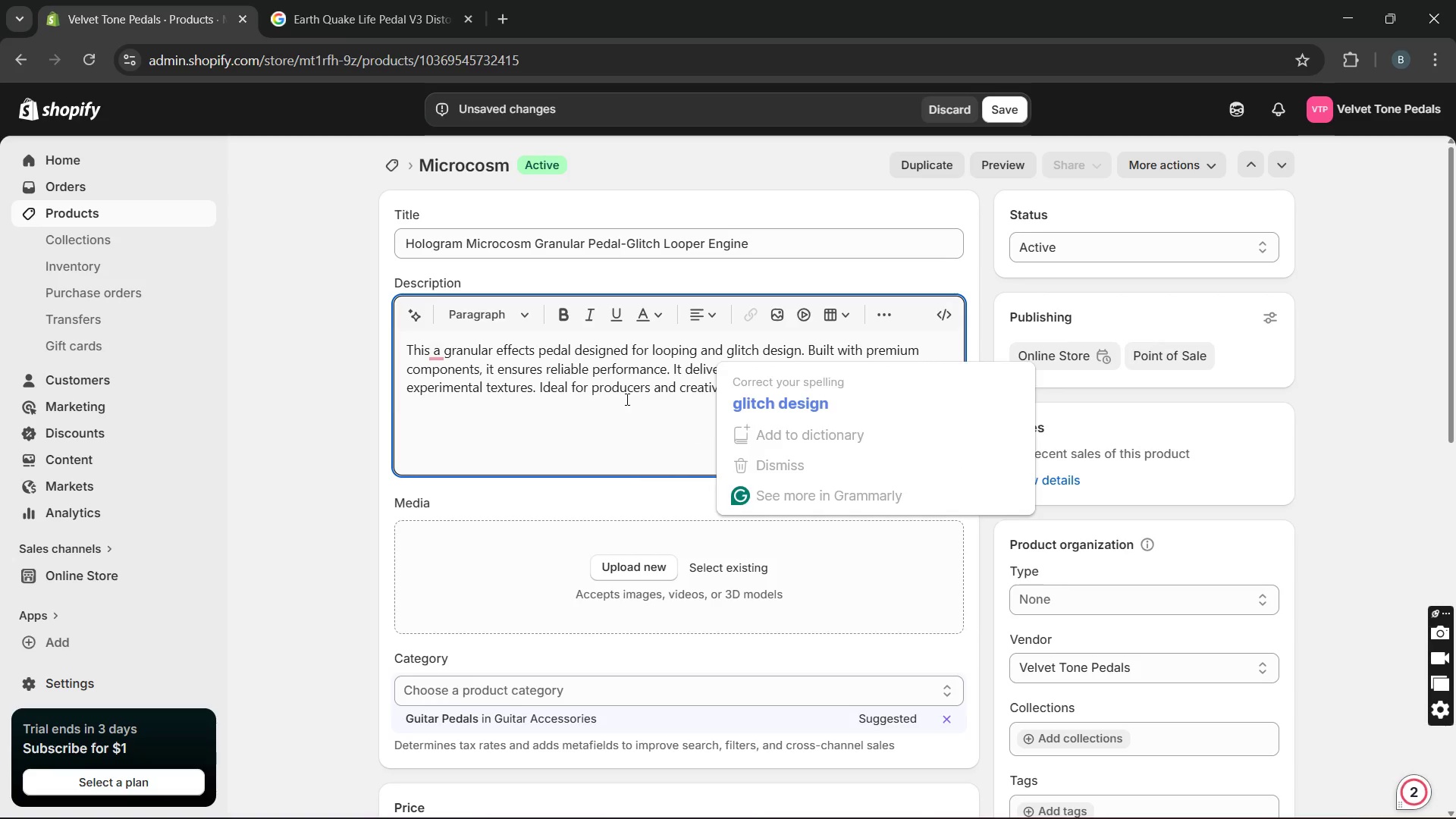 
left_click([624, 400])
 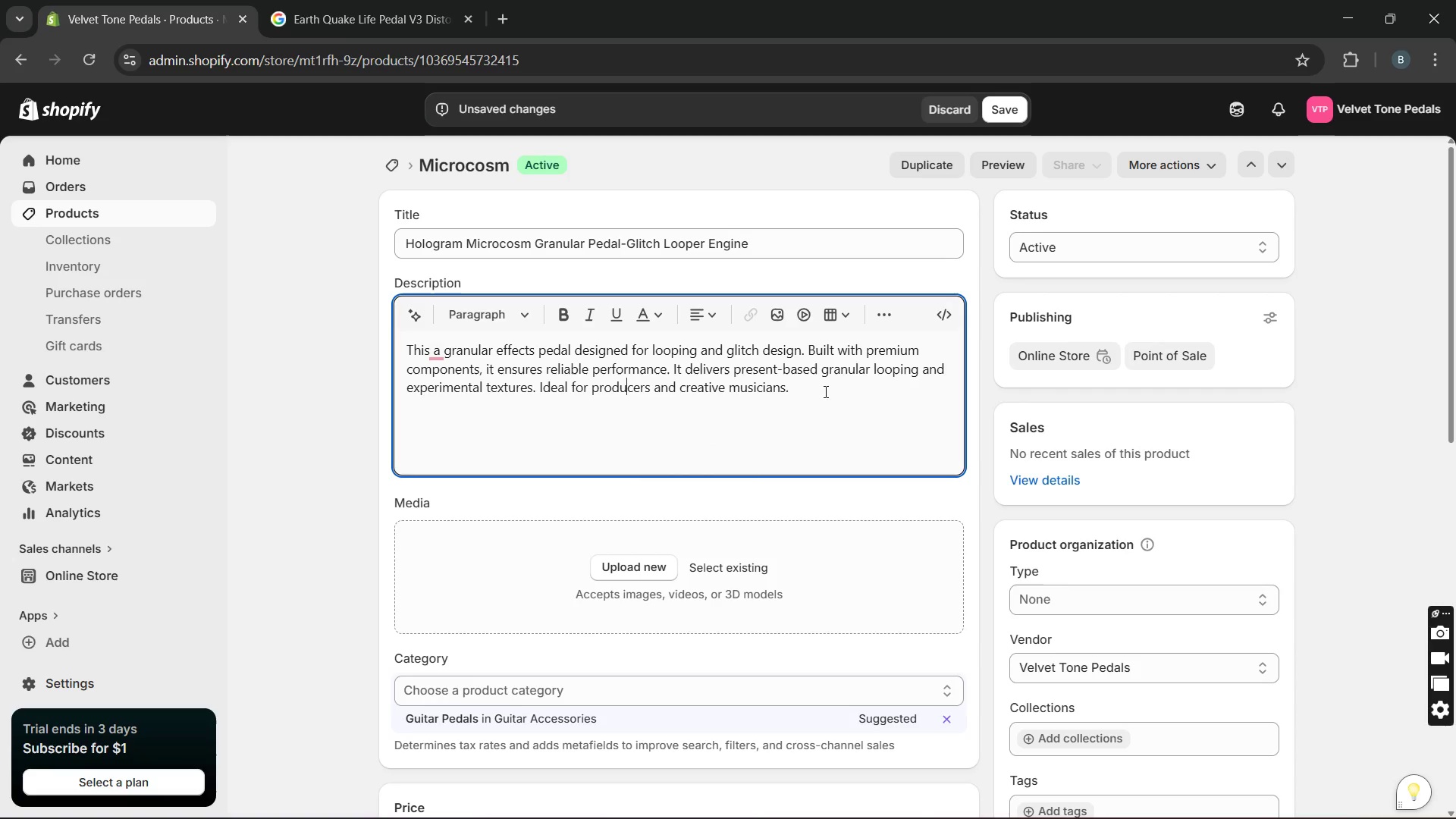 
left_click([823, 393])
 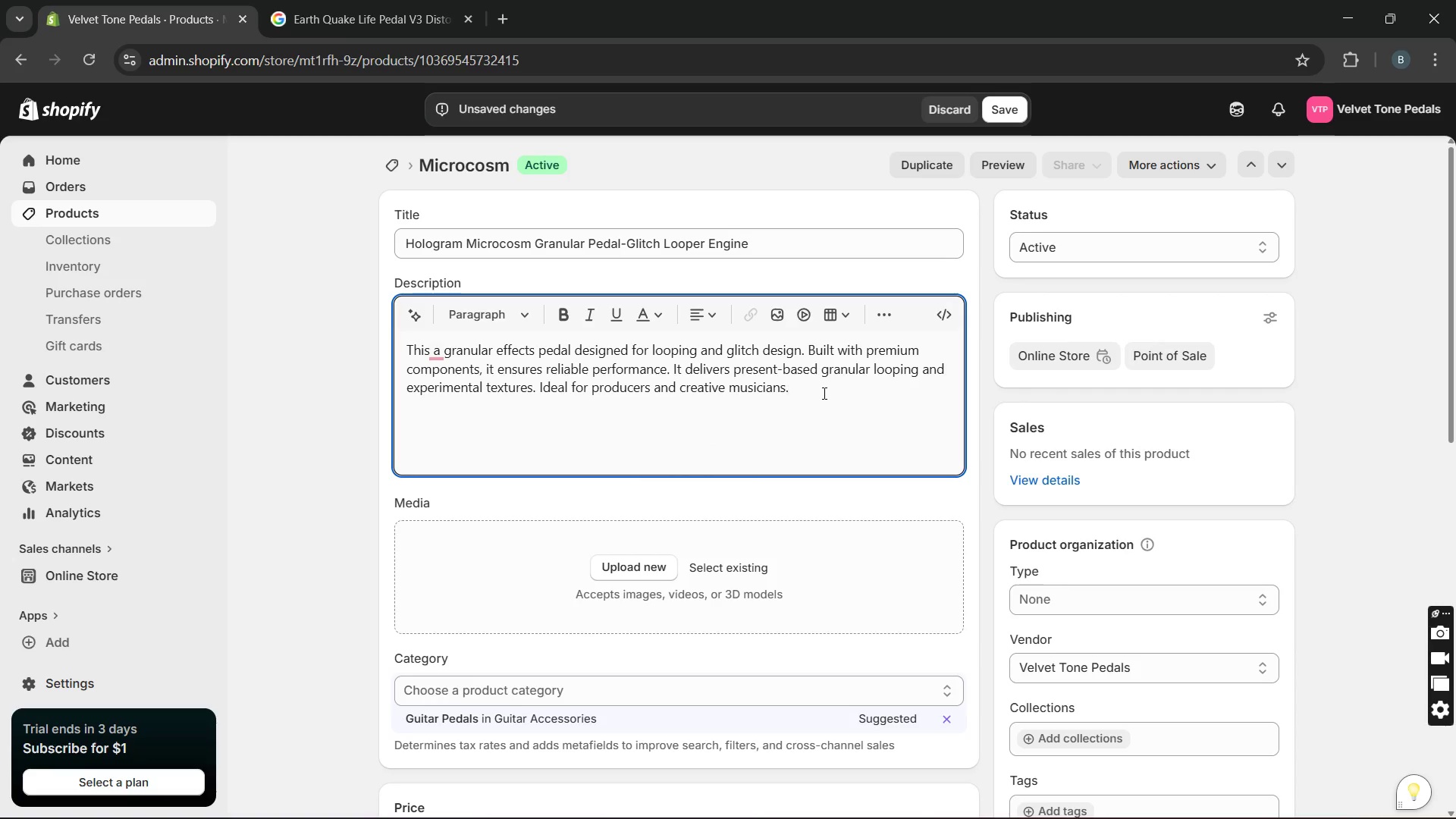 
key(Enter)
 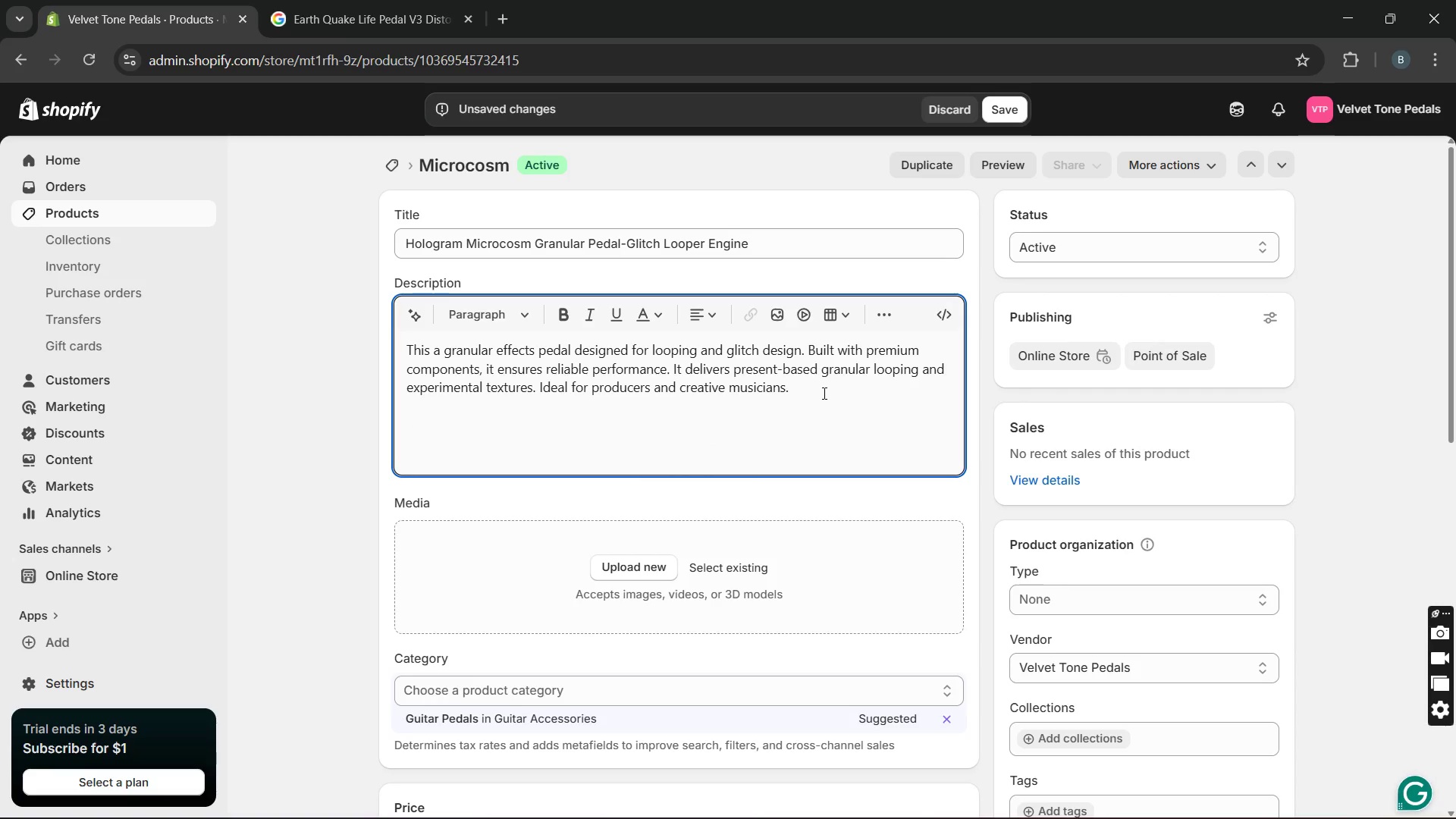 
type(specification )
 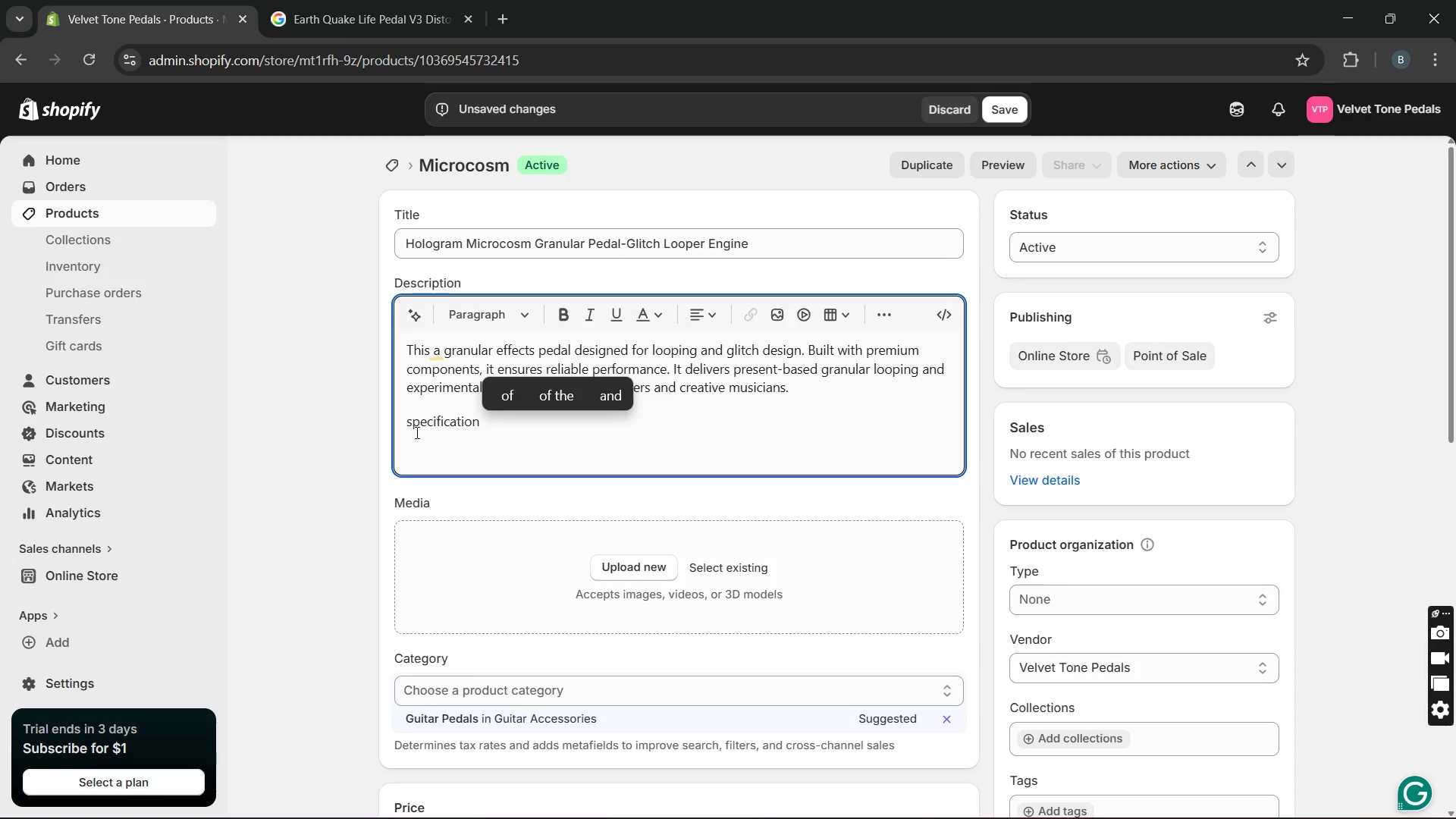 
left_click([413, 425])
 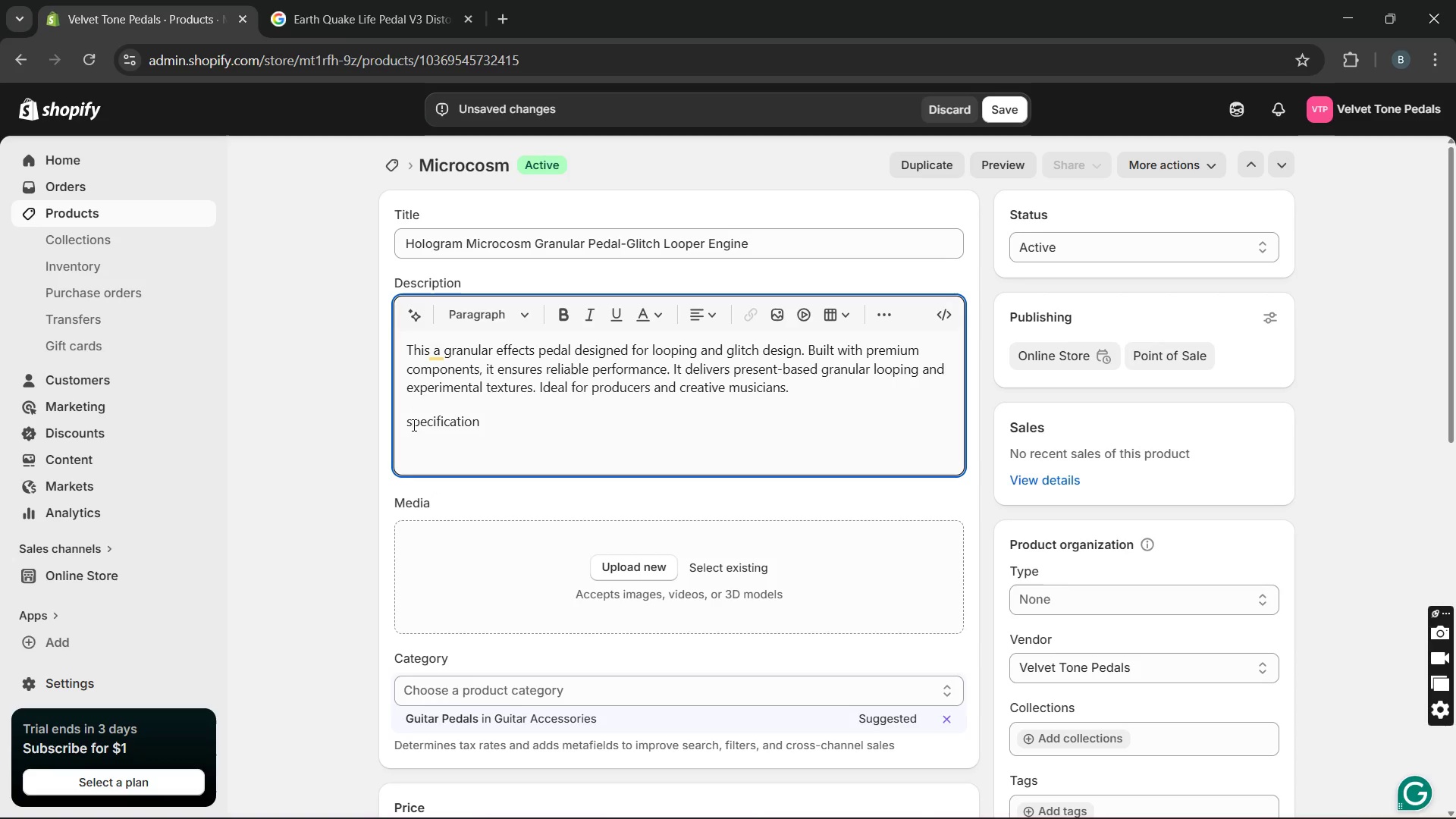 
key(Backspace)
 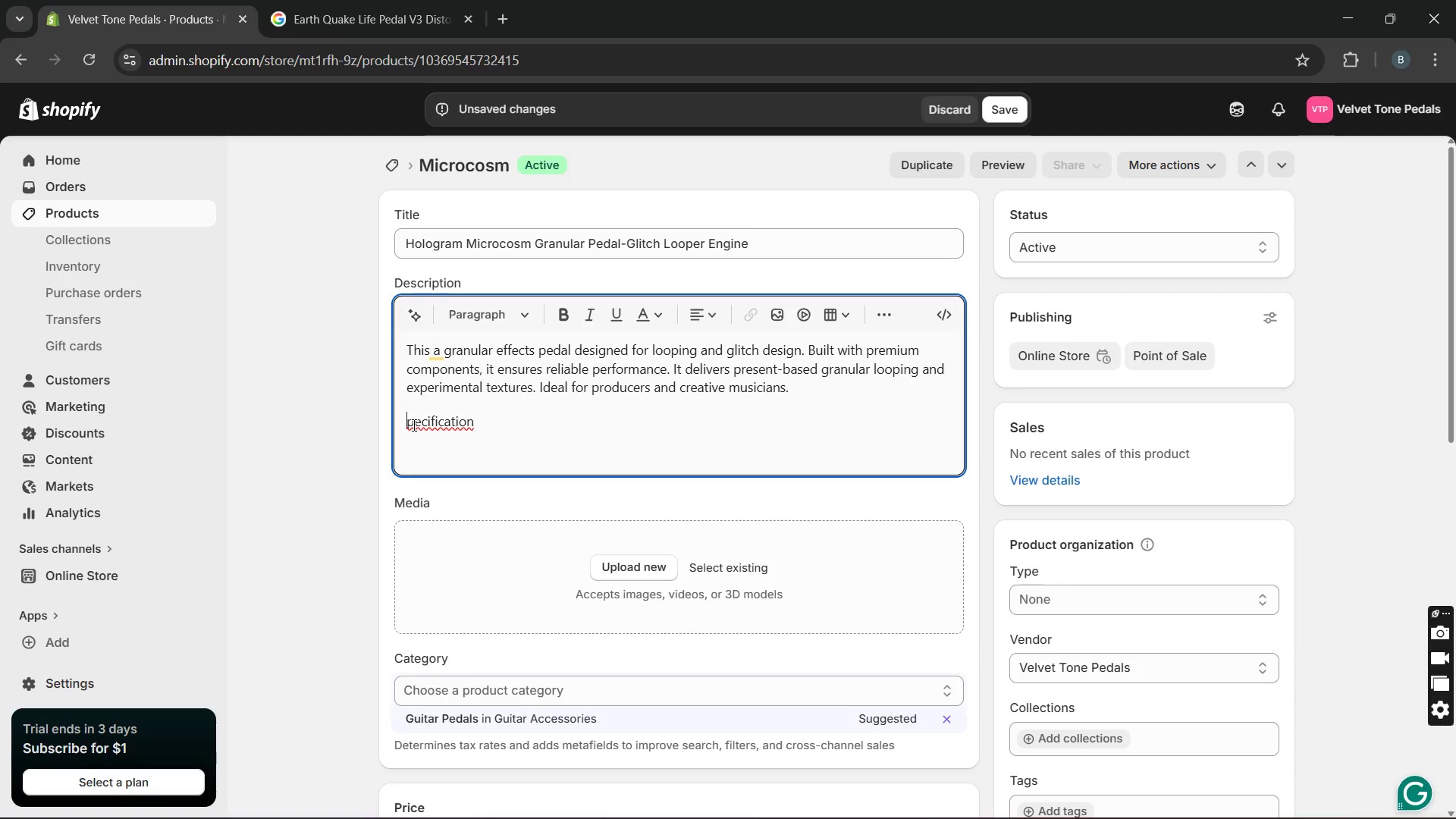 
key(CapsLock)
 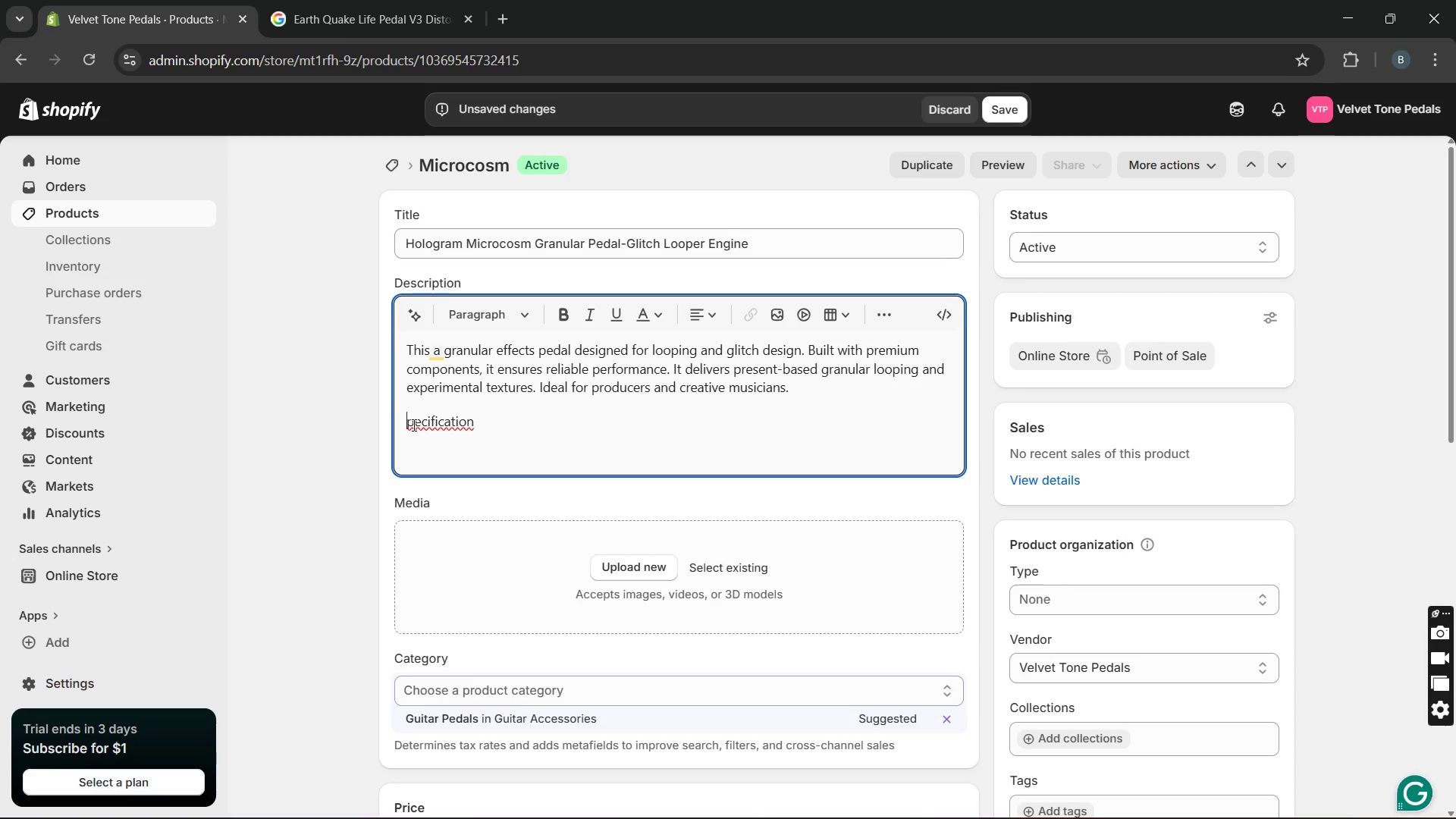 
key(S)
 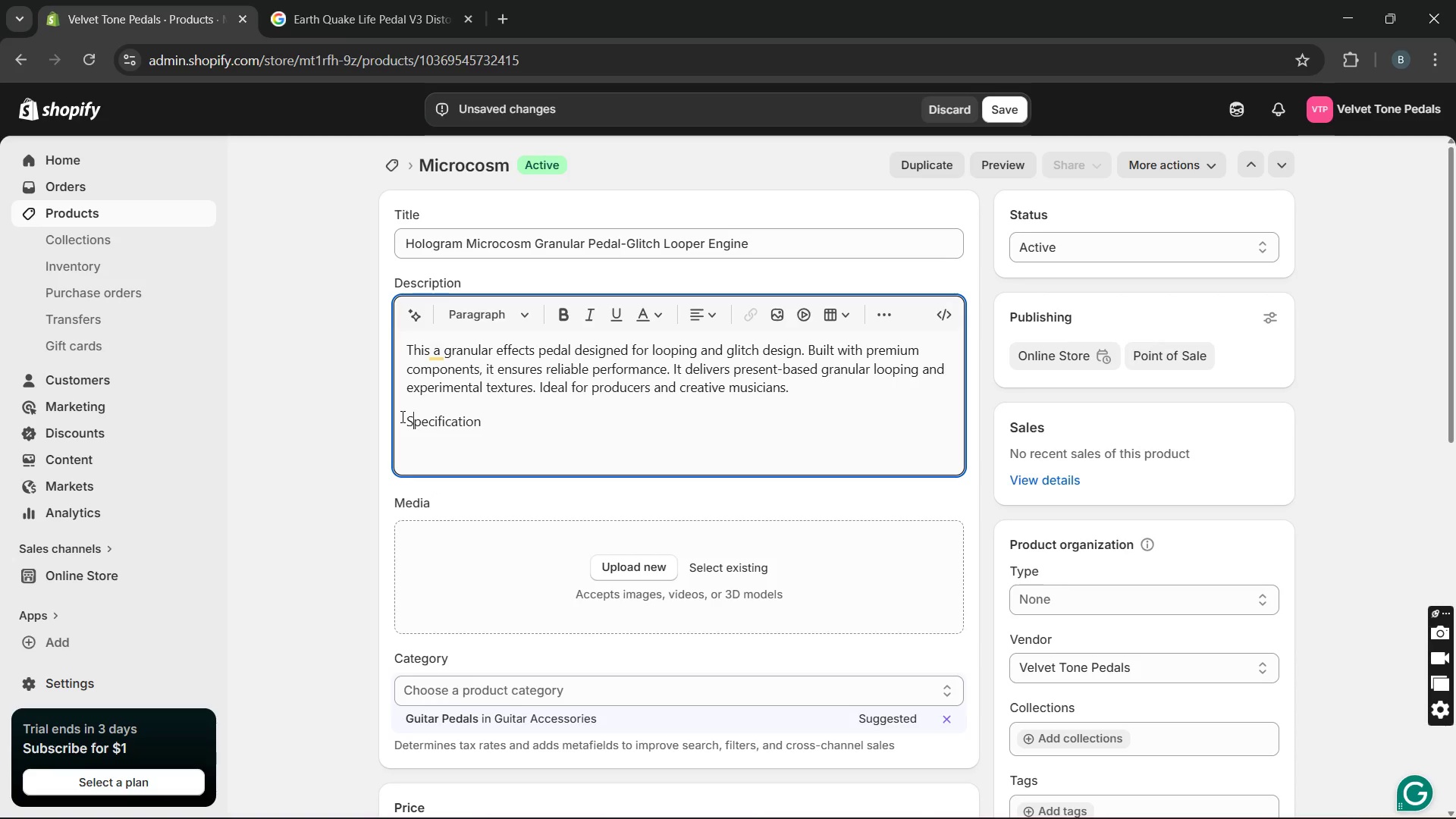 
left_click_drag(start_coordinate=[401, 416], to_coordinate=[478, 419])
 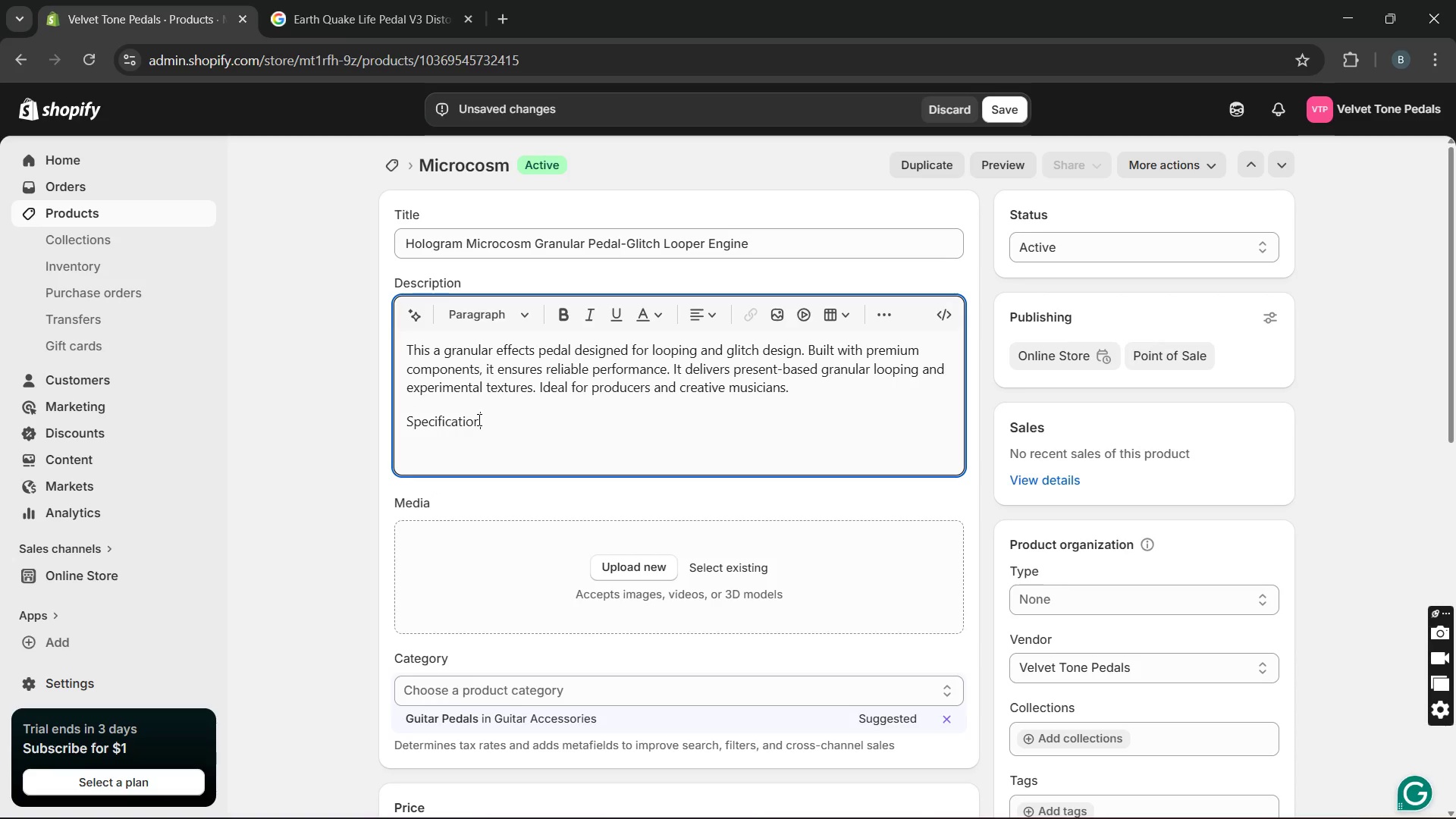 
double_click([478, 419])
 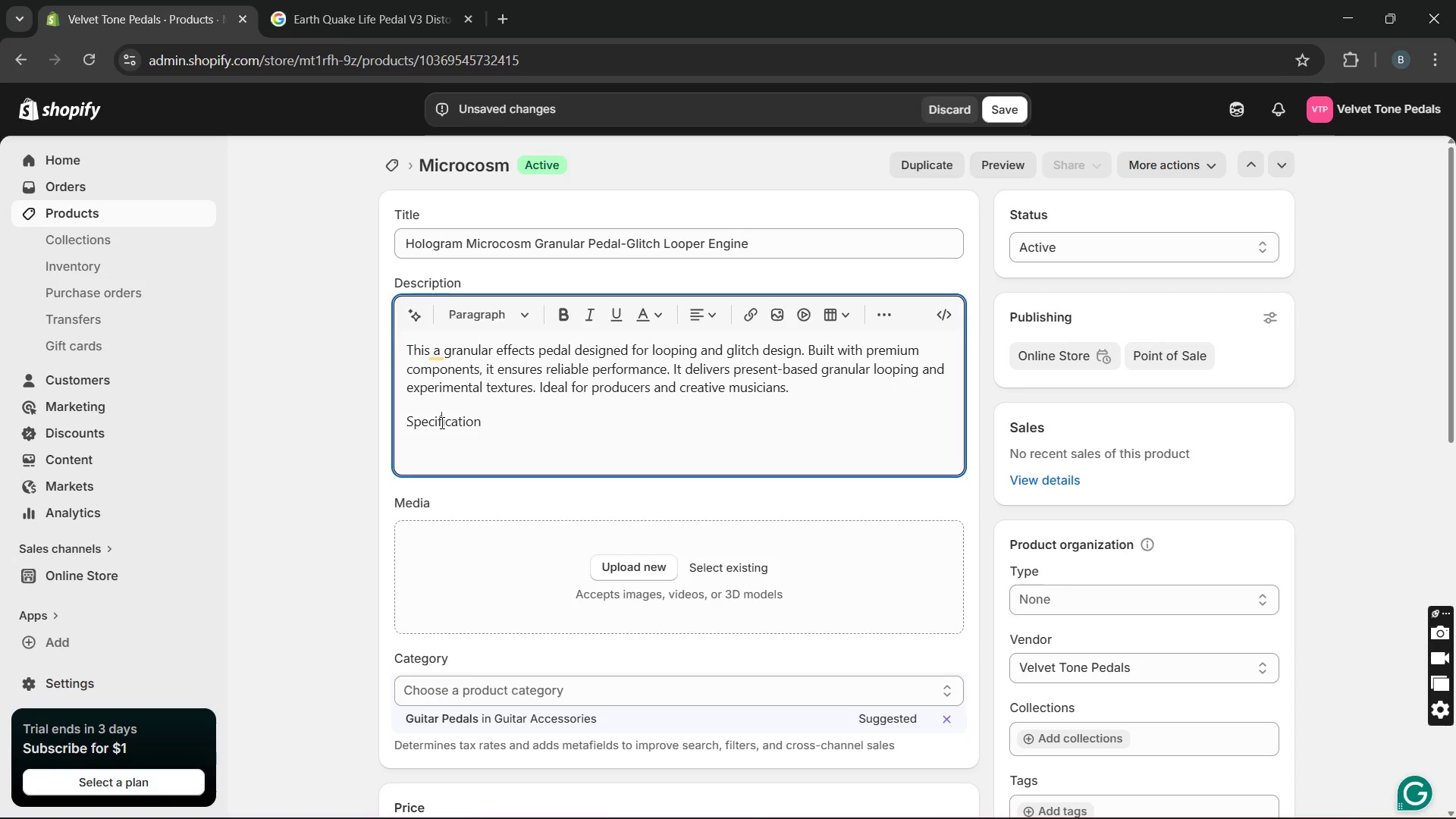 
double_click([441, 422])
 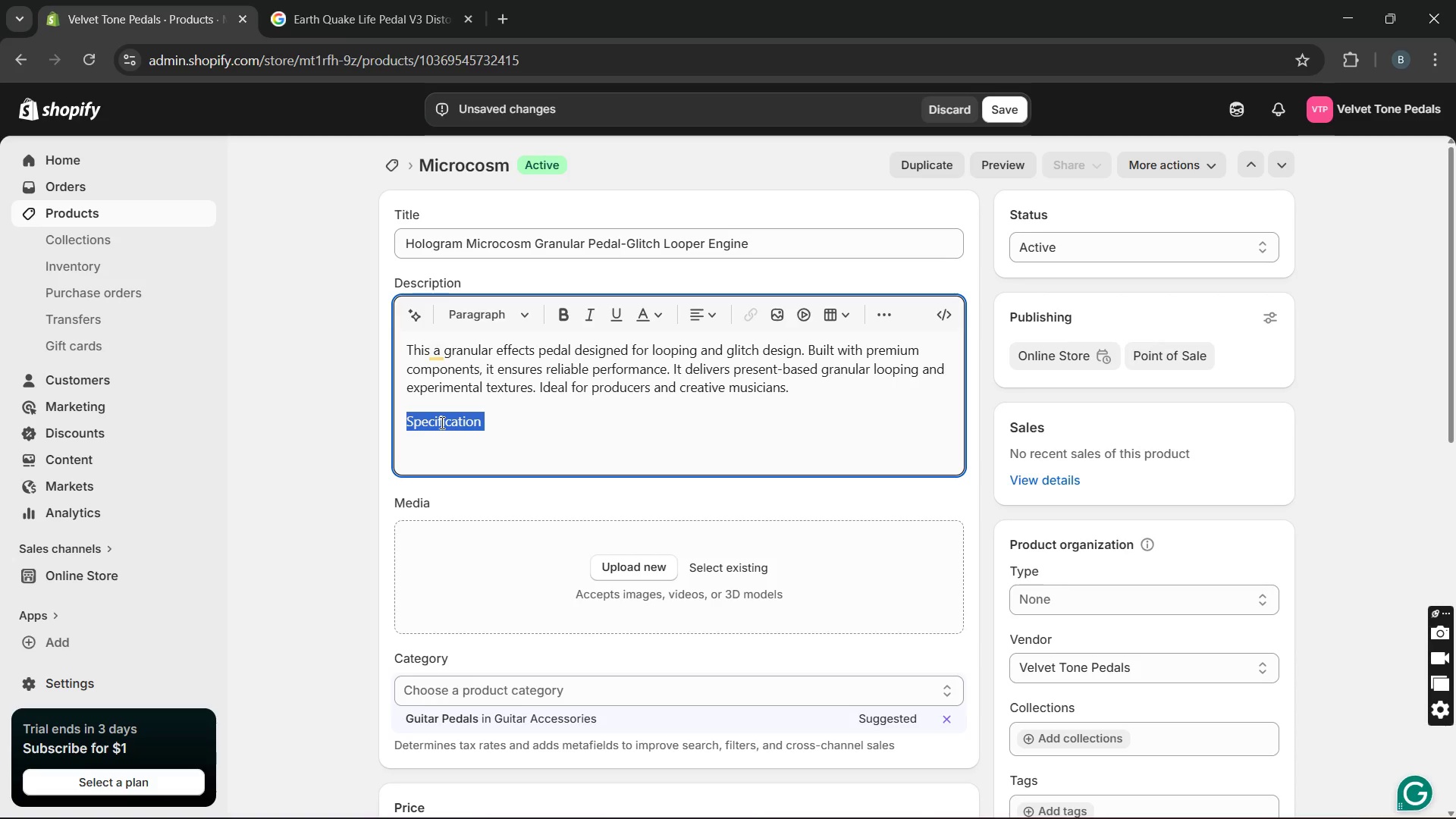 
triple_click([441, 422])
 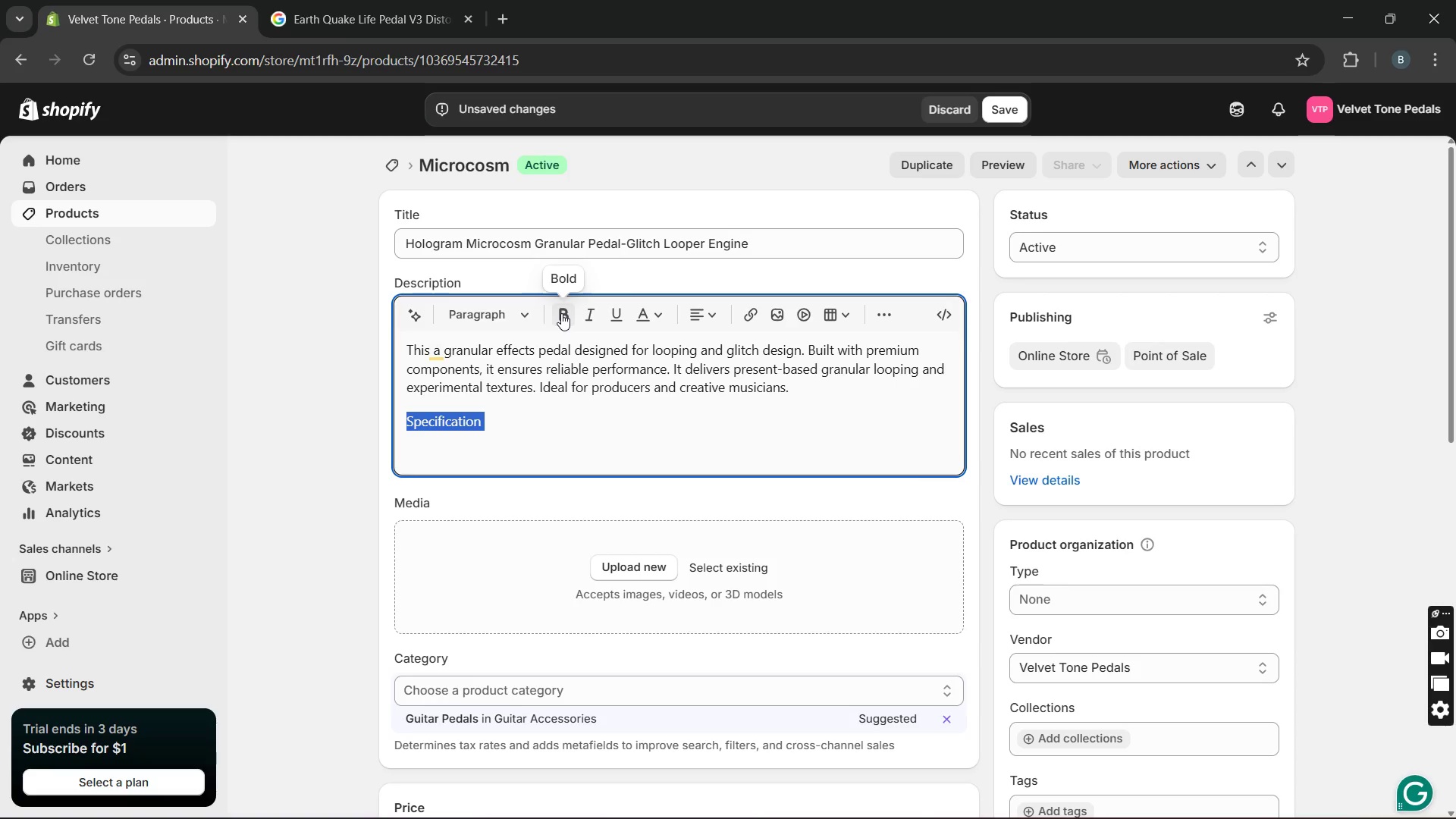 
left_click([561, 313])
 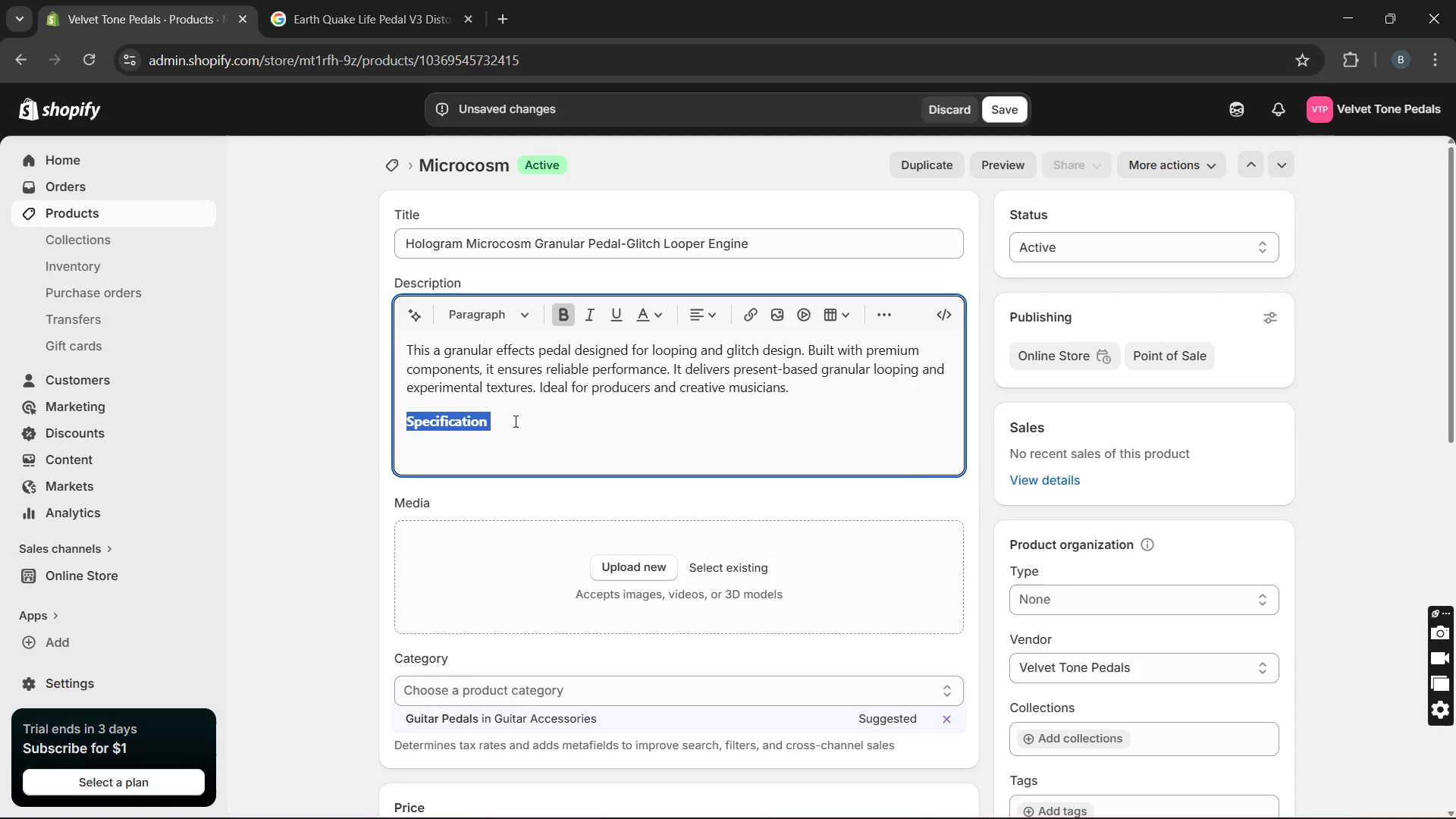 
left_click([514, 421])
 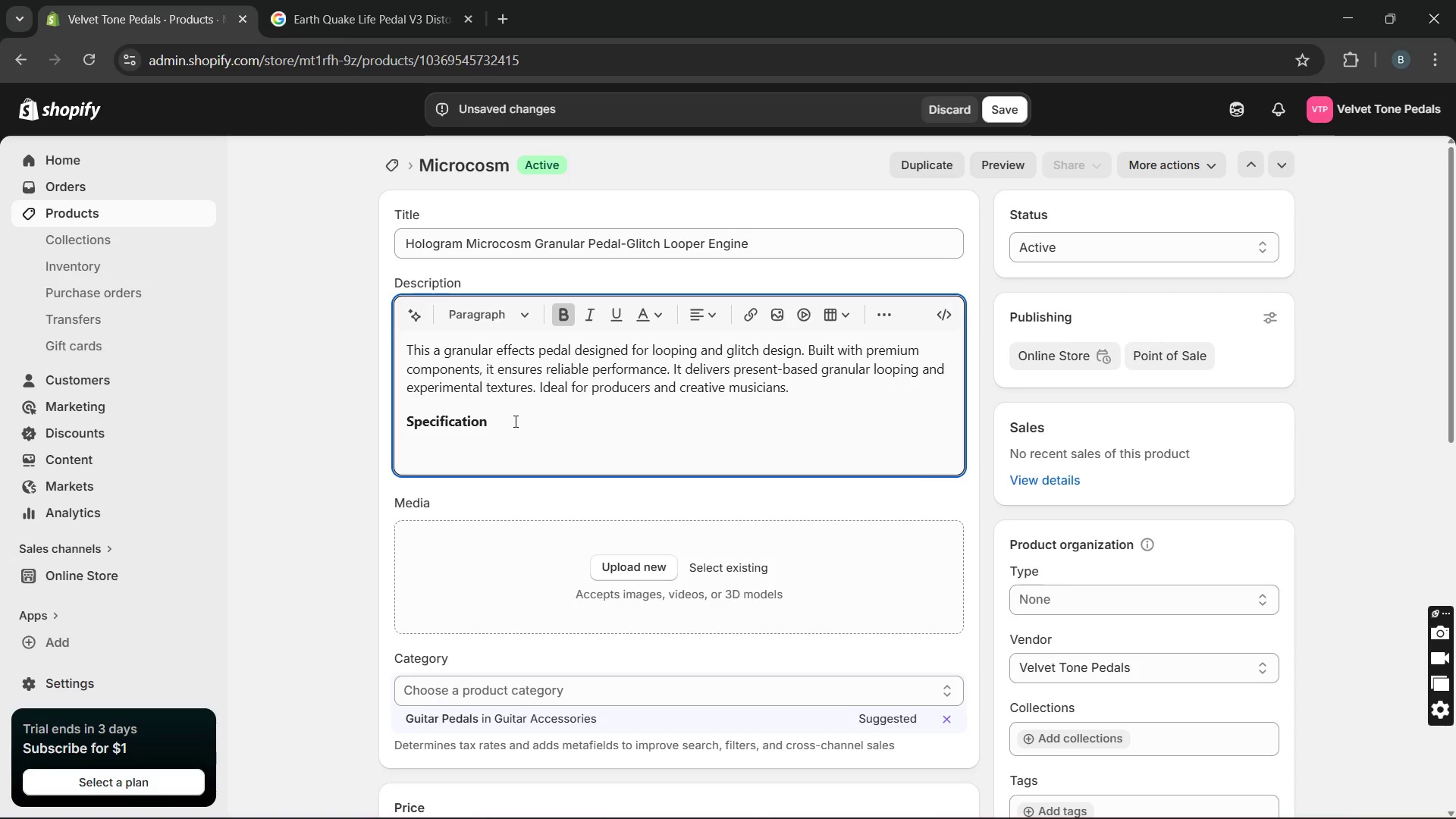 
key(Backspace)
 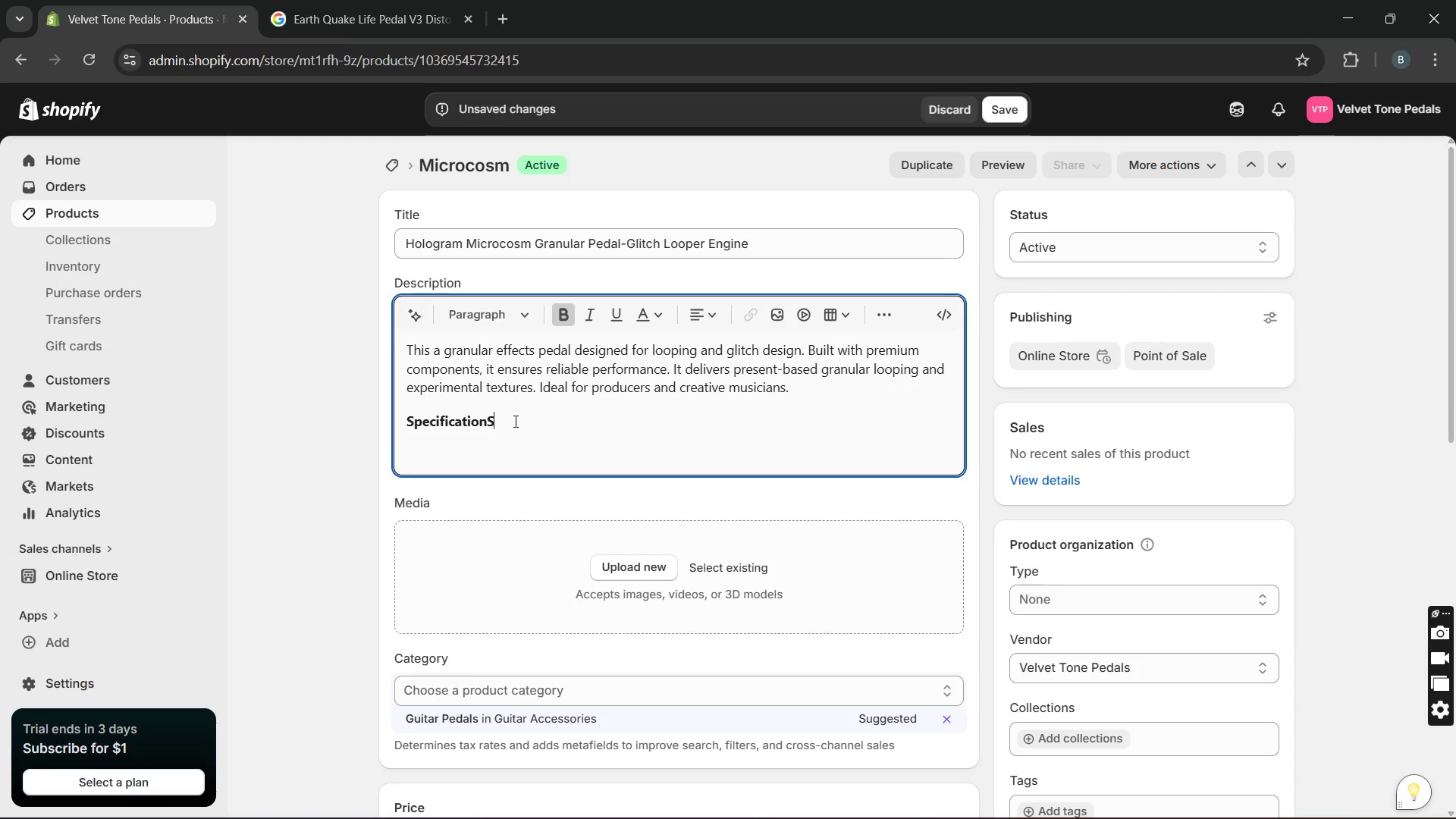 
key(S)
 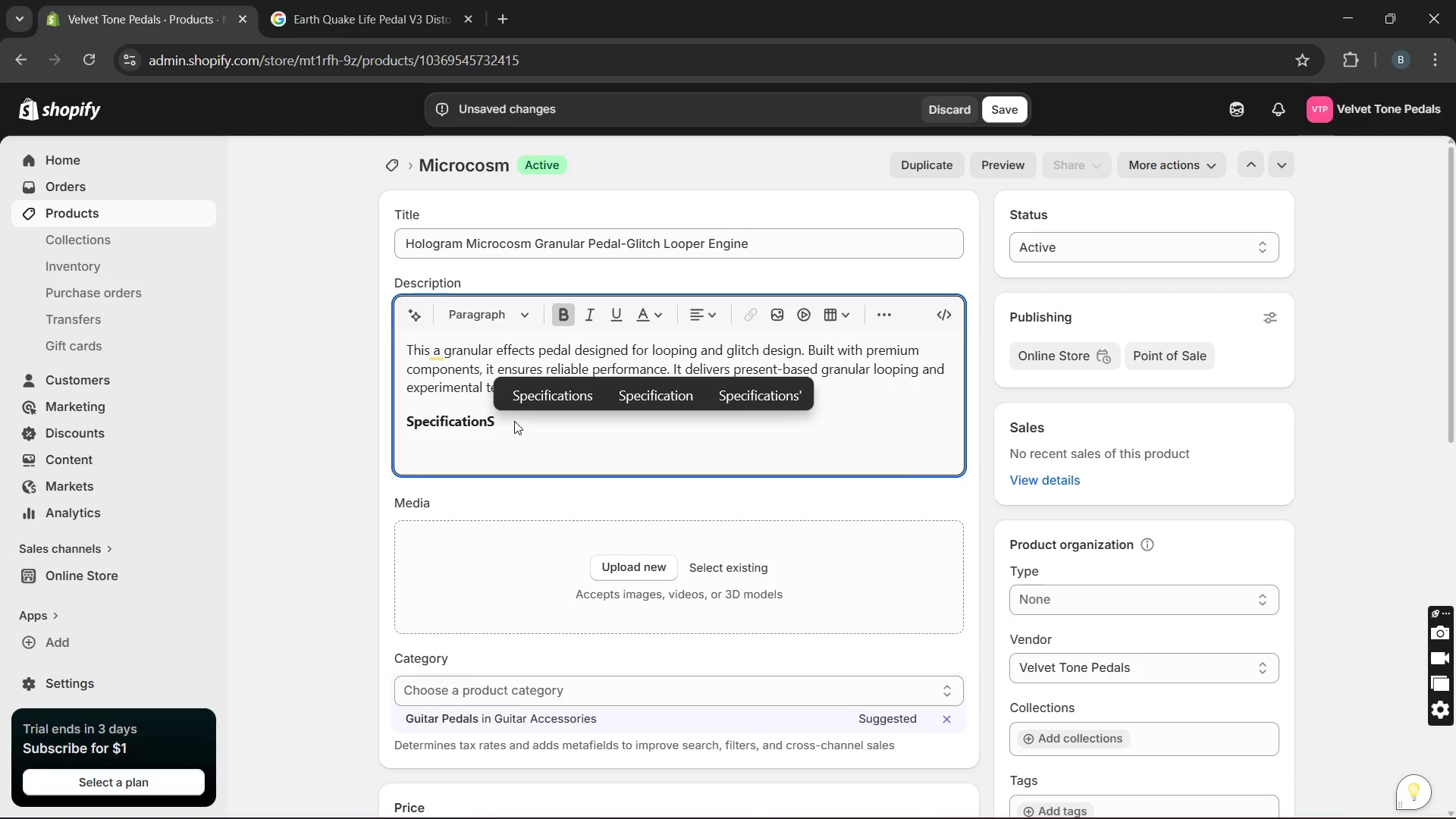 
key(Backspace)
 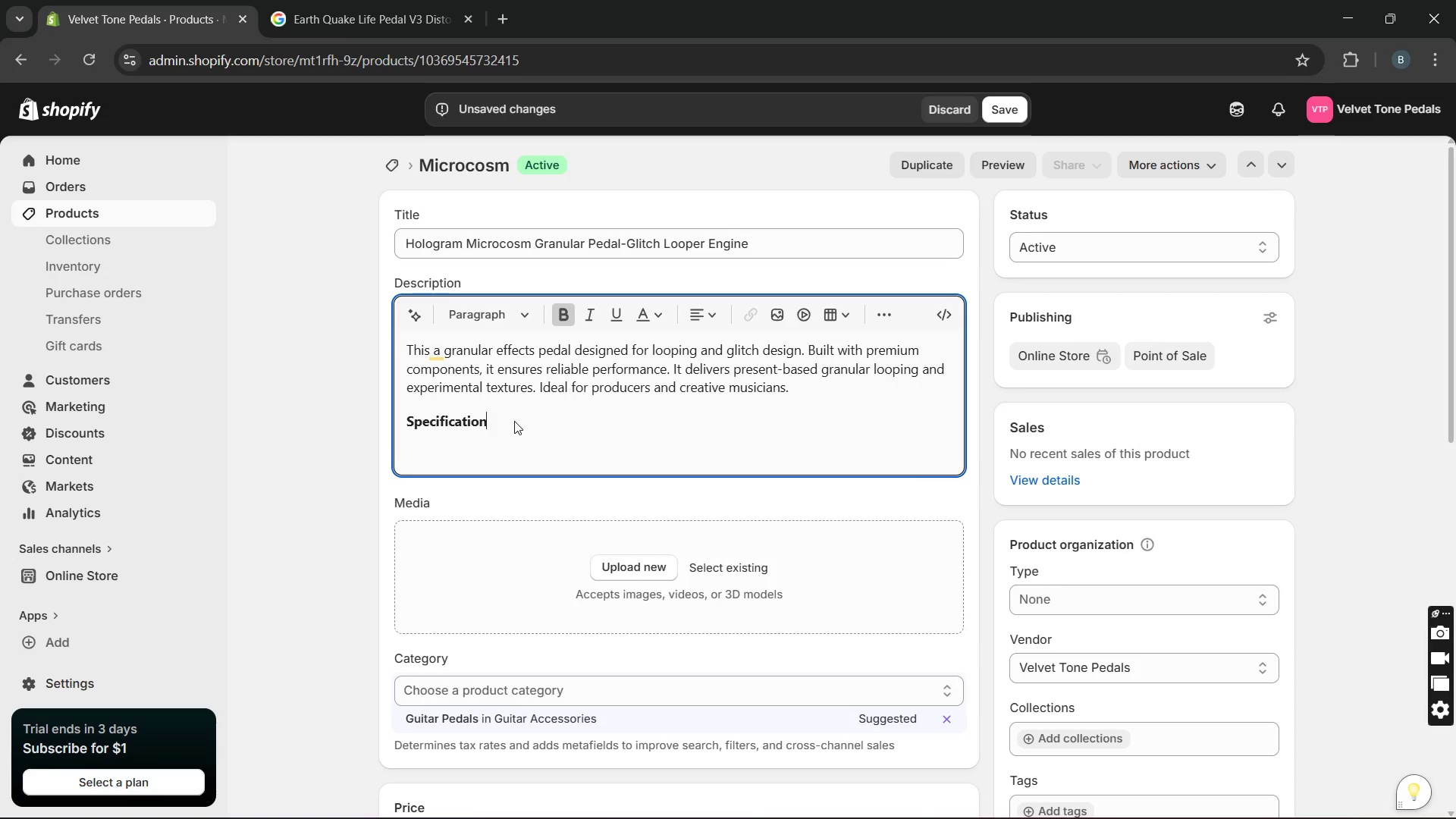 
key(CapsLock)
 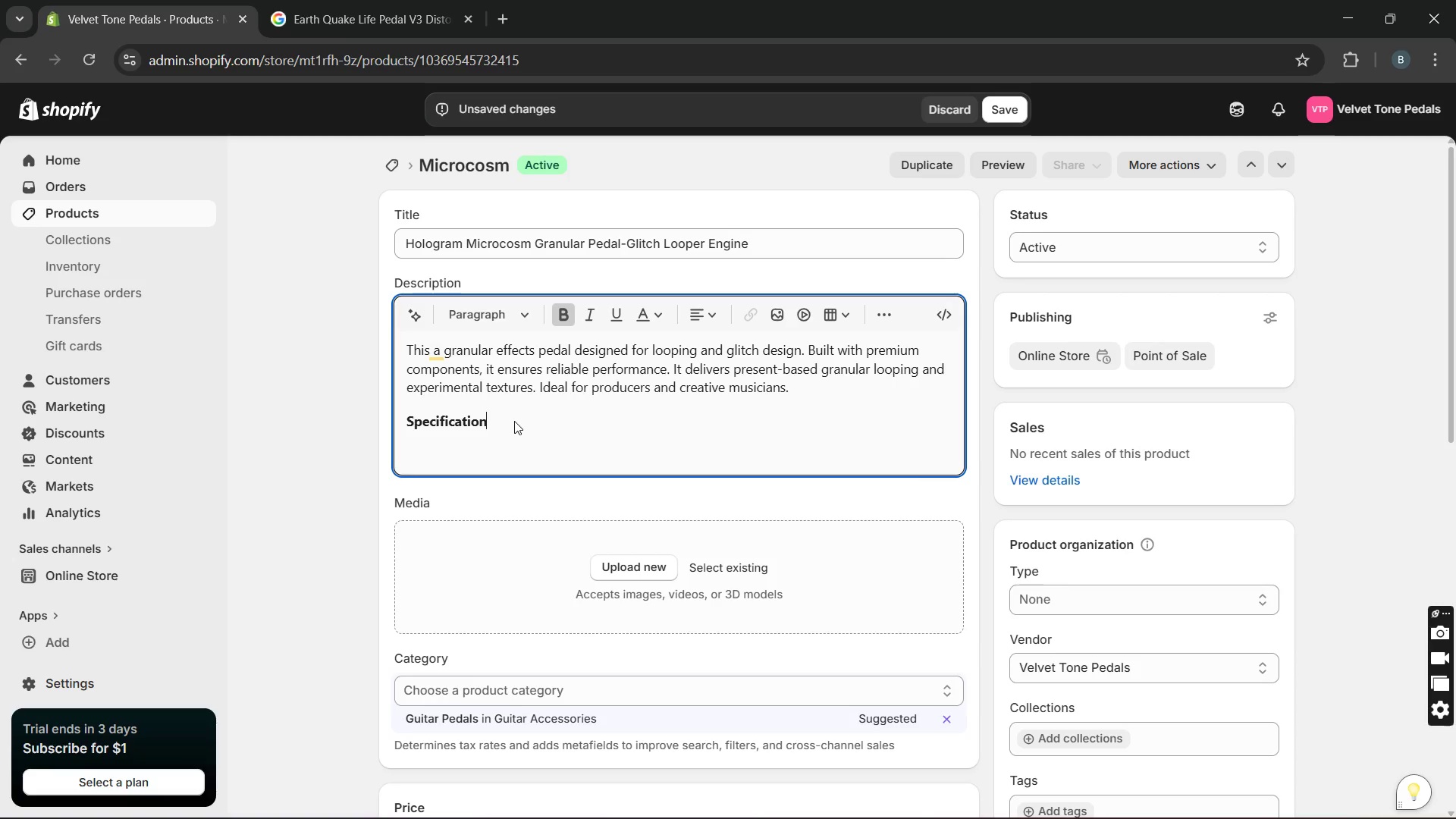 
key(S)
 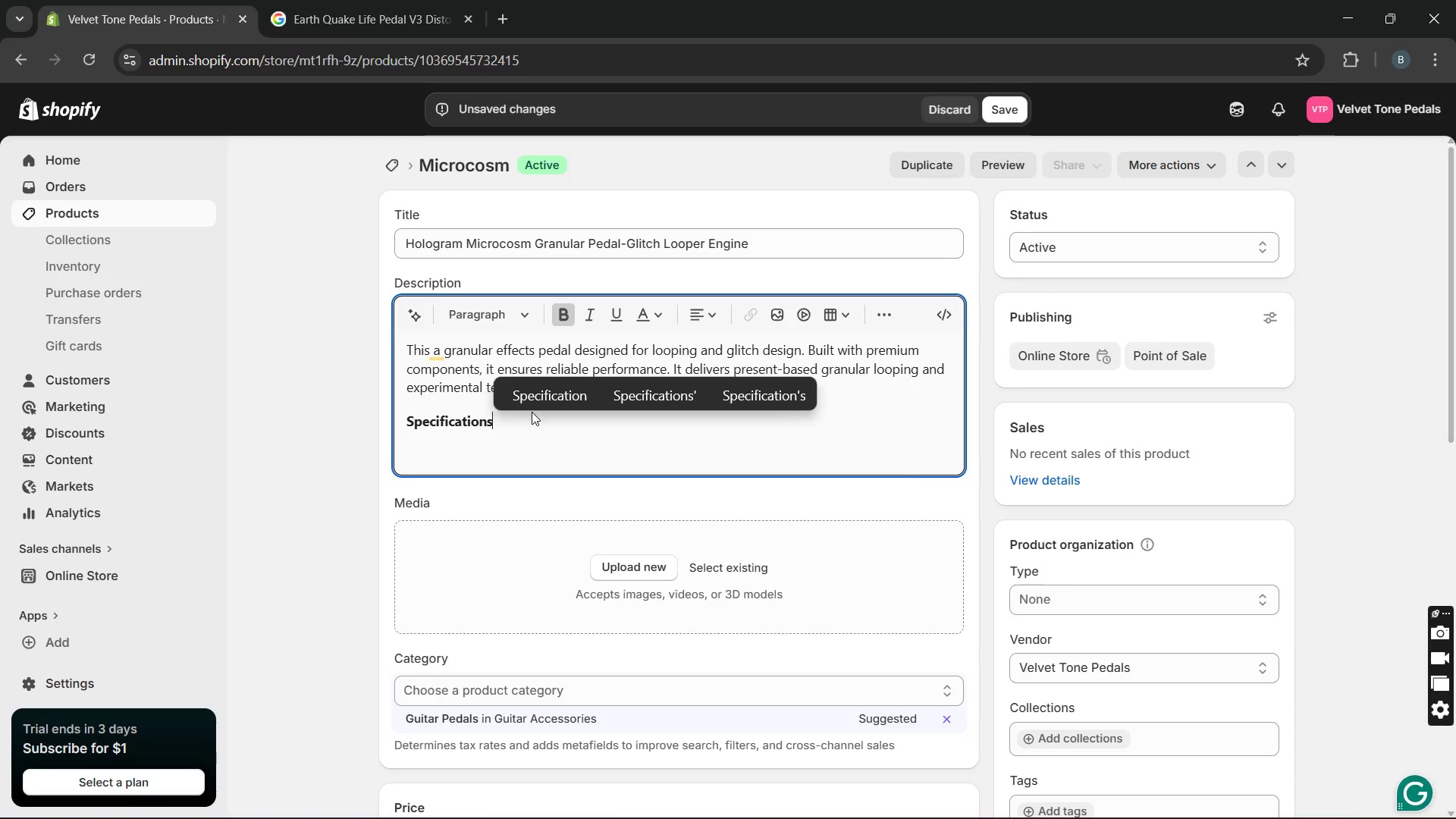 
key(Enter)
 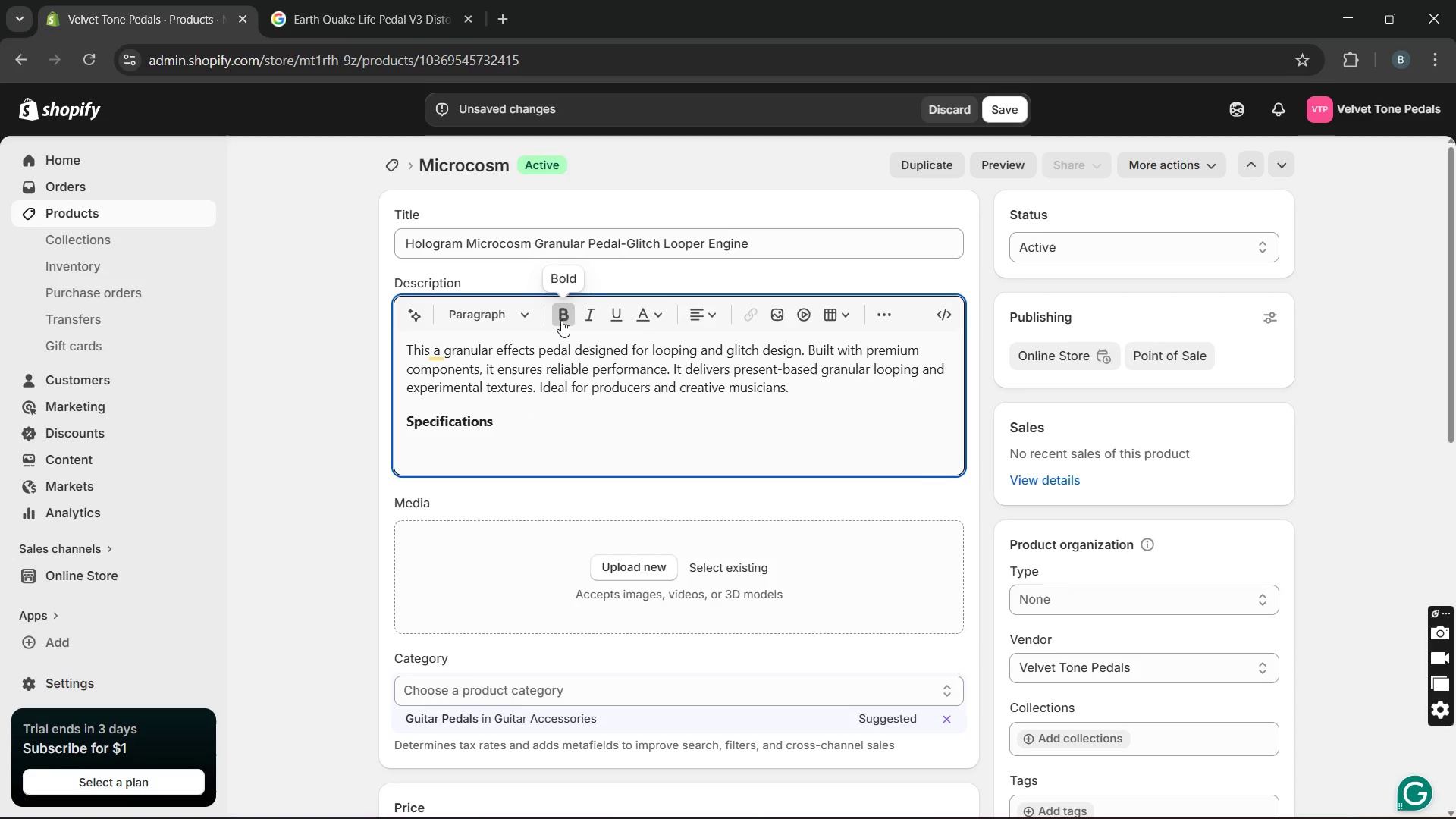 
left_click([561, 320])
 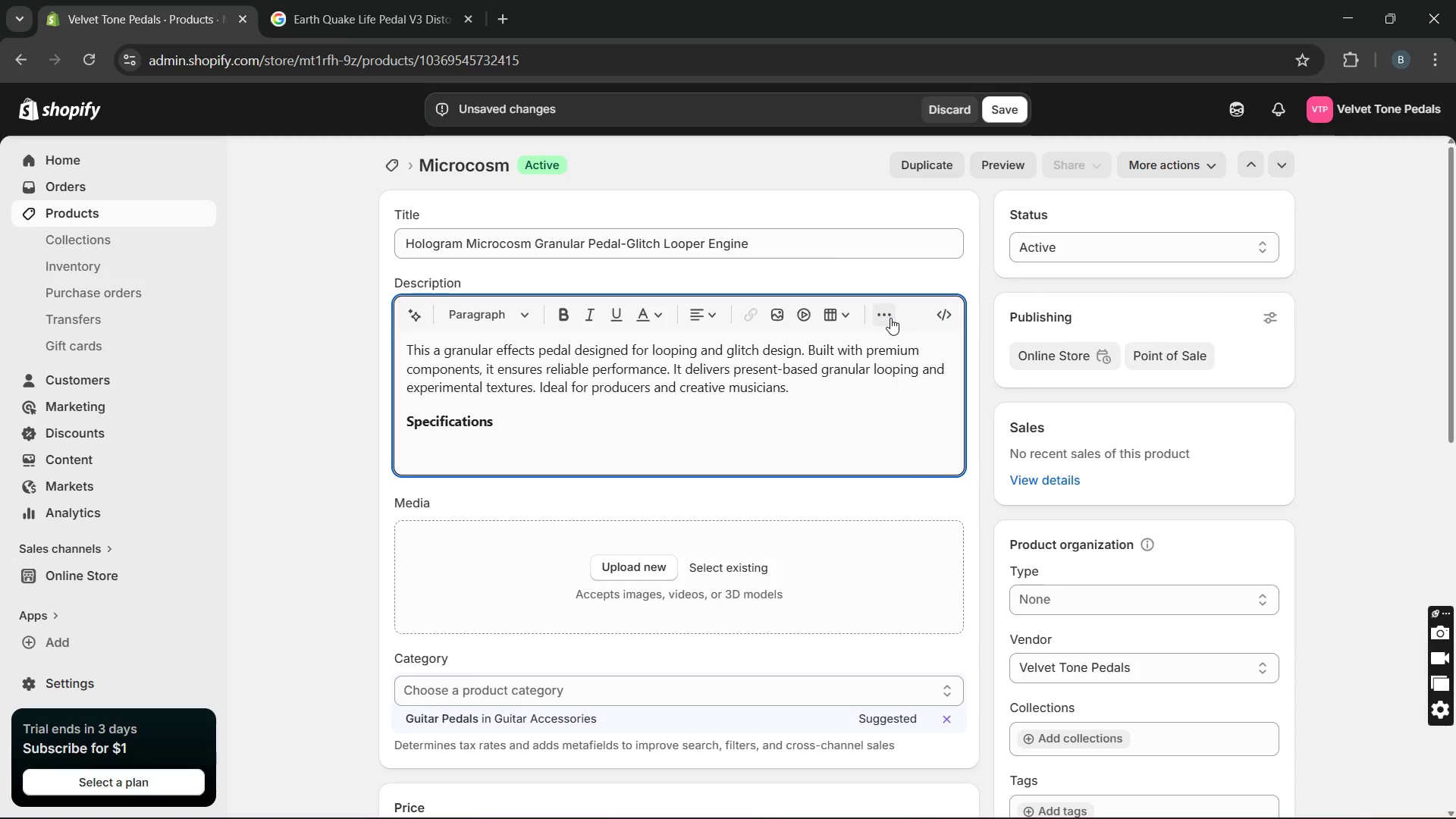 
left_click([890, 318])
 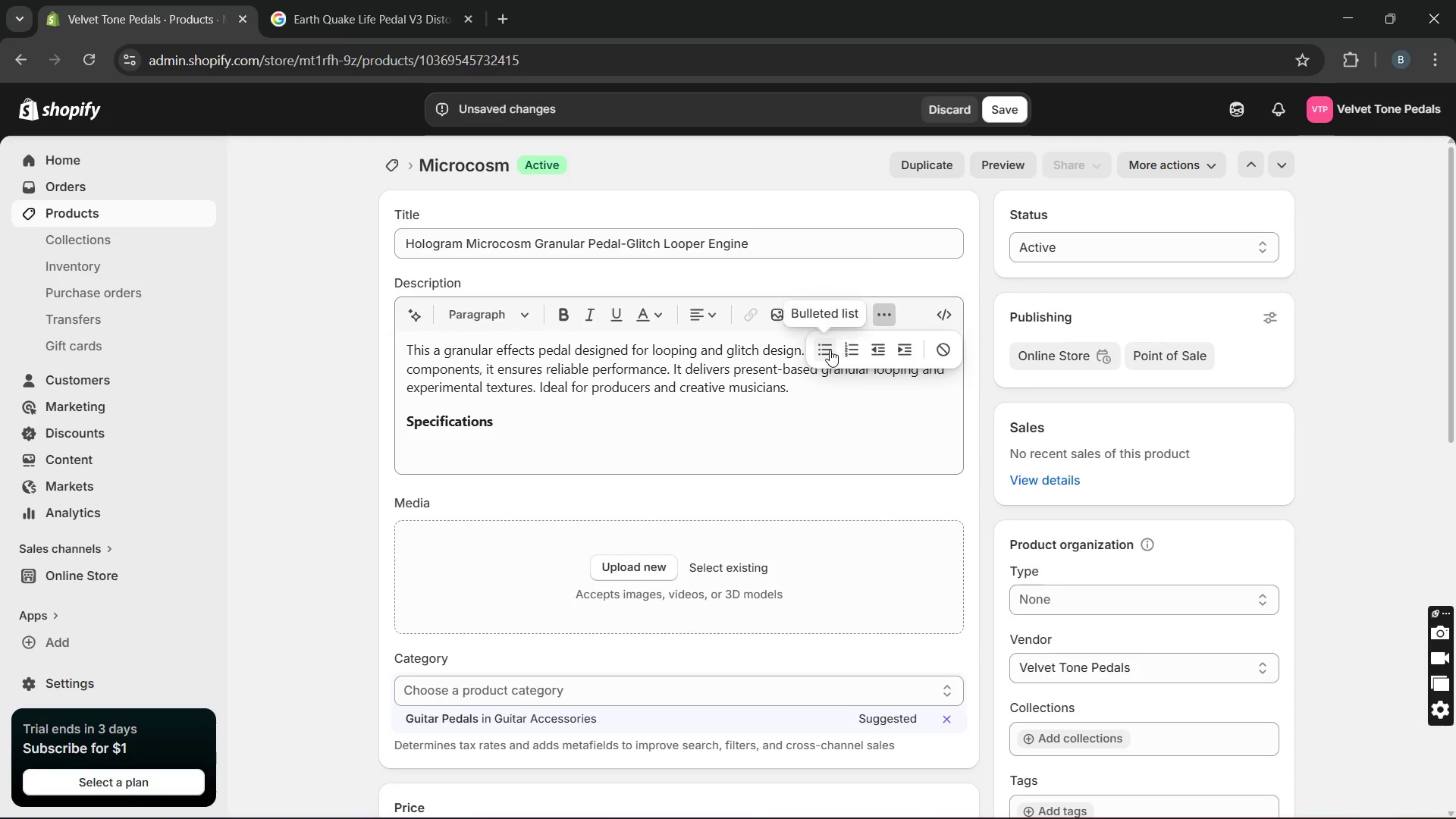 
left_click([827, 350])
 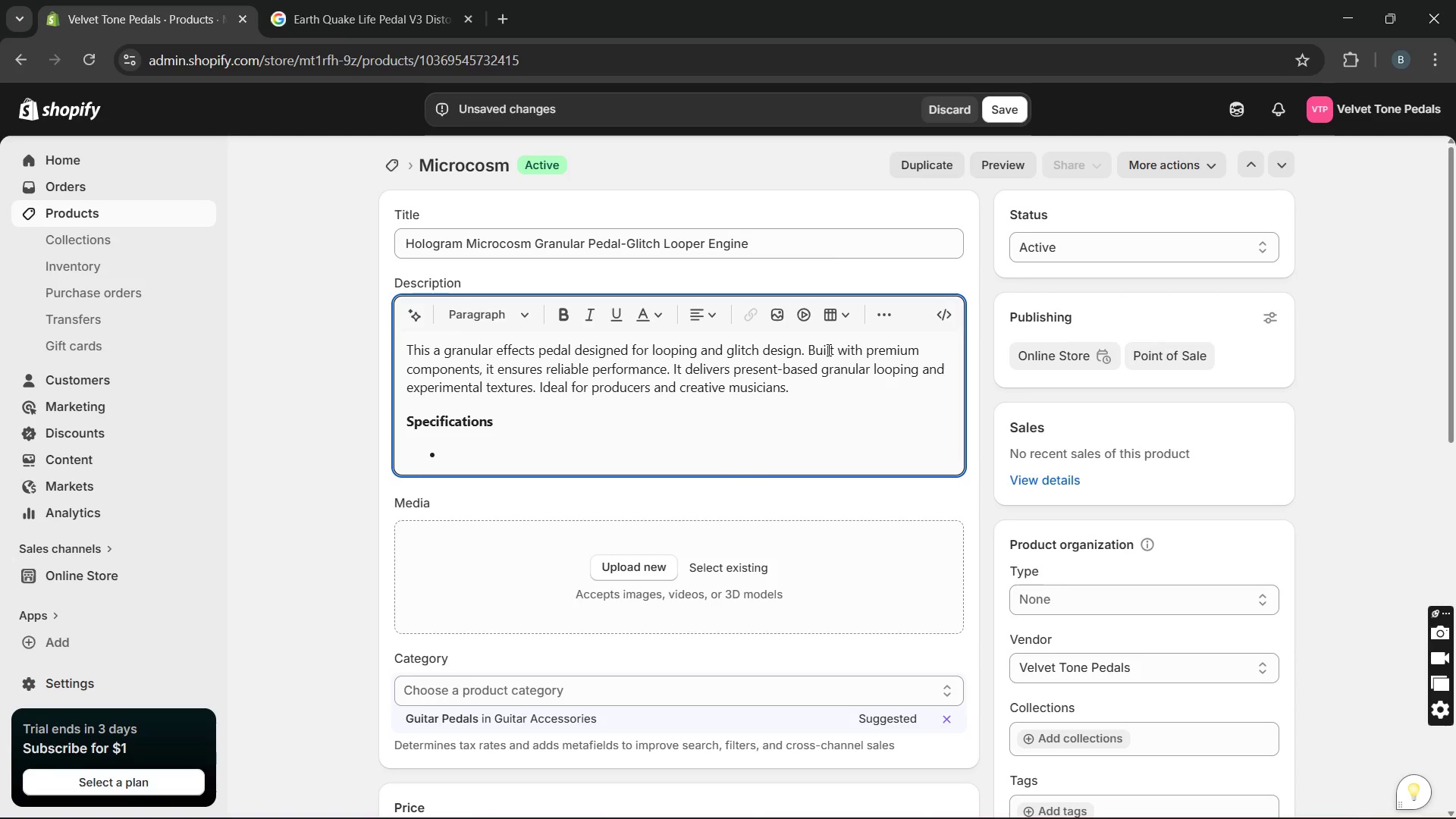 
wait(9.33)
 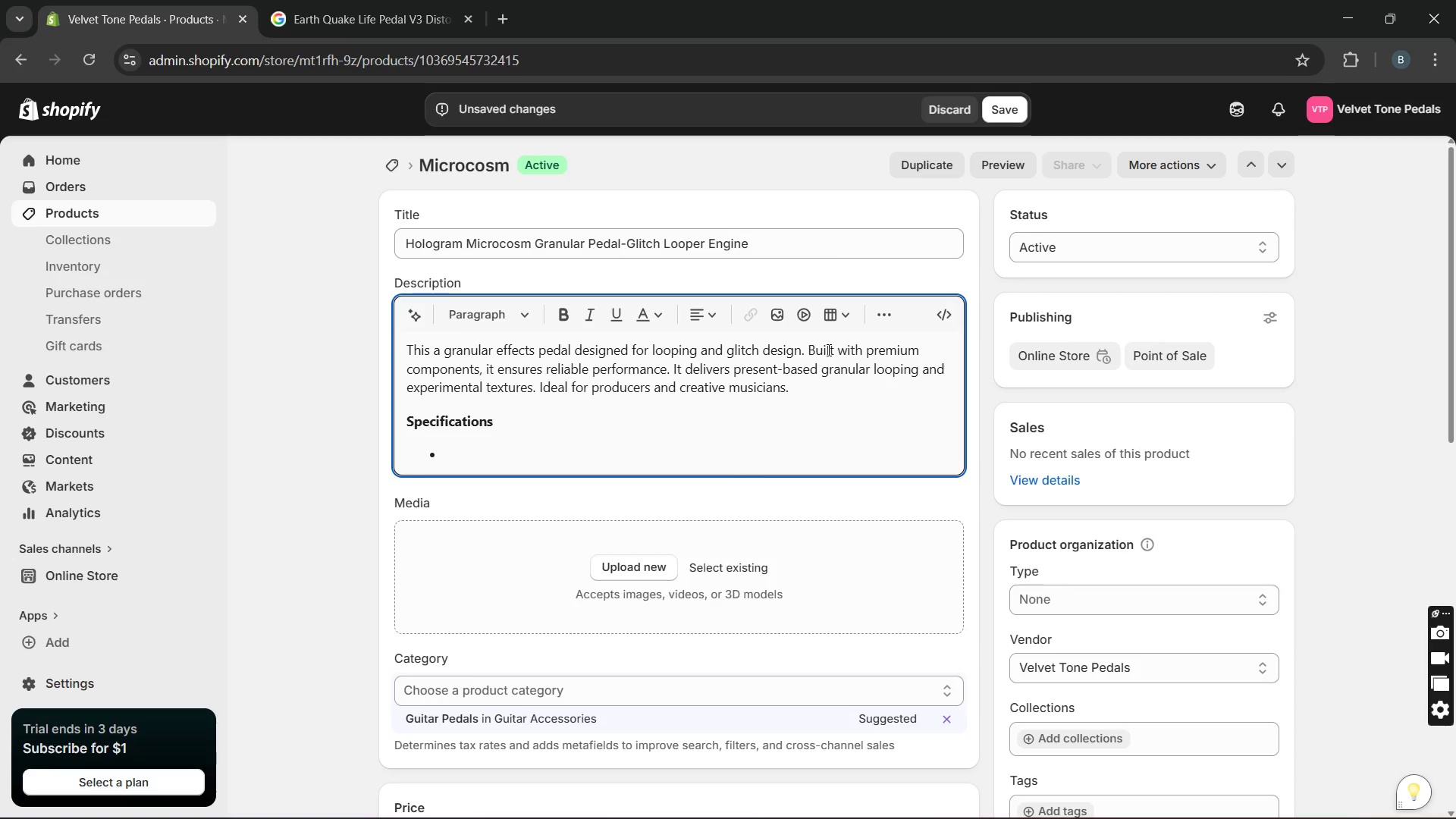 
hold_key(key=ControlLeft, duration=0.38)
 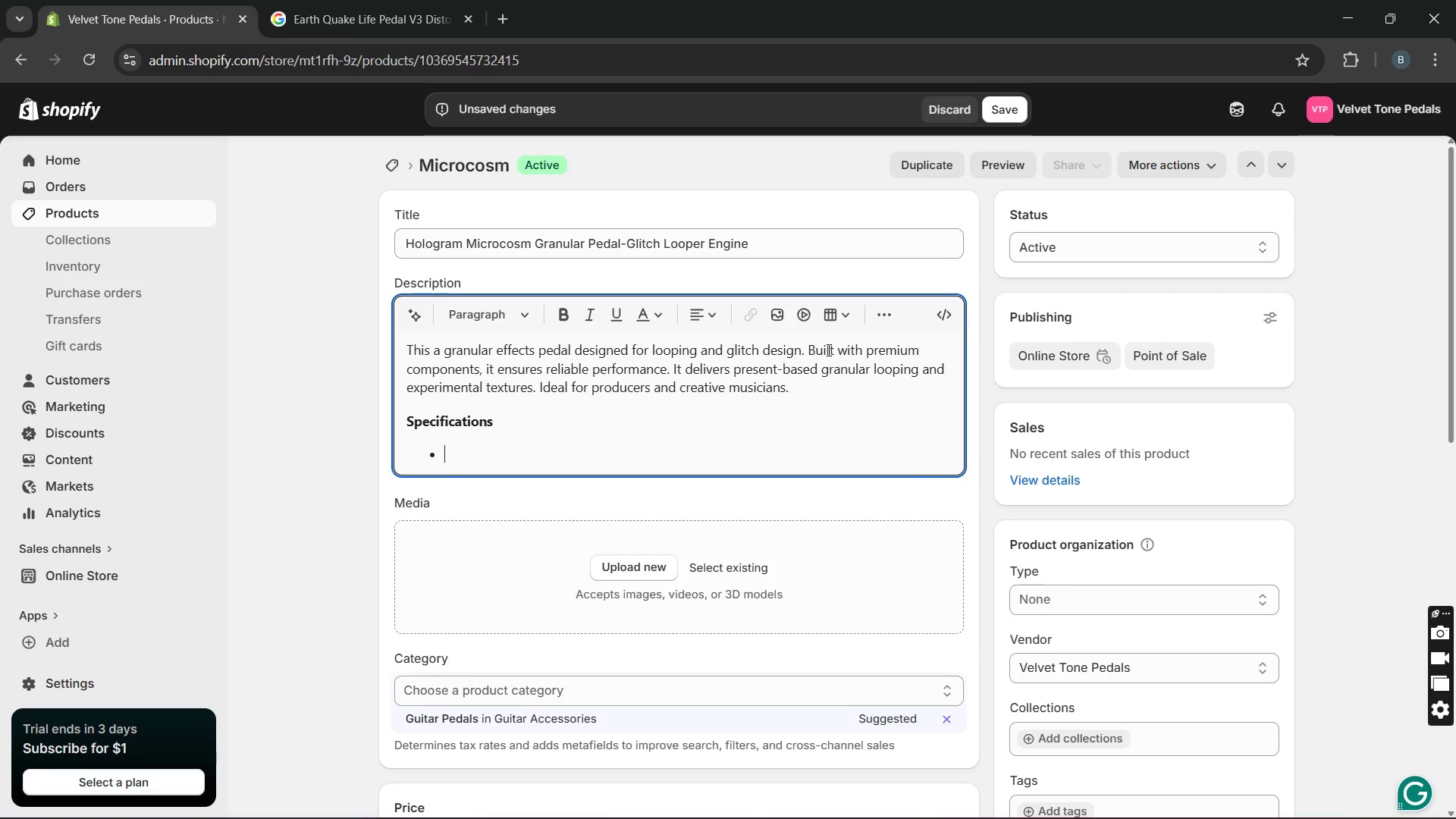 
key(Control+V)
 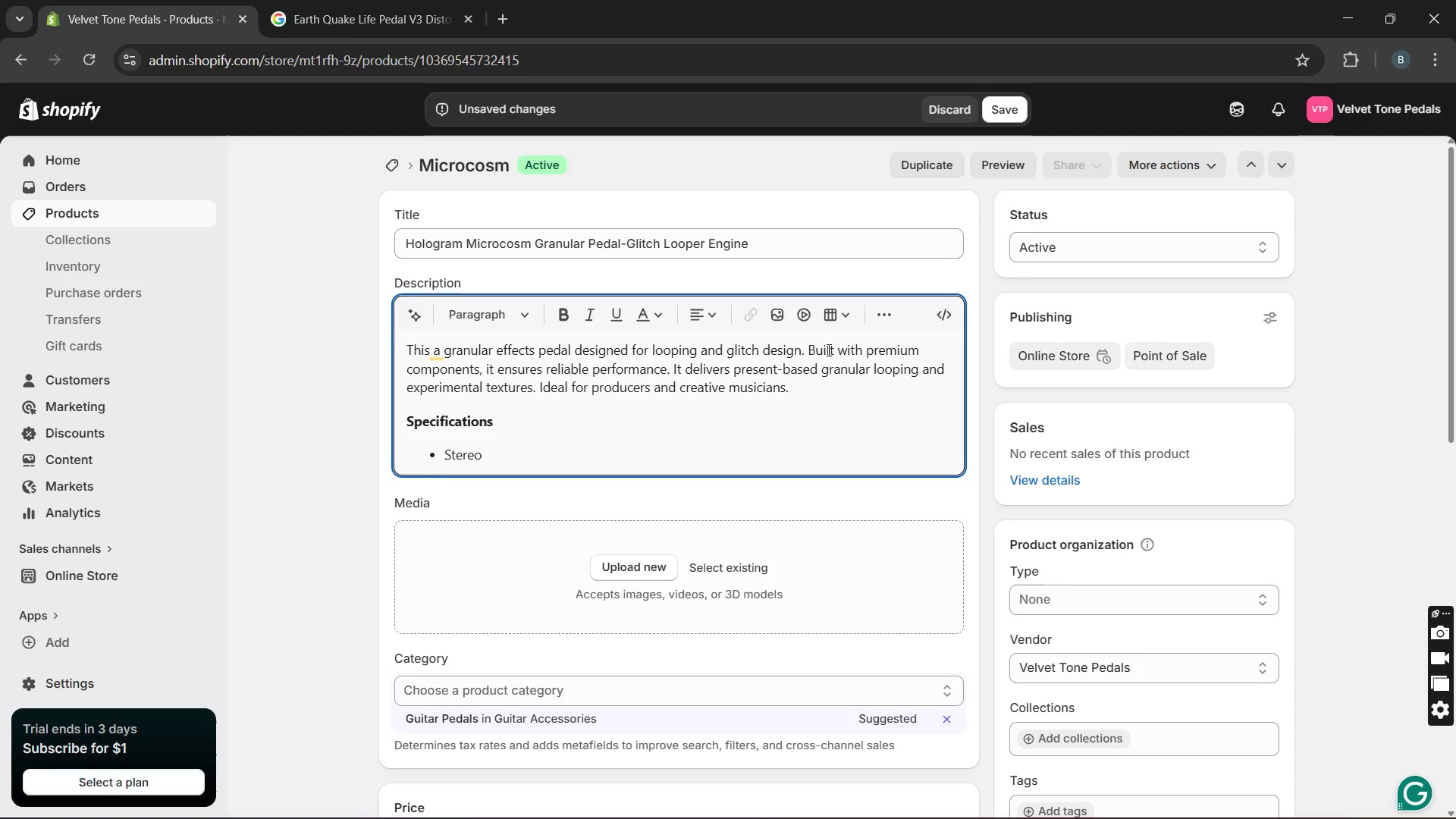 
hold_key(key=Backspace, duration=0.31)
 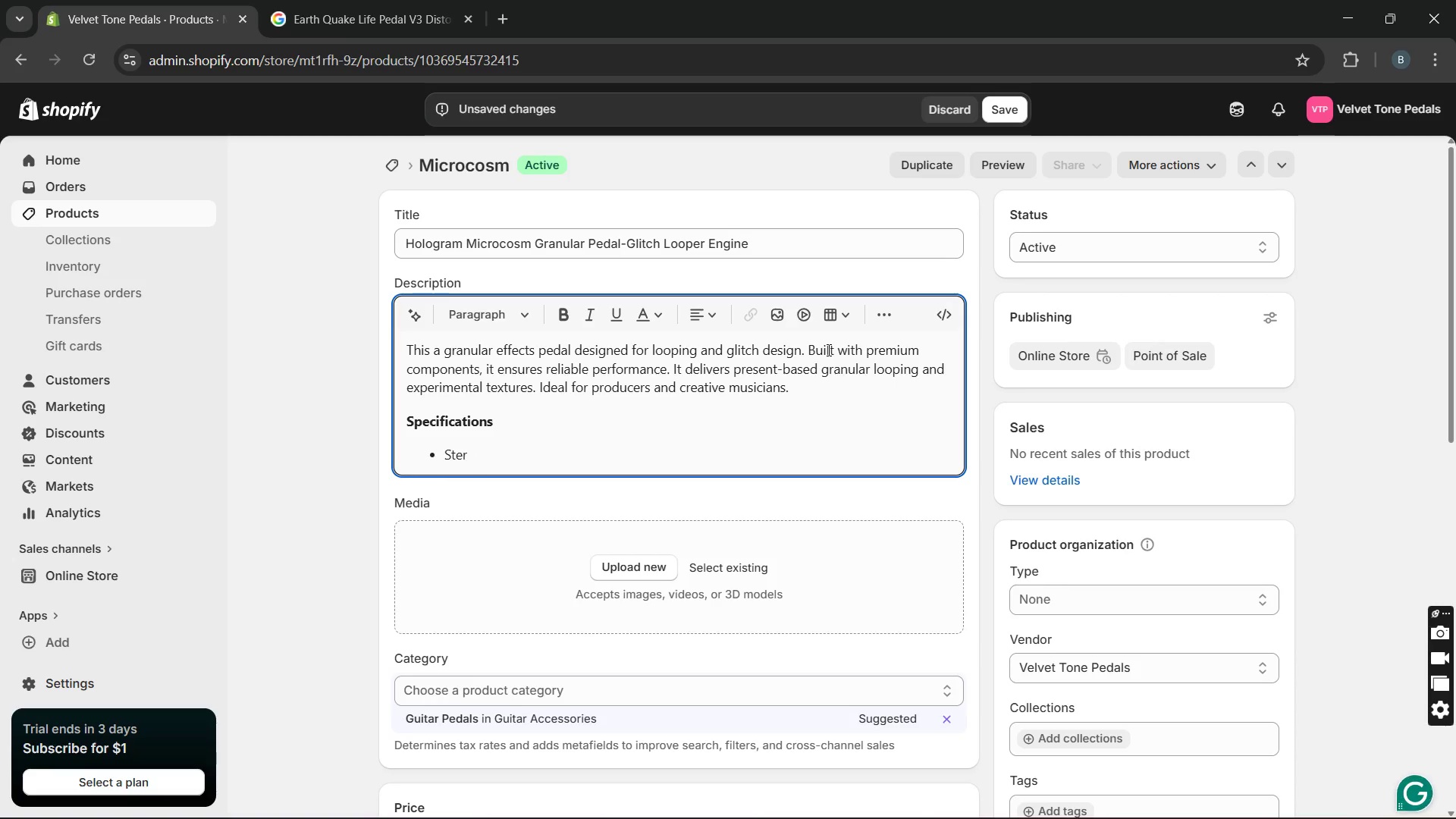 
key(Backspace)
key(Backspace)
key(Backspace)
key(Backspace)
key(Backspace)
type(Voltage: 9V DC 500mA)
 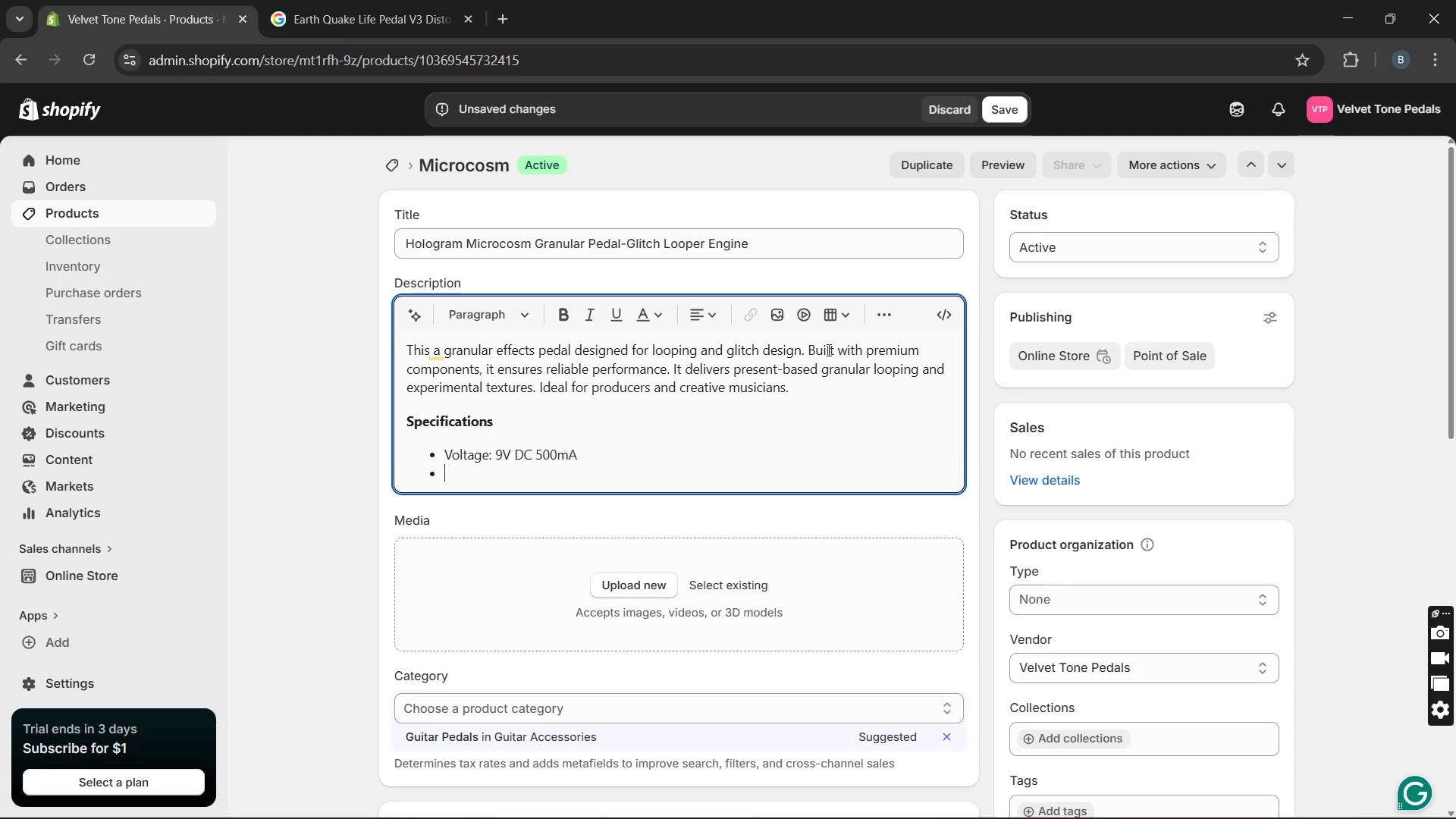 
 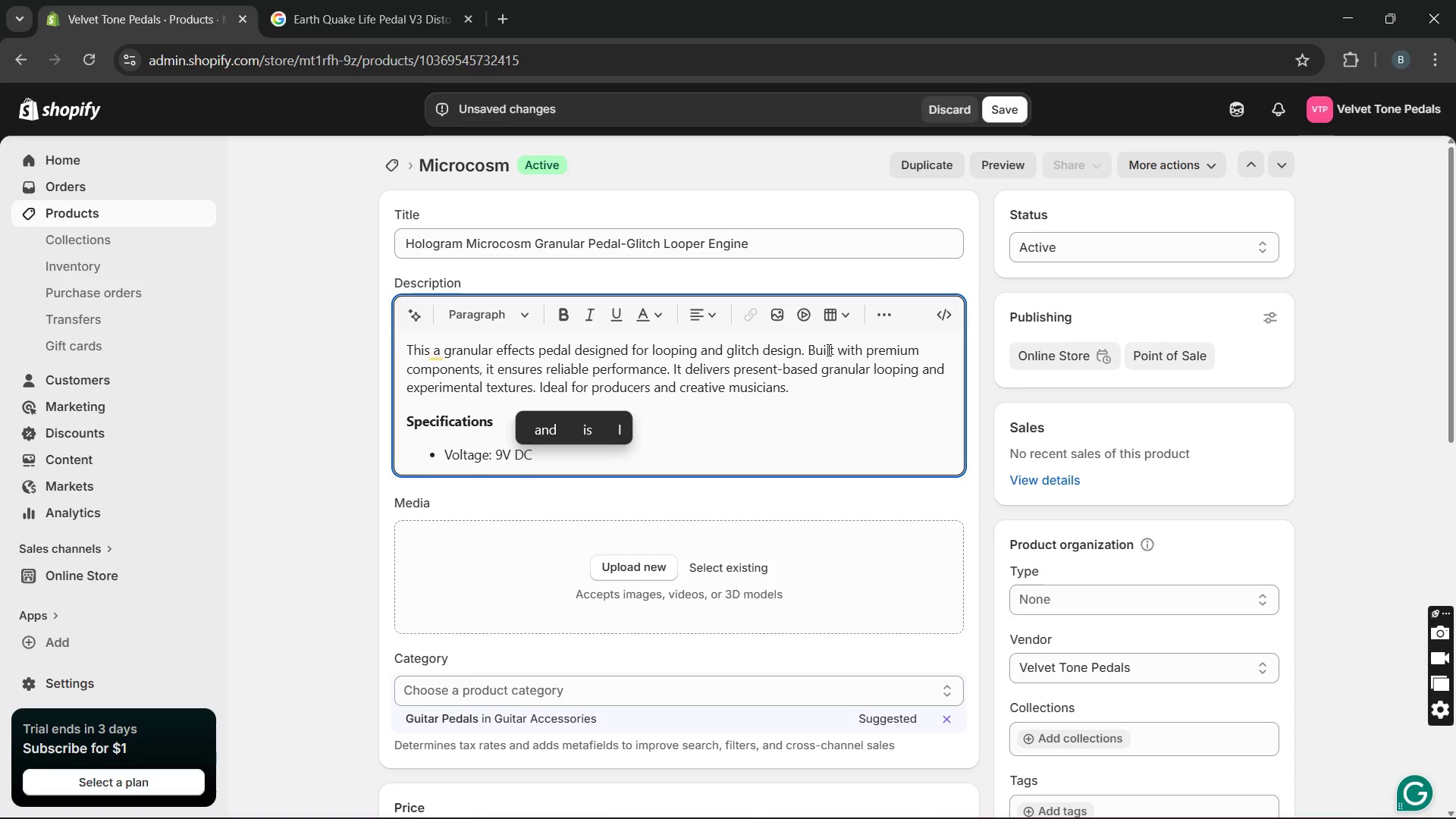 
key(Enter)
 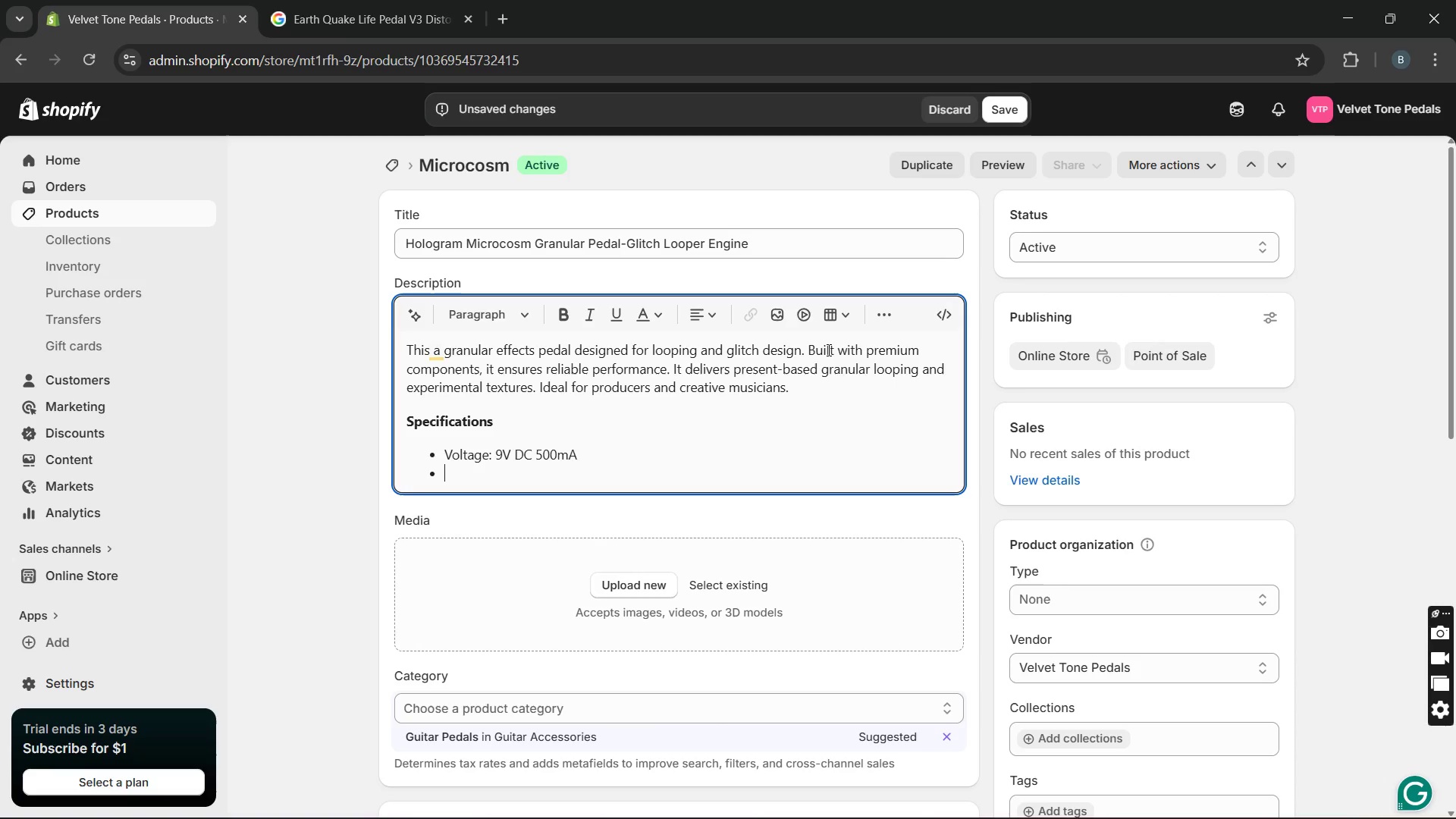 
type(Bypass: Buffred Bypass)
 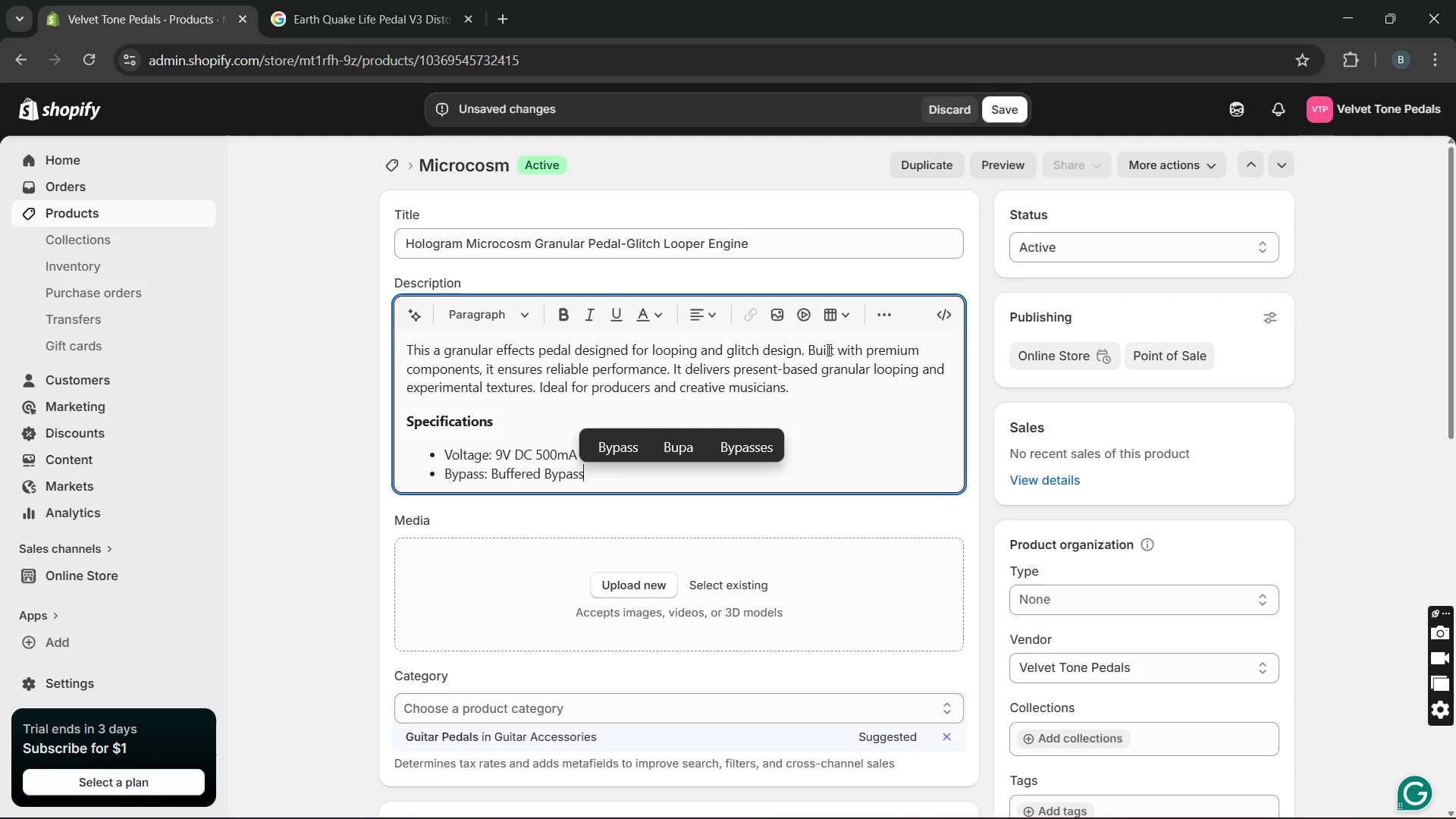 
key(Enter)
 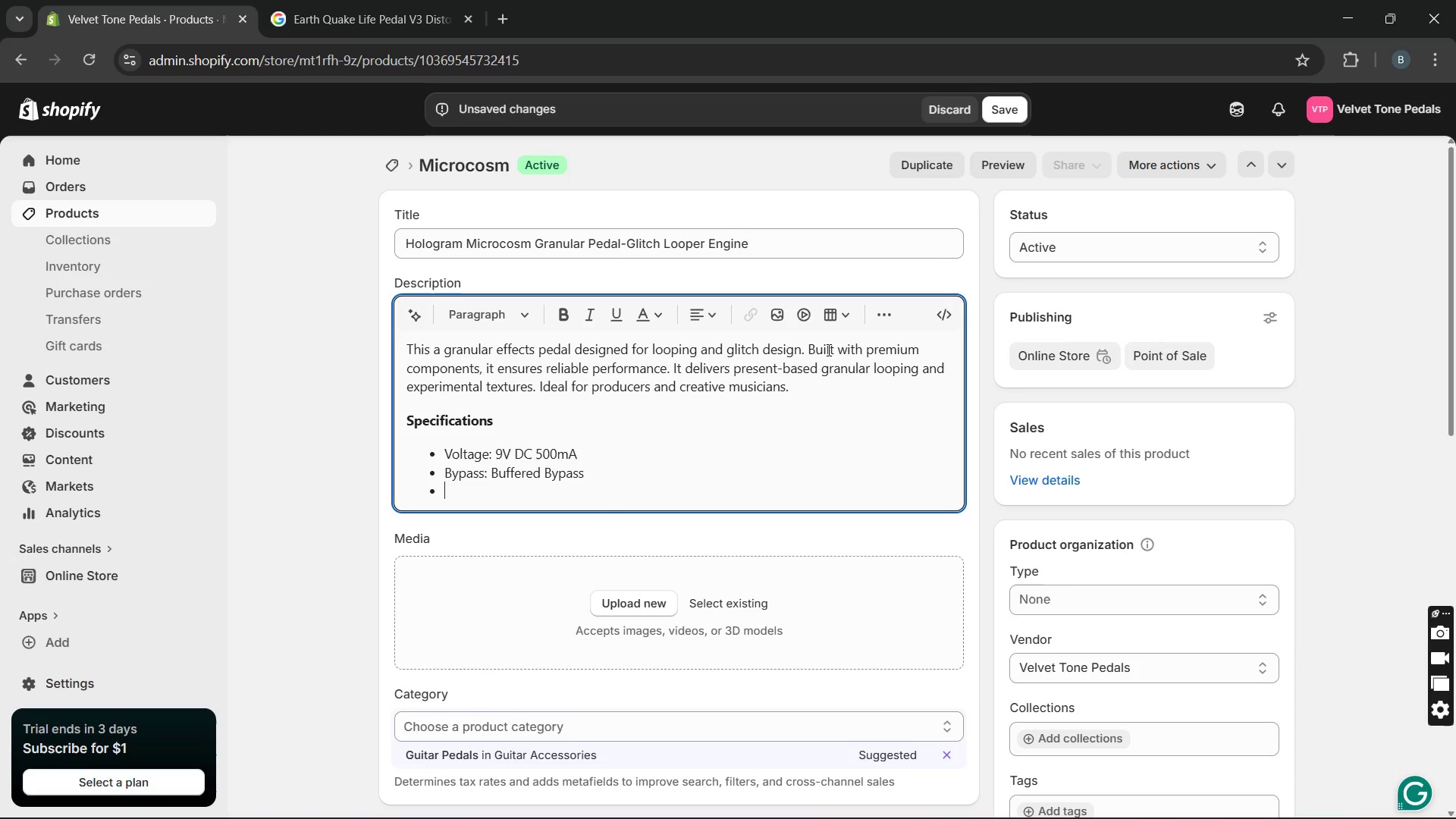 
key(CapsLock)
 